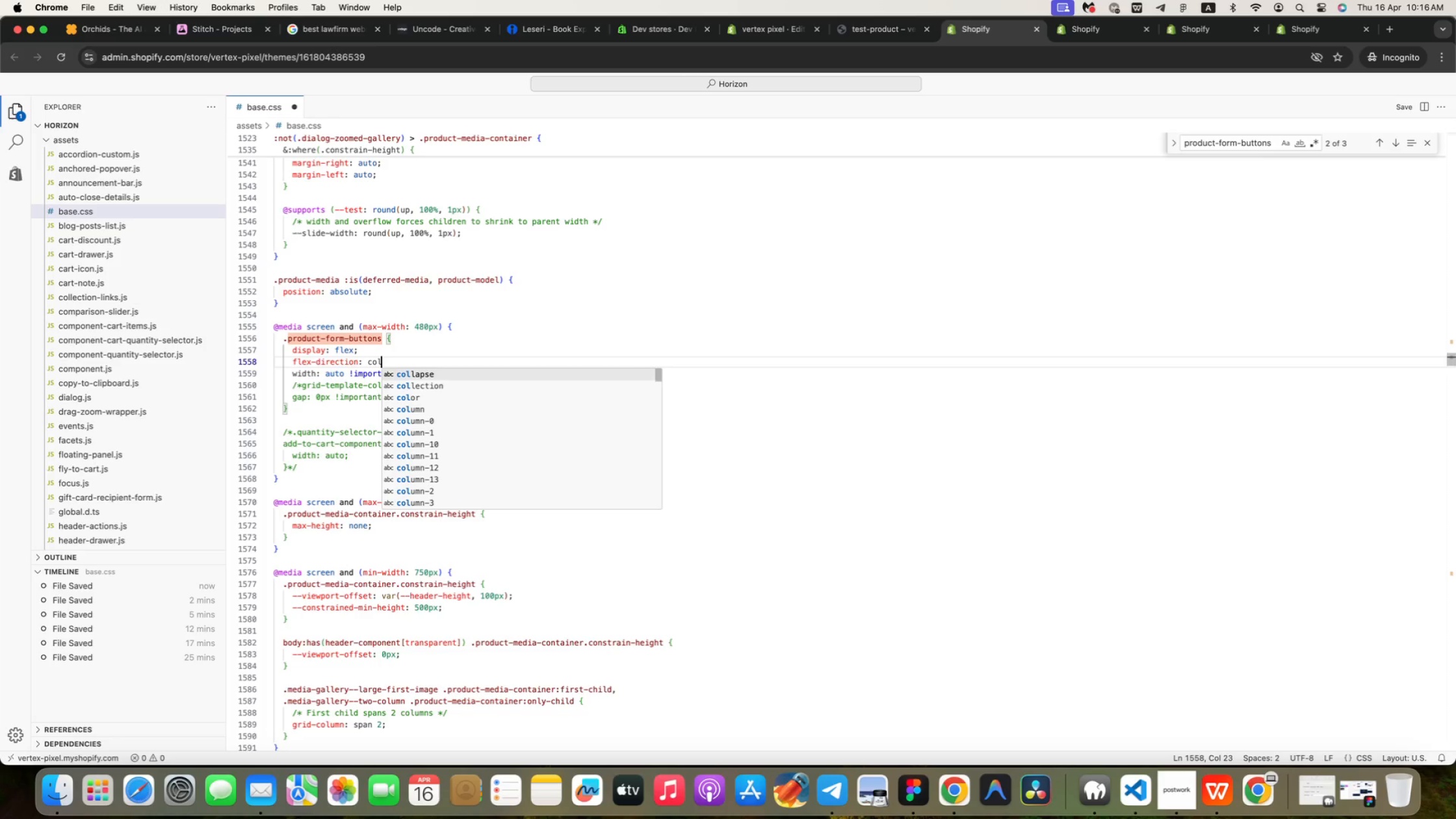 
type(: col)
 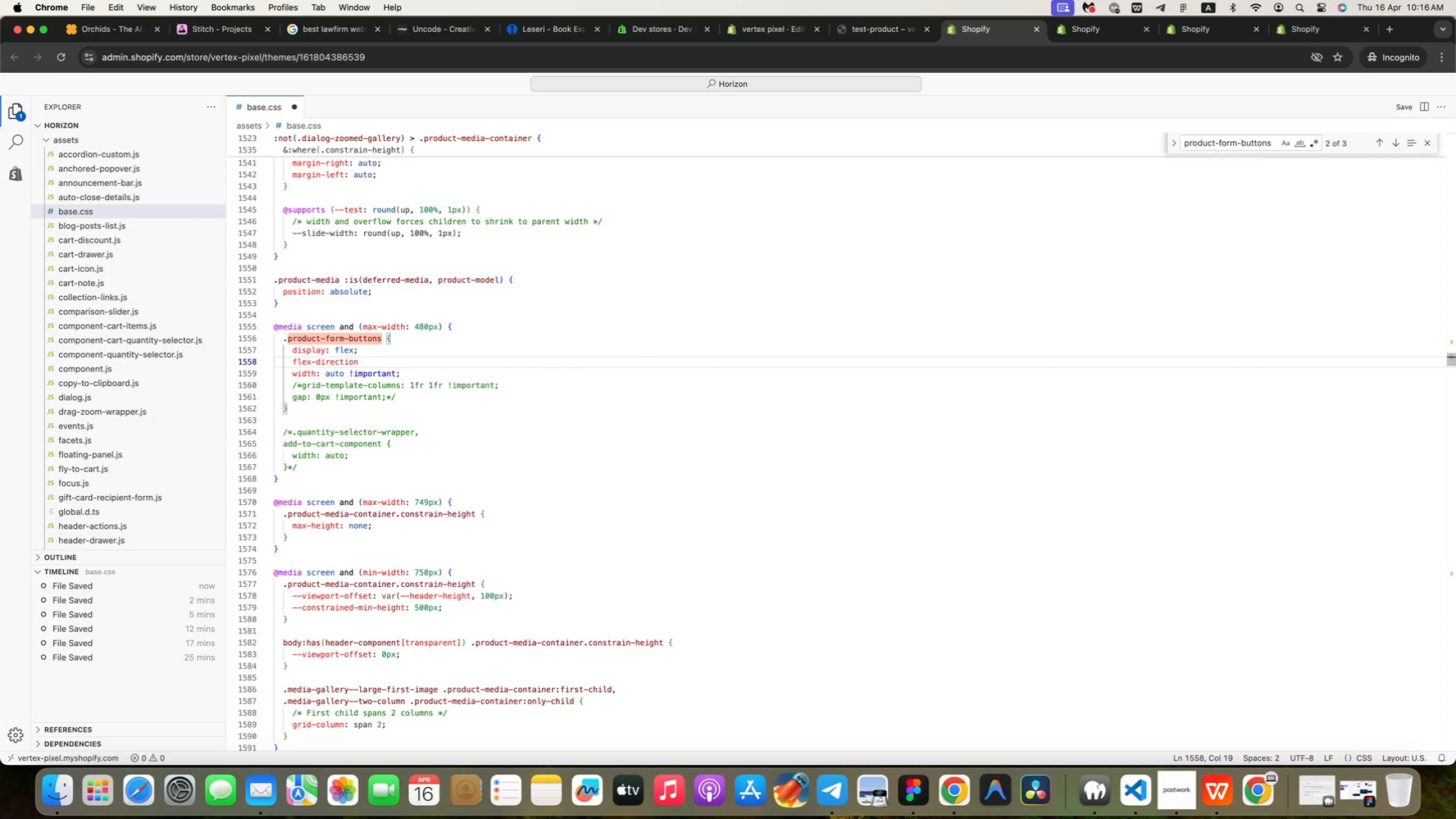 
key(ArrowDown)
 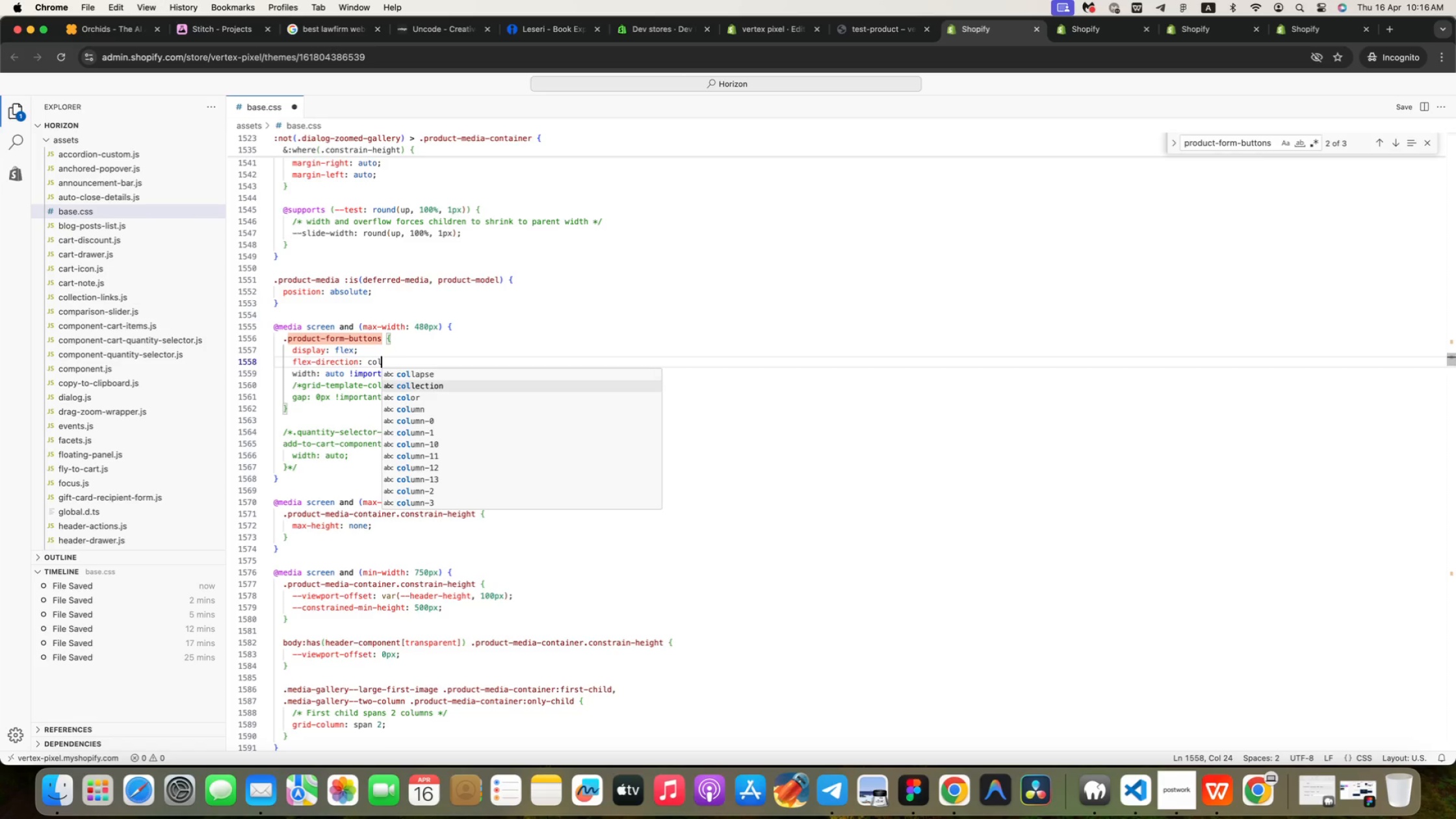 
key(ArrowDown)
 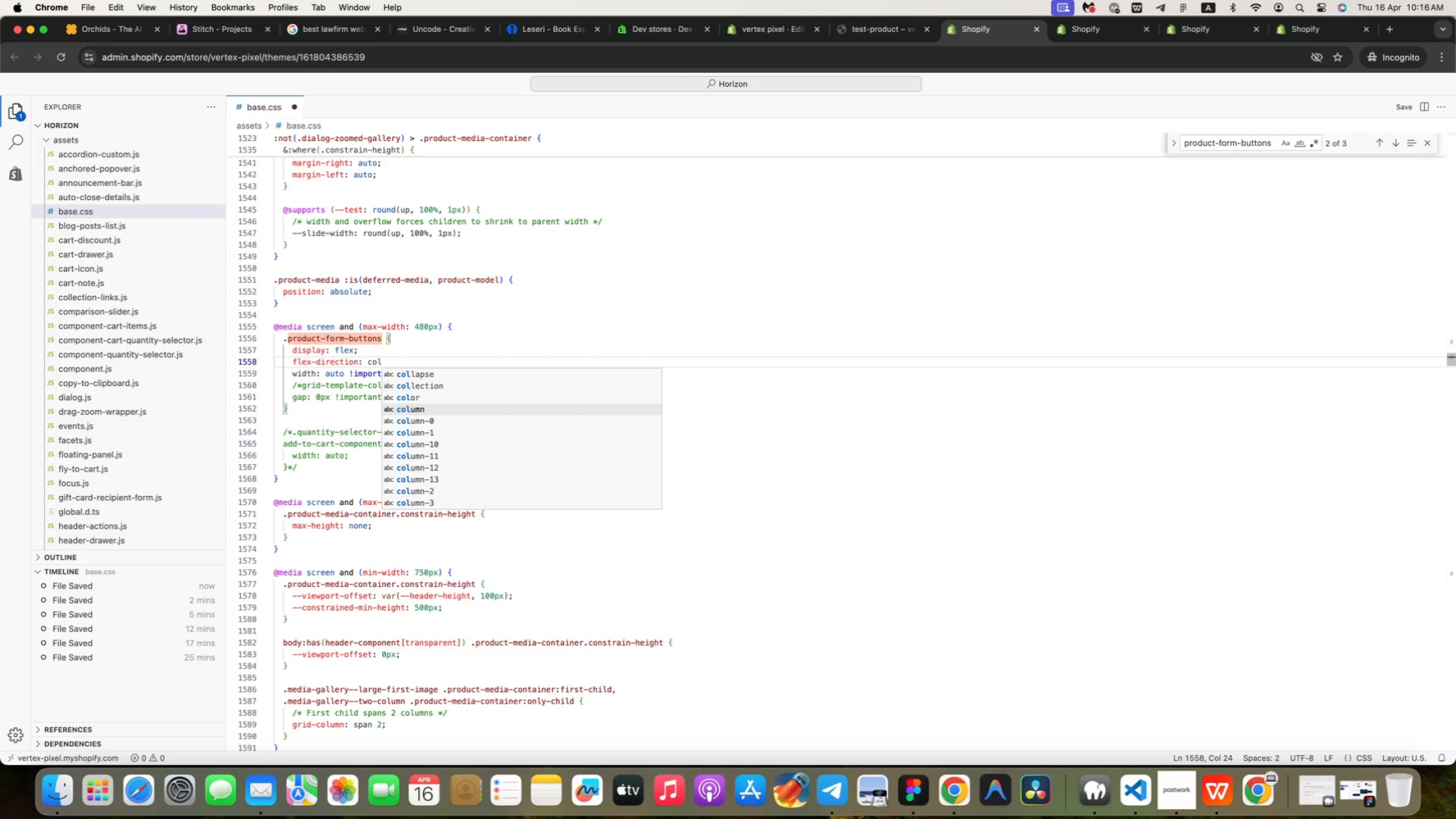 
key(ArrowDown)
 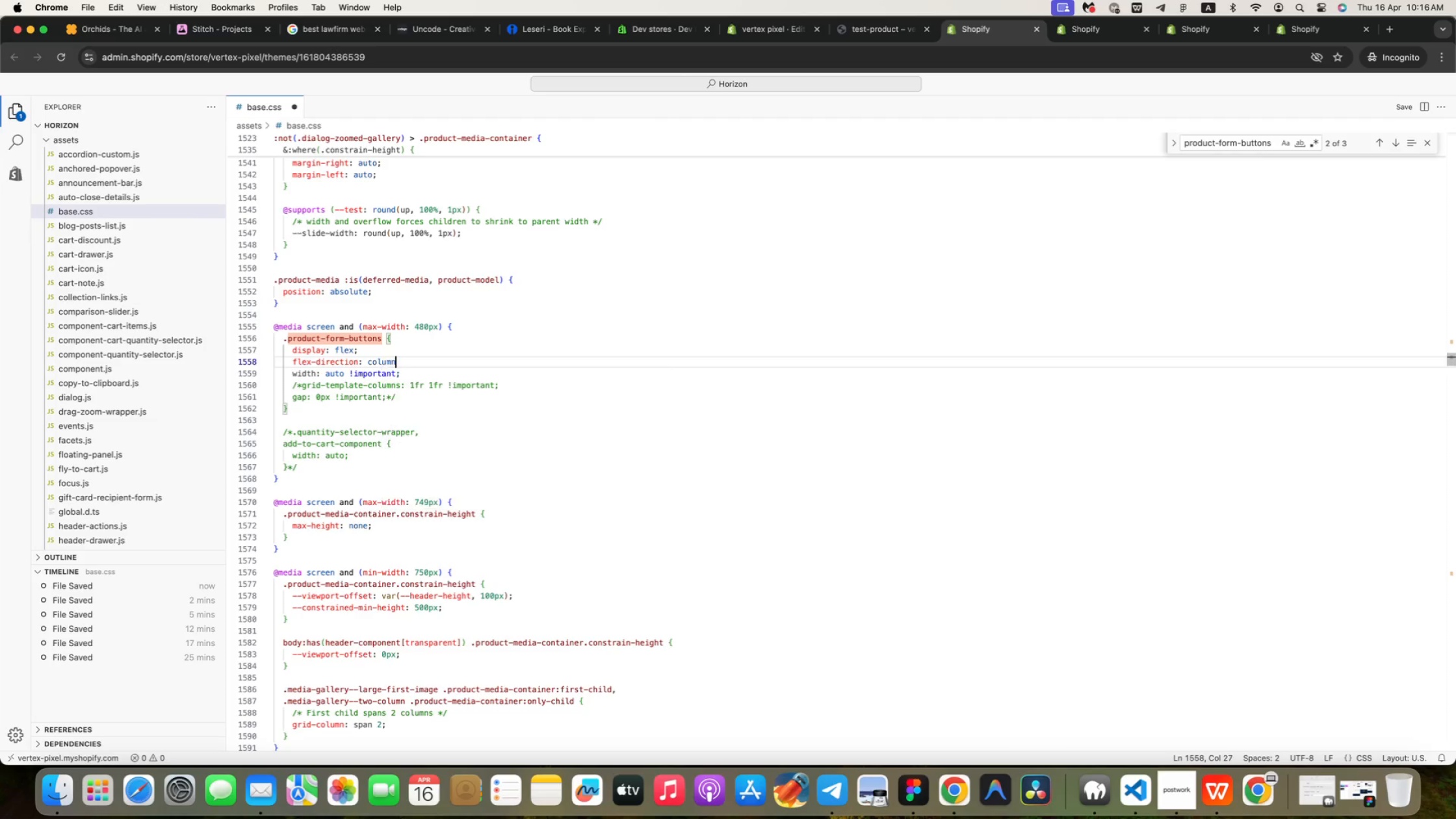 
key(Enter)
 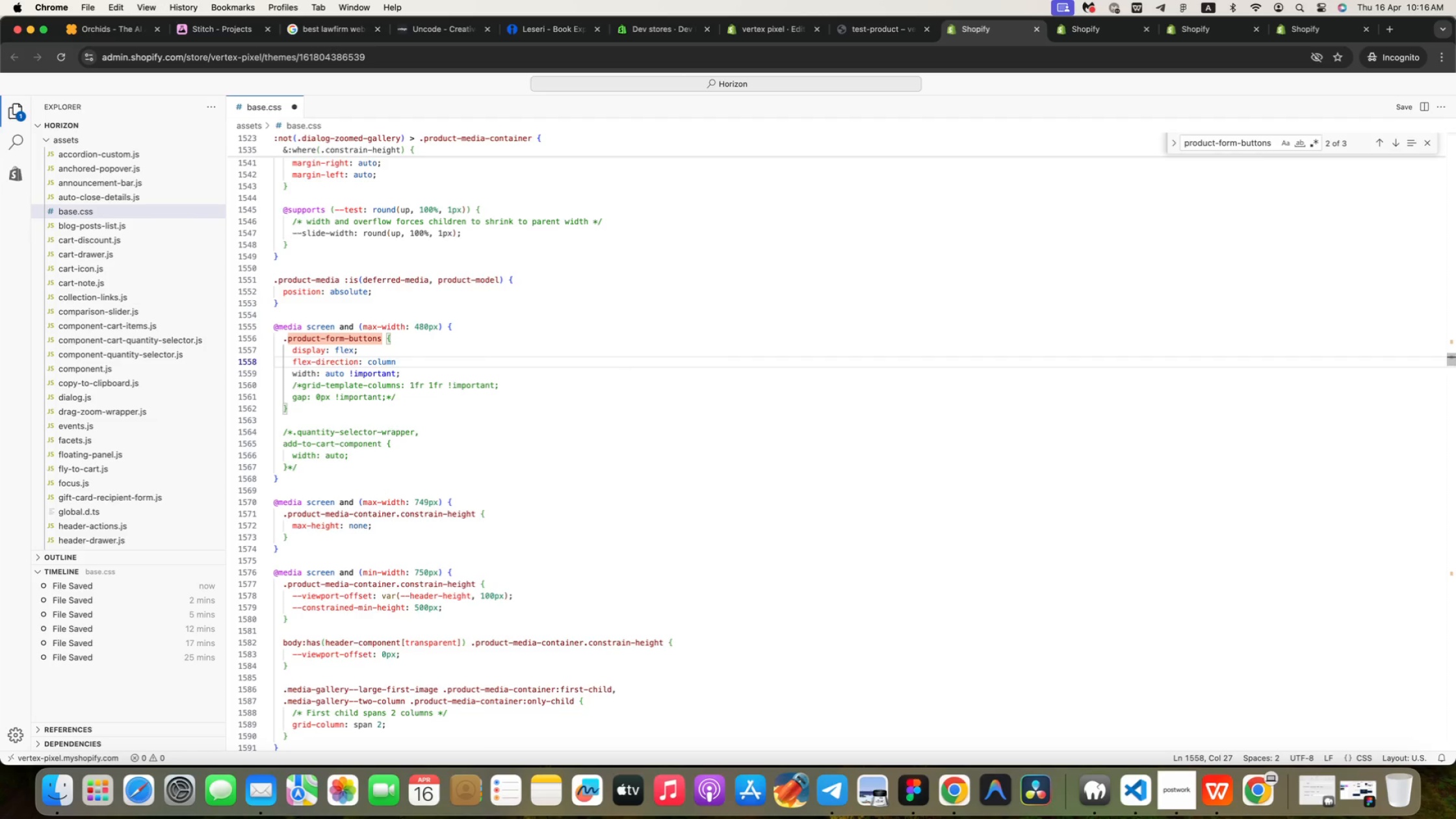 
key(Semicolon)
 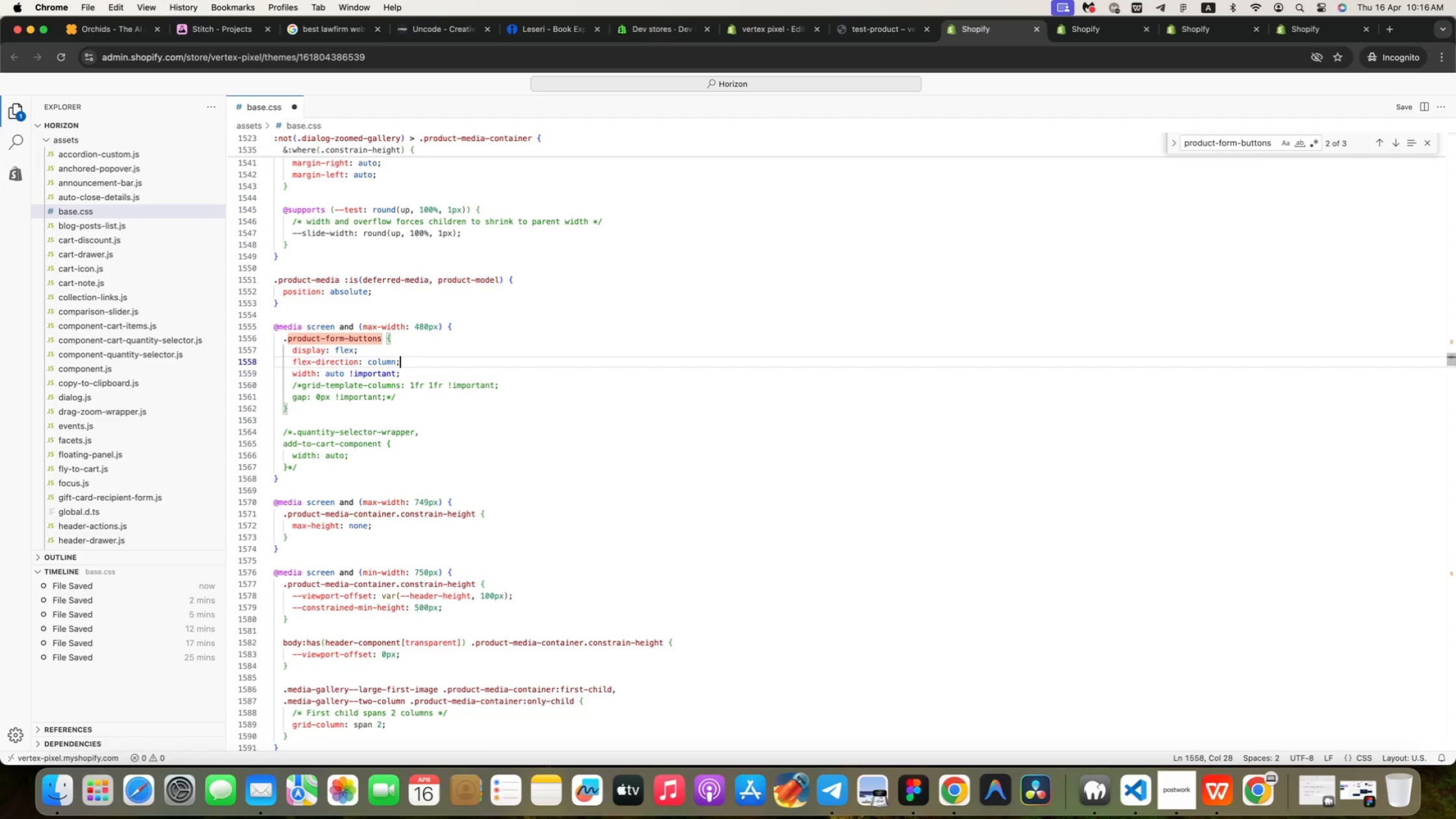 
key(Enter)
 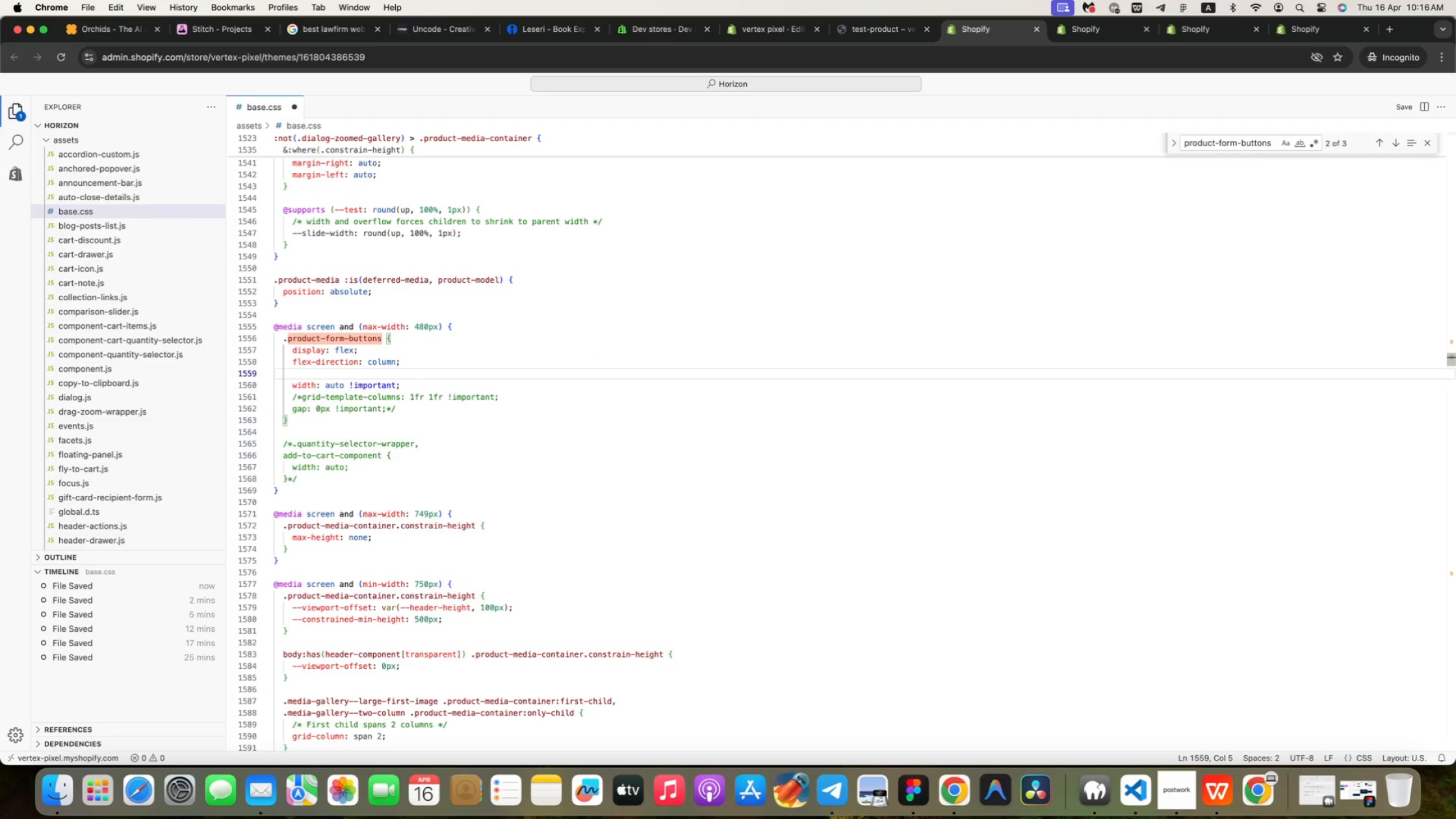 
wait(5.02)
 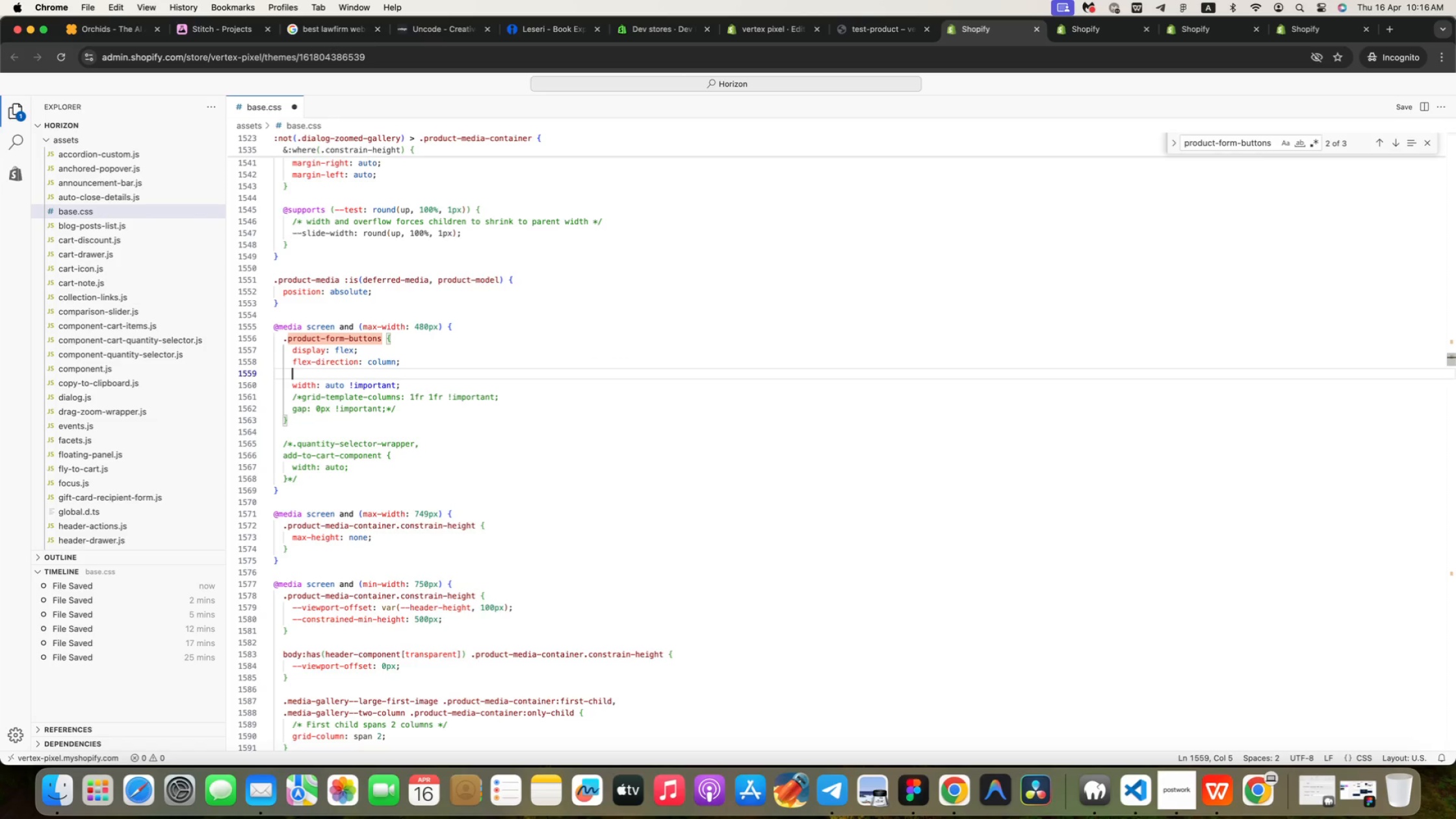 
key(Enter)
 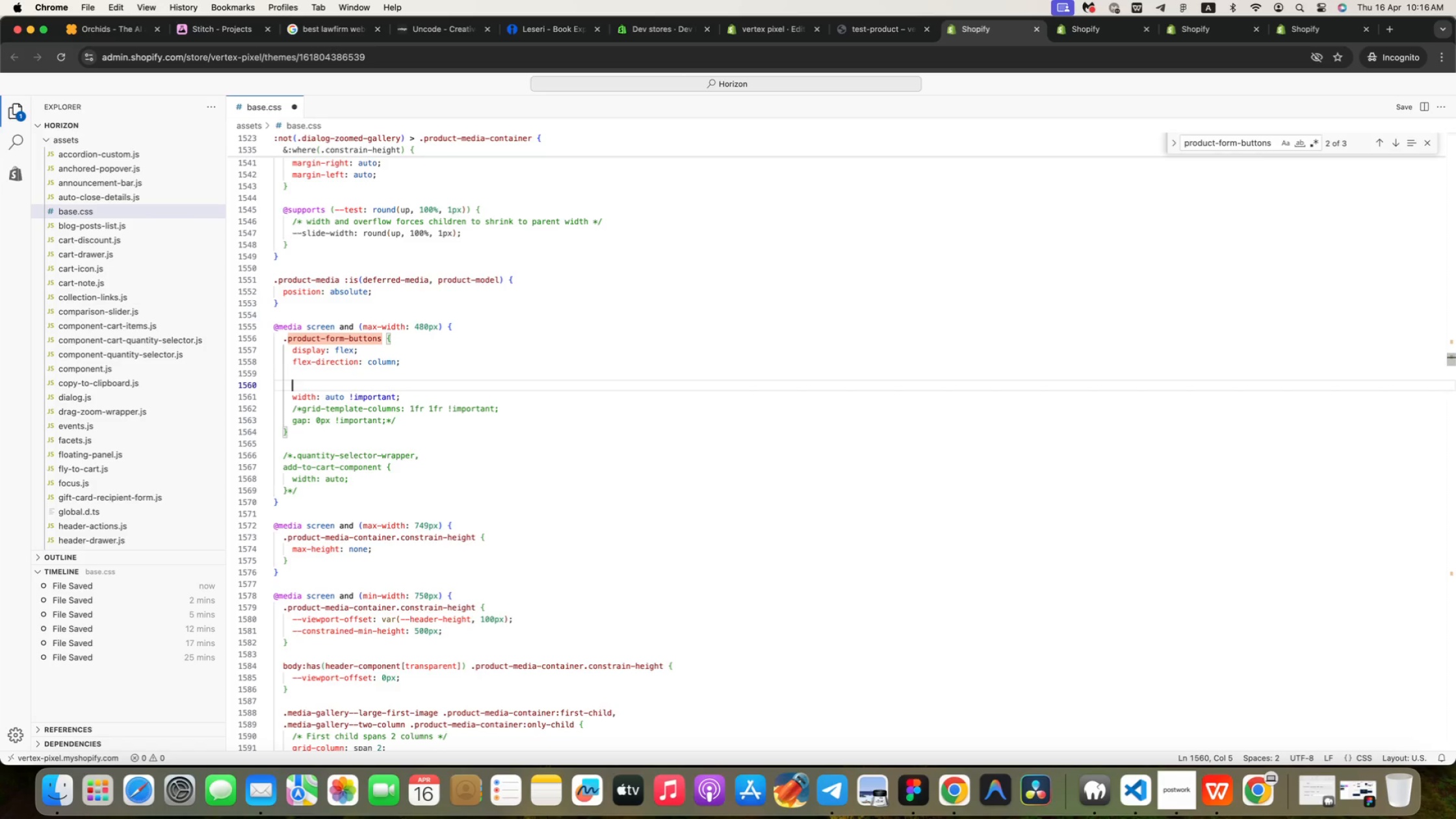 
key(Backspace)
 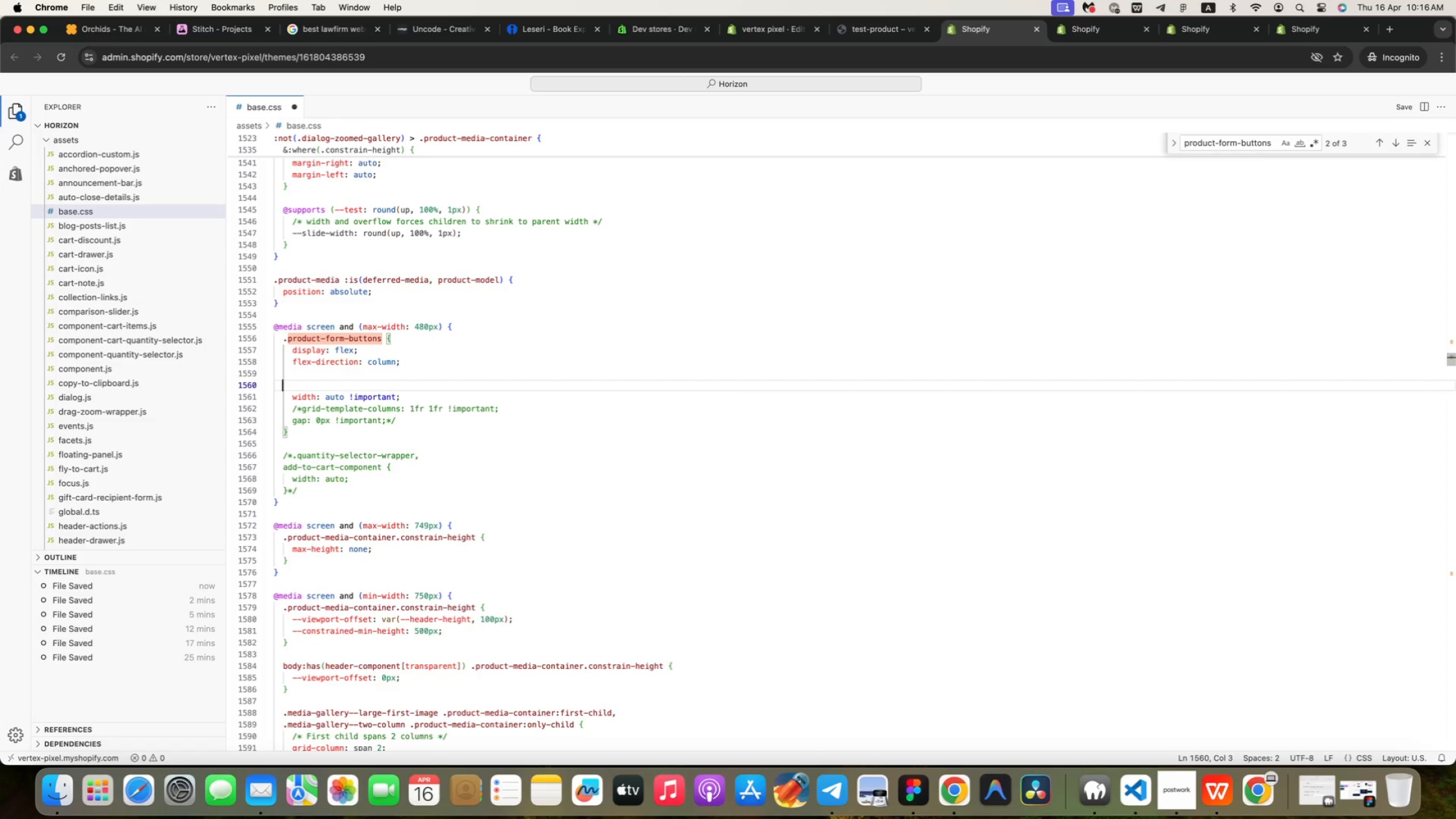 
key(Backspace)
 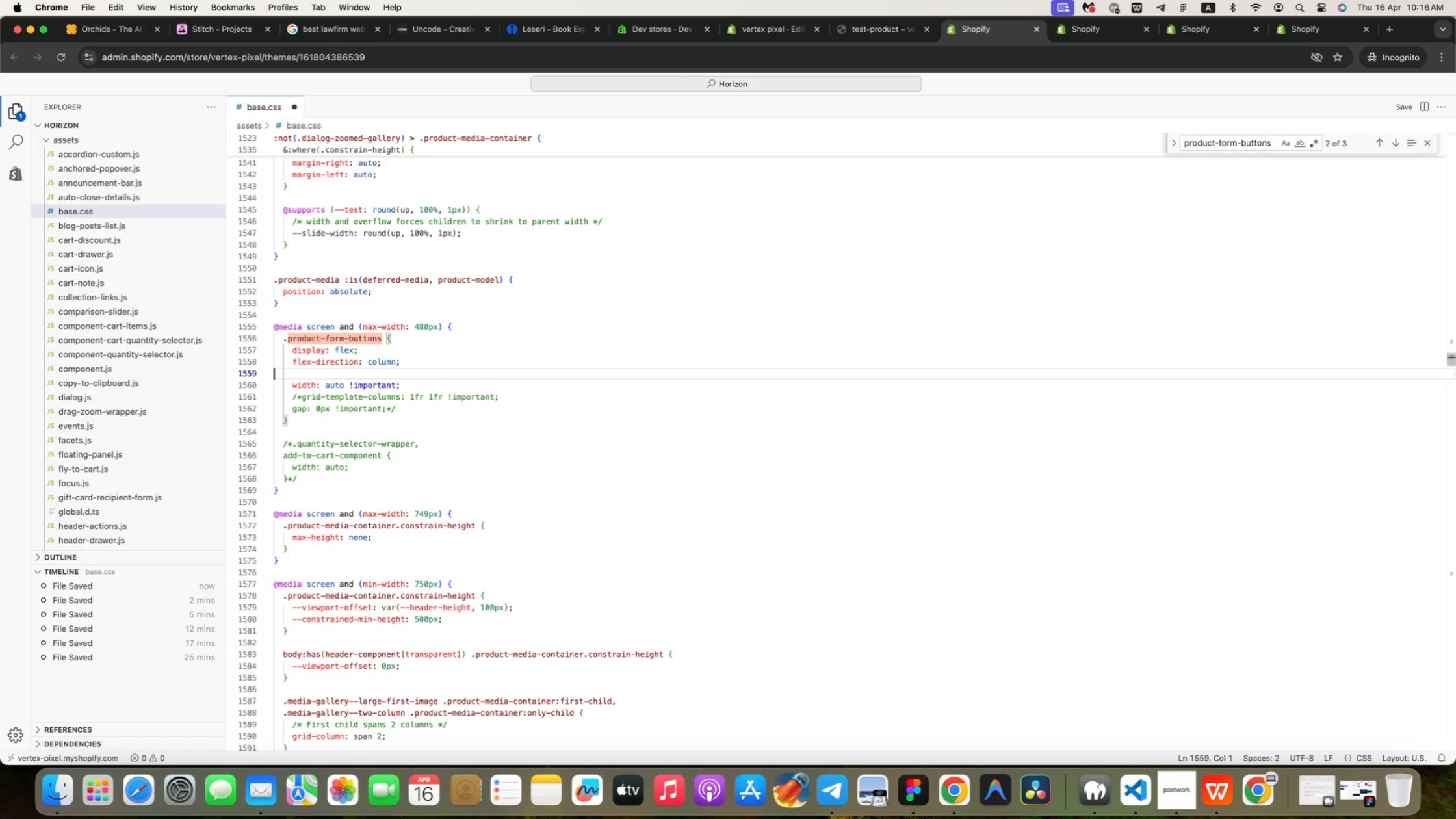 
key(Backspace)
 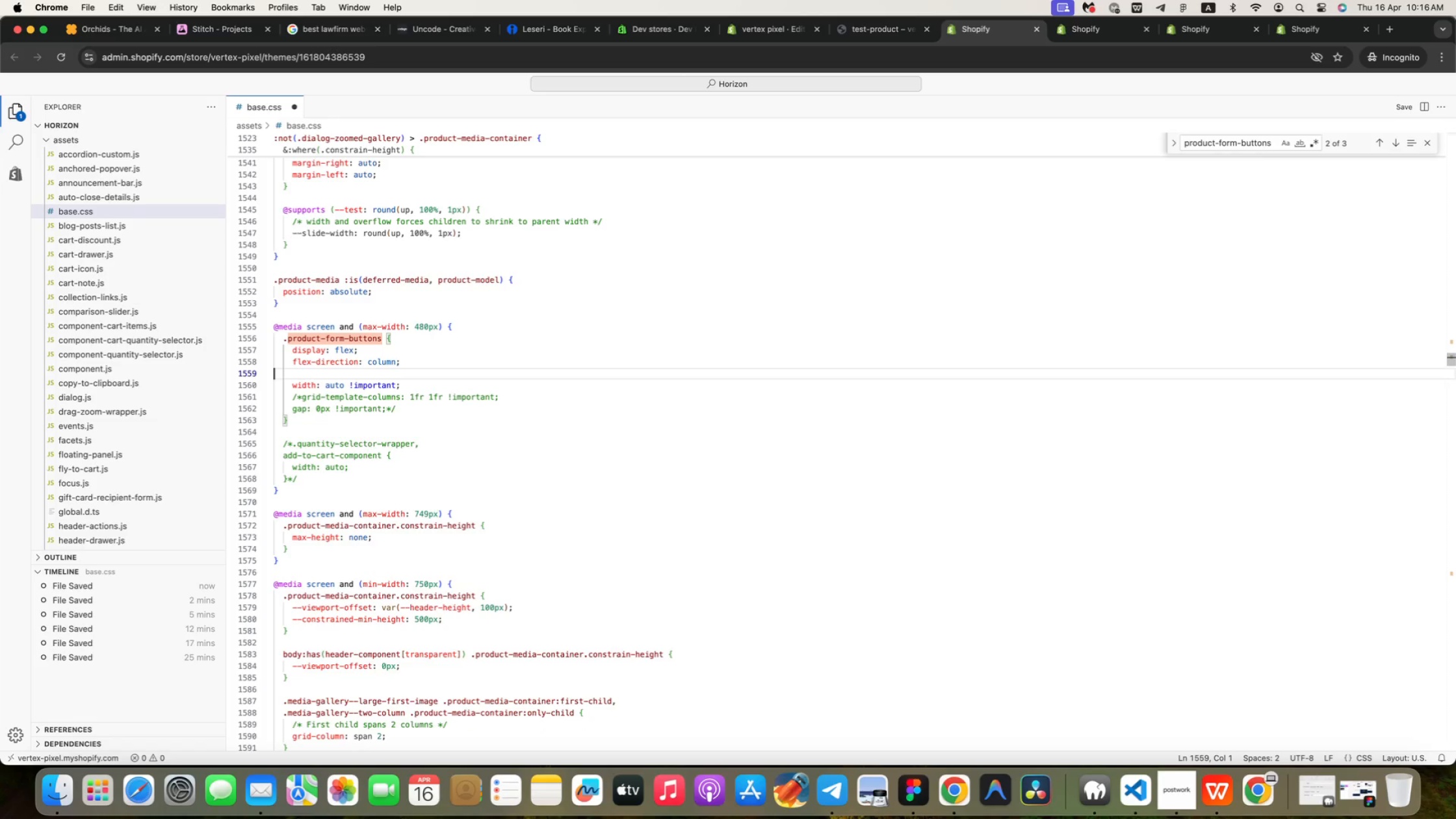 
key(Backspace)
 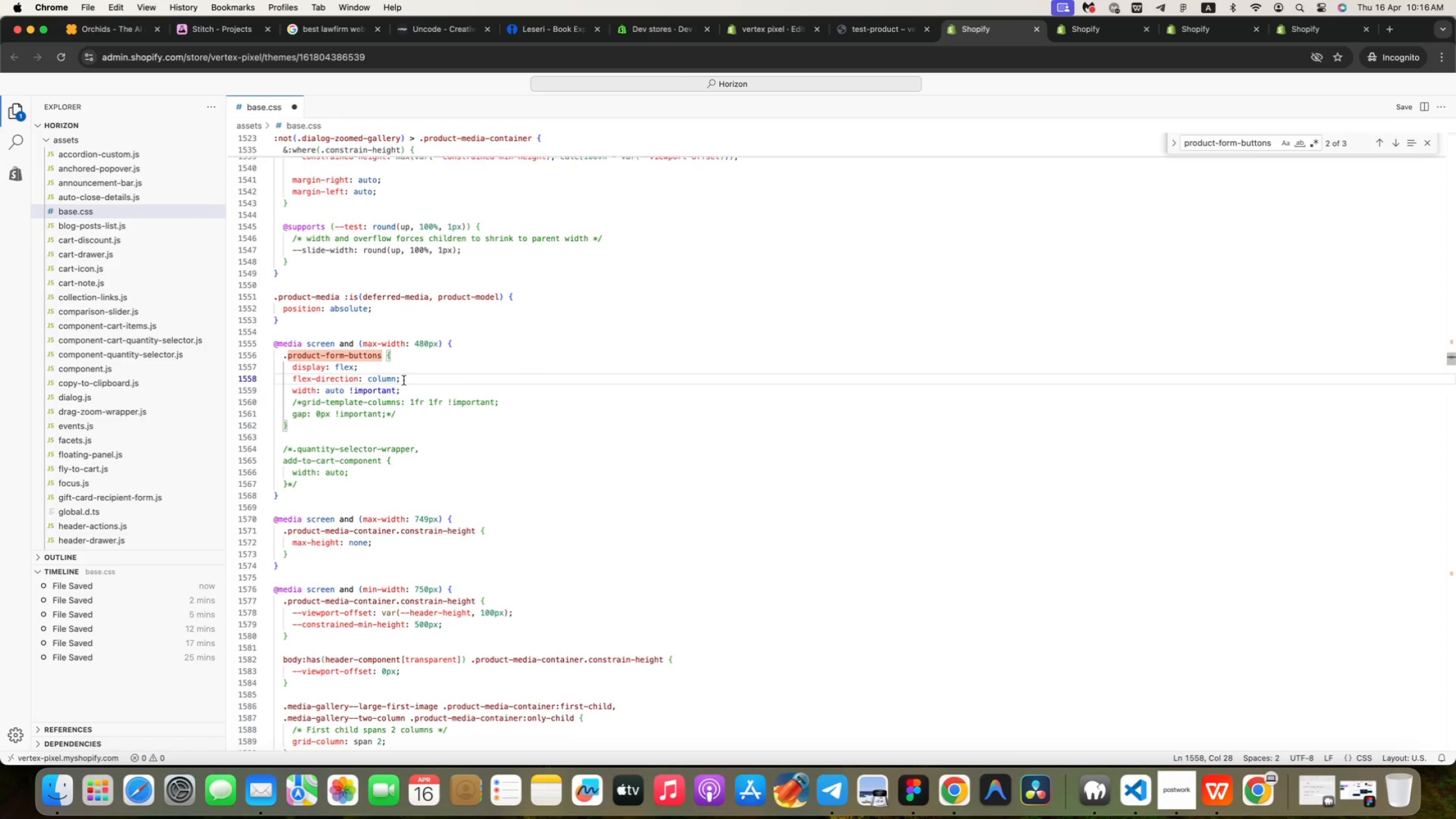 
scroll: coordinate [404, 354], scroll_direction: up, amount: 2.0
 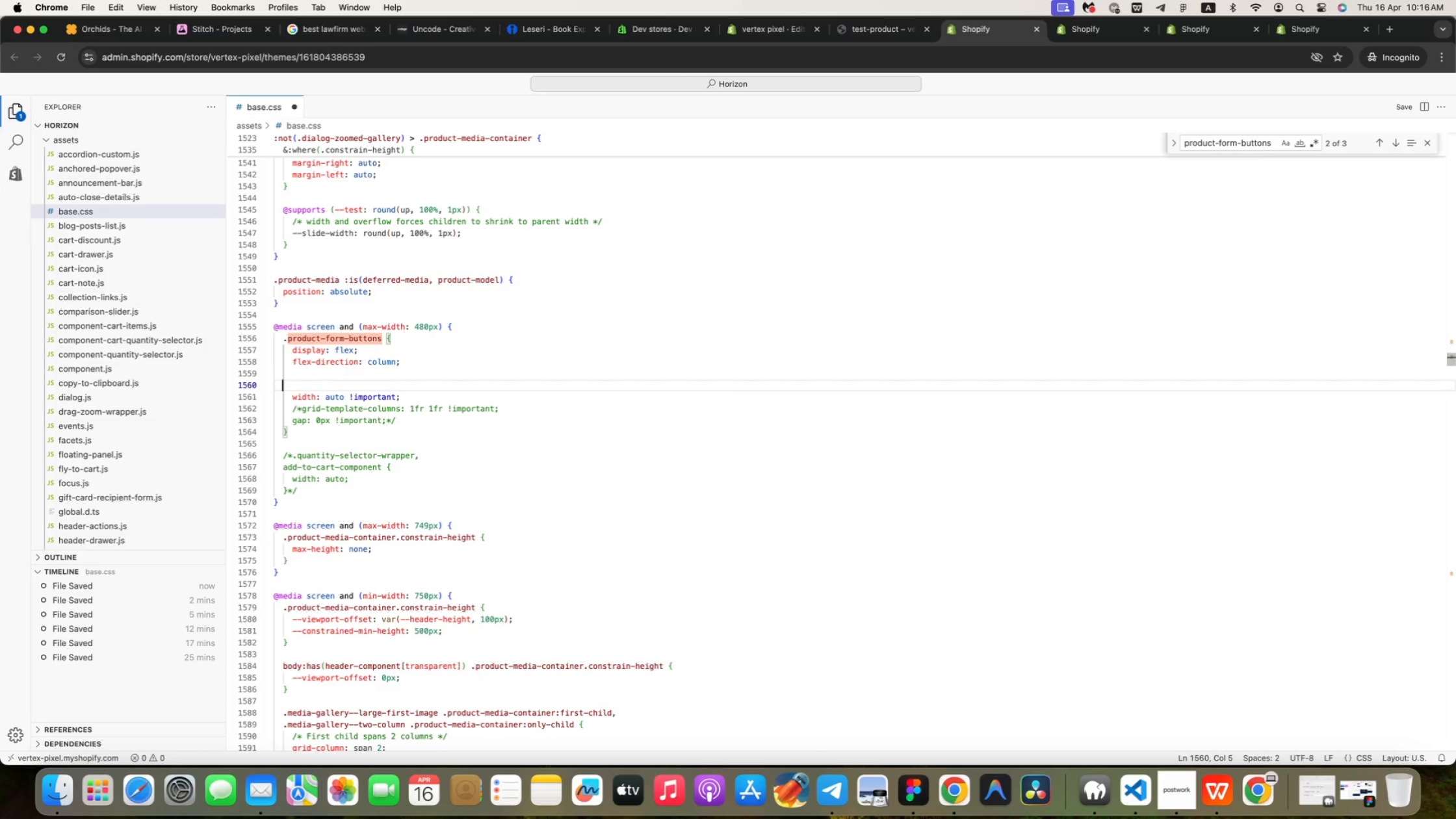 
left_click_drag(start_coordinate=[398, 413], to_coordinate=[384, 415])
 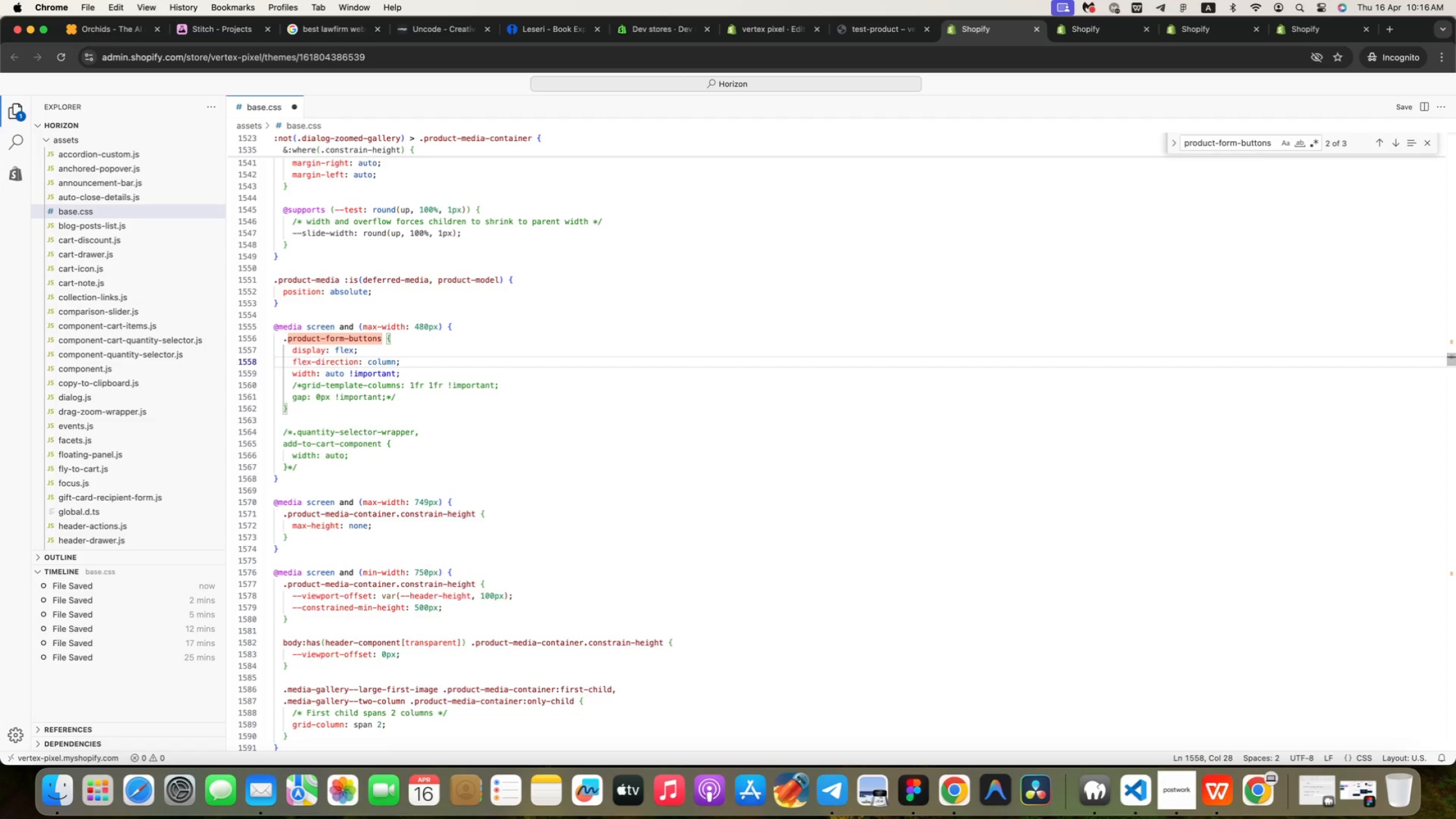 
left_click([422, 411])
 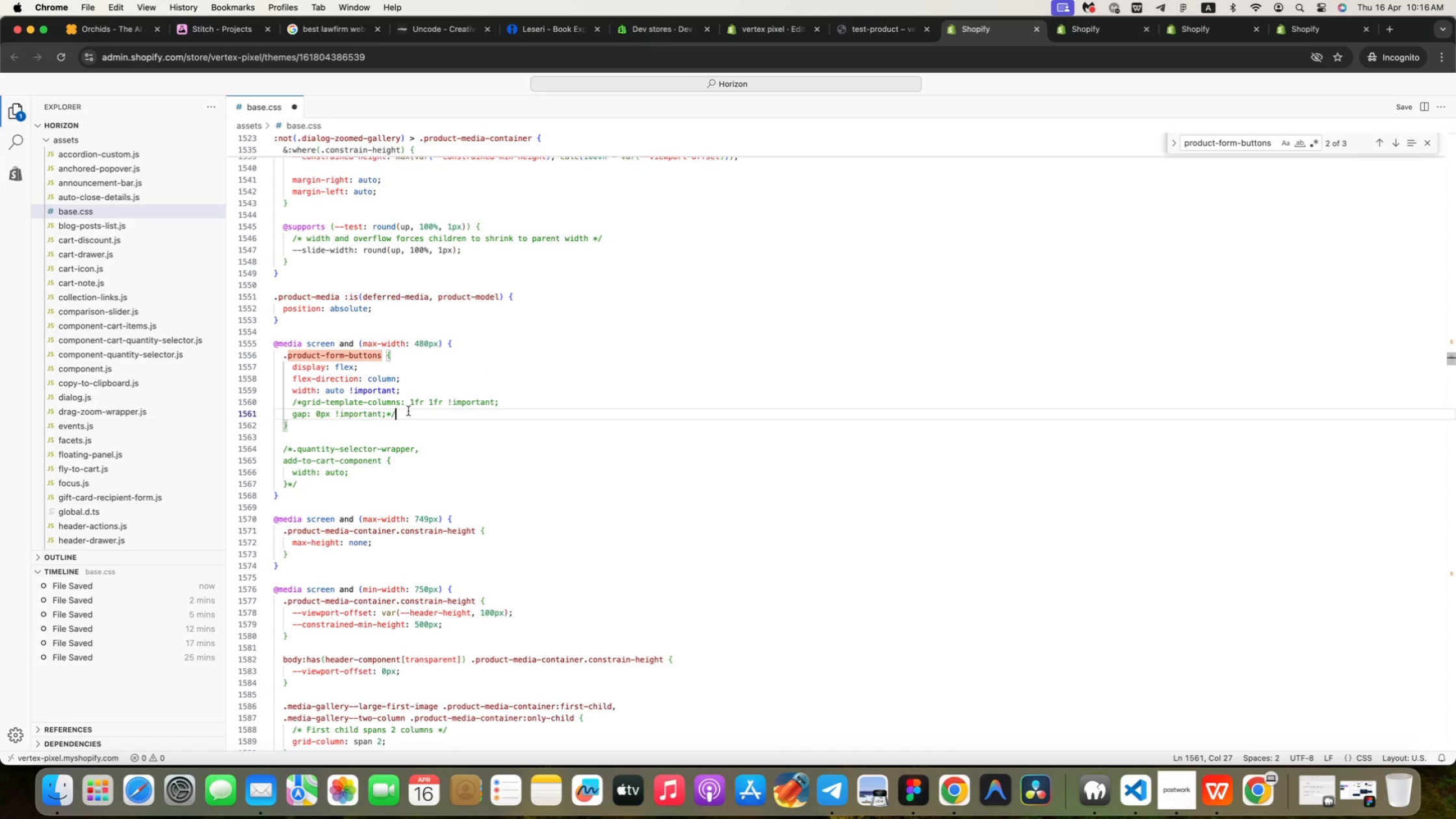 
left_click_drag(start_coordinate=[402, 413], to_coordinate=[388, 414])
 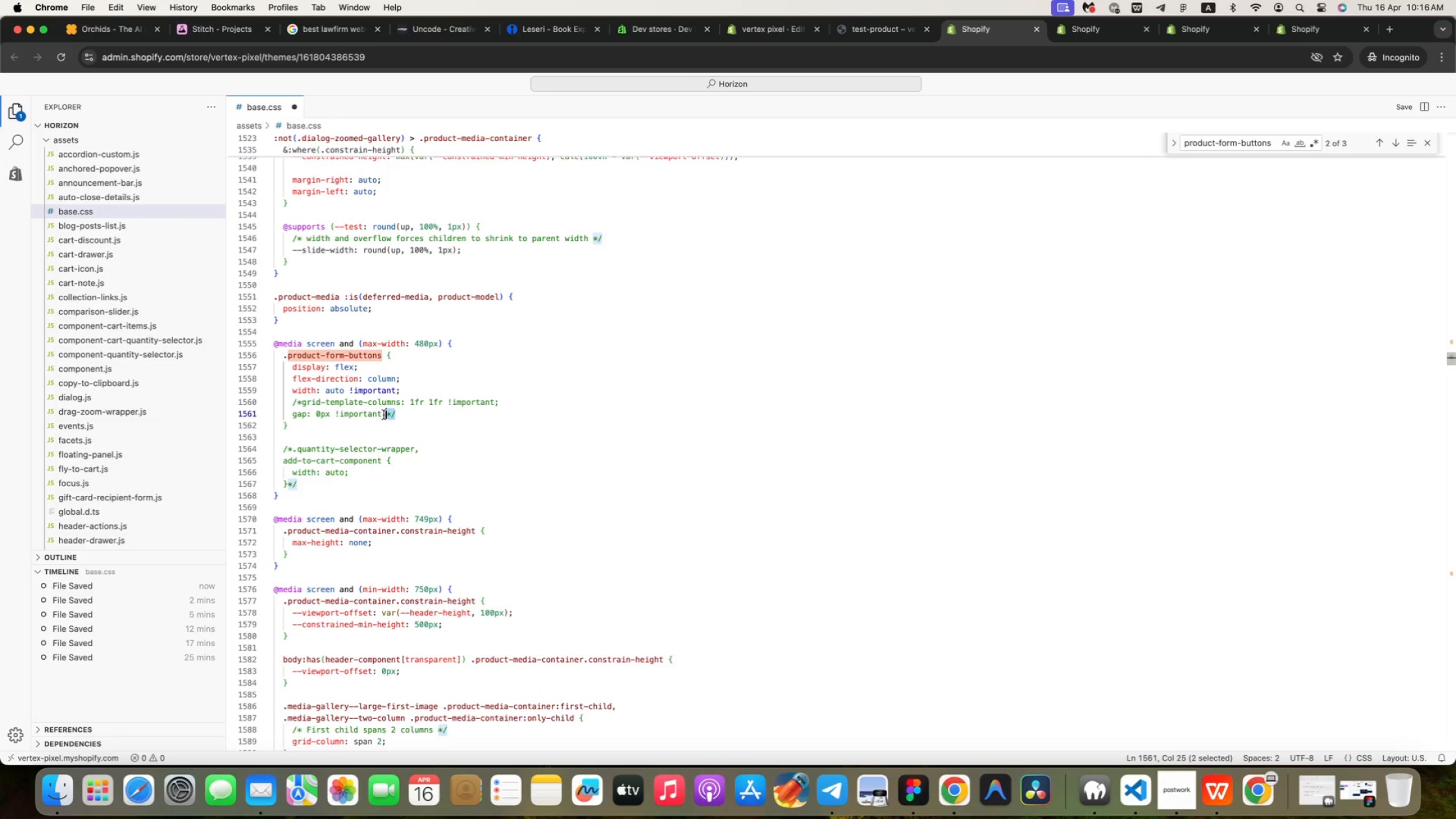 
key(Meta+X)
 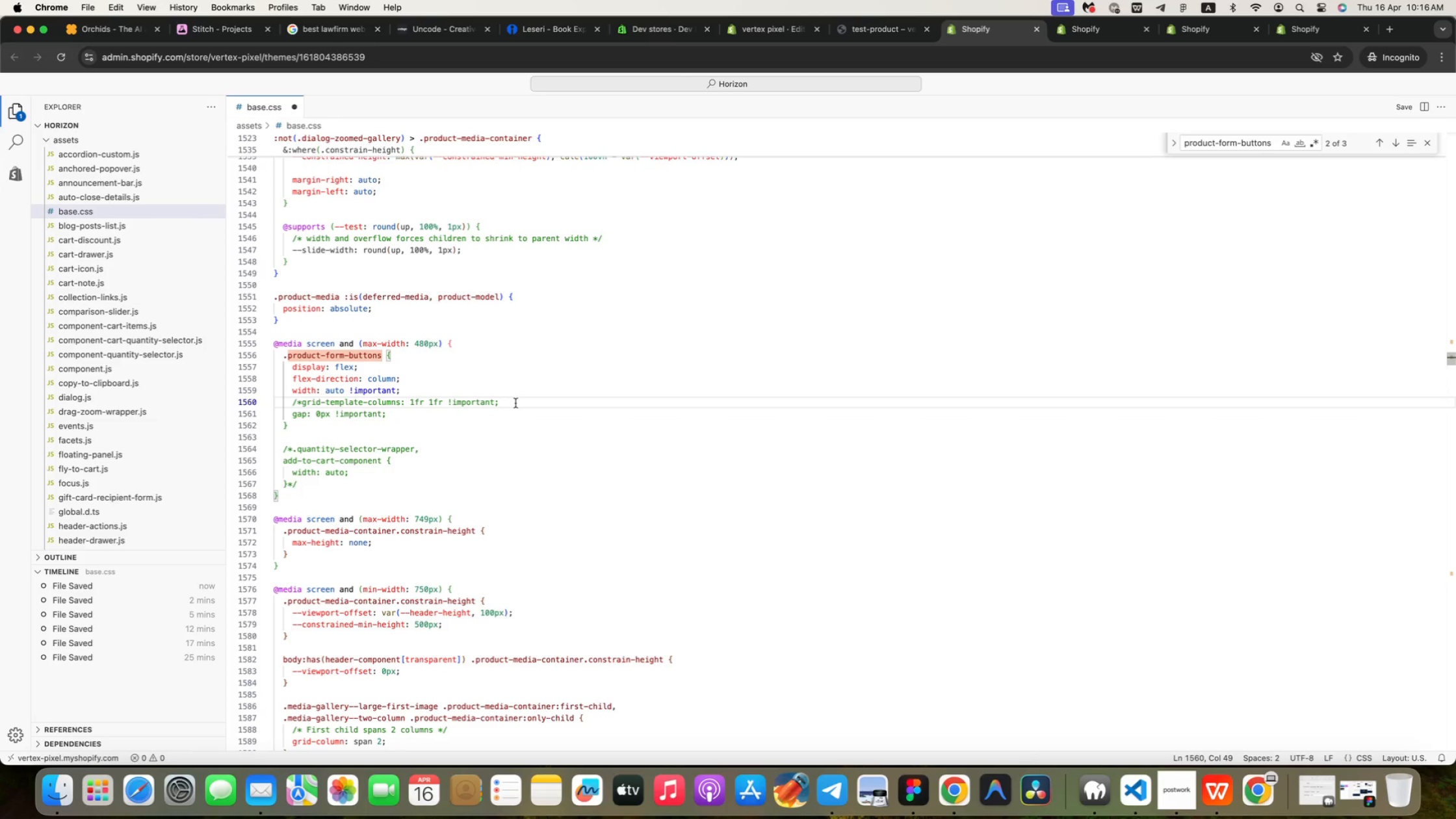 
key(Meta+V)
 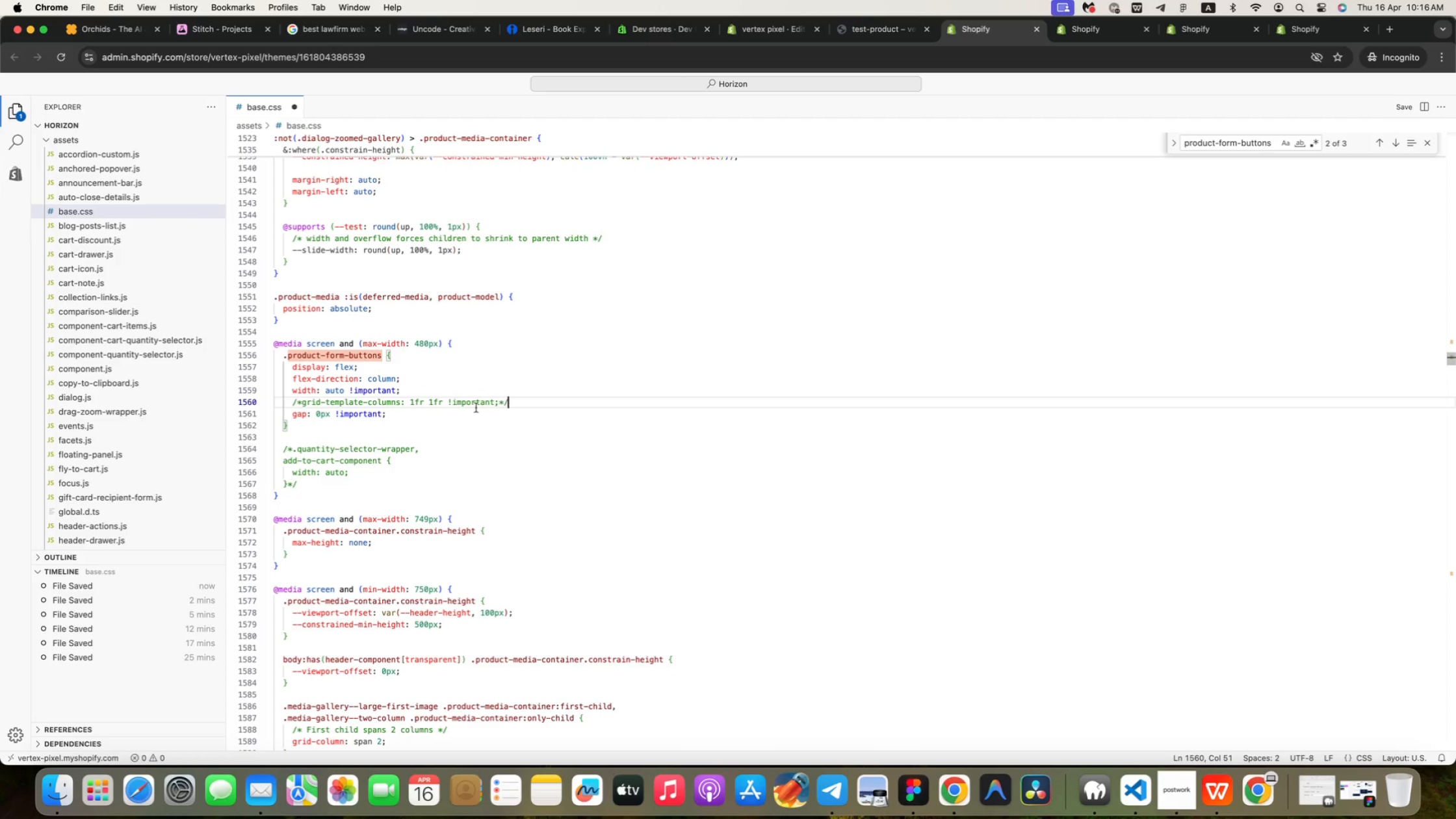 
left_click_drag(start_coordinate=[389, 413], to_coordinate=[291, 415])
 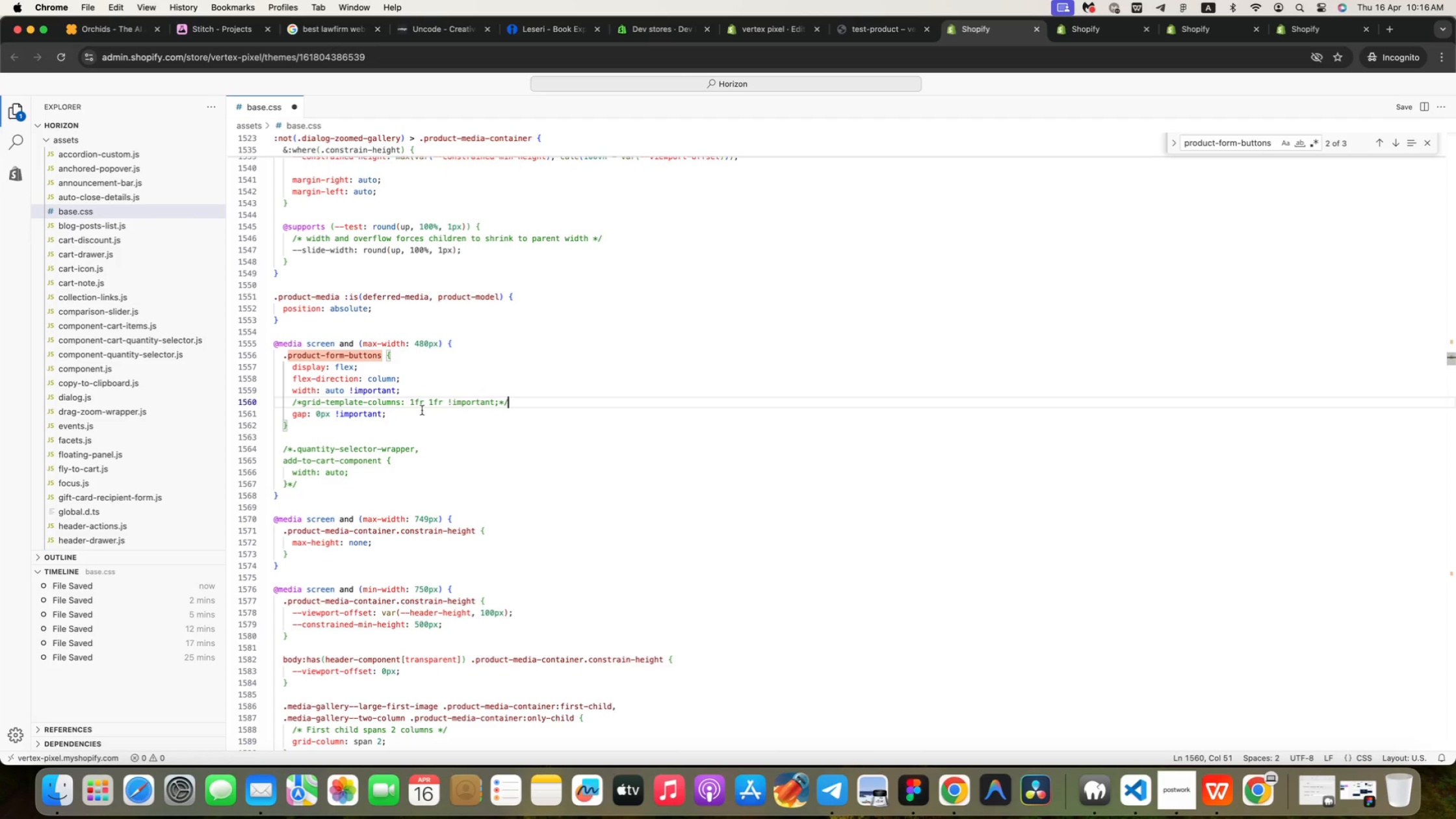 
key(Meta+X)
 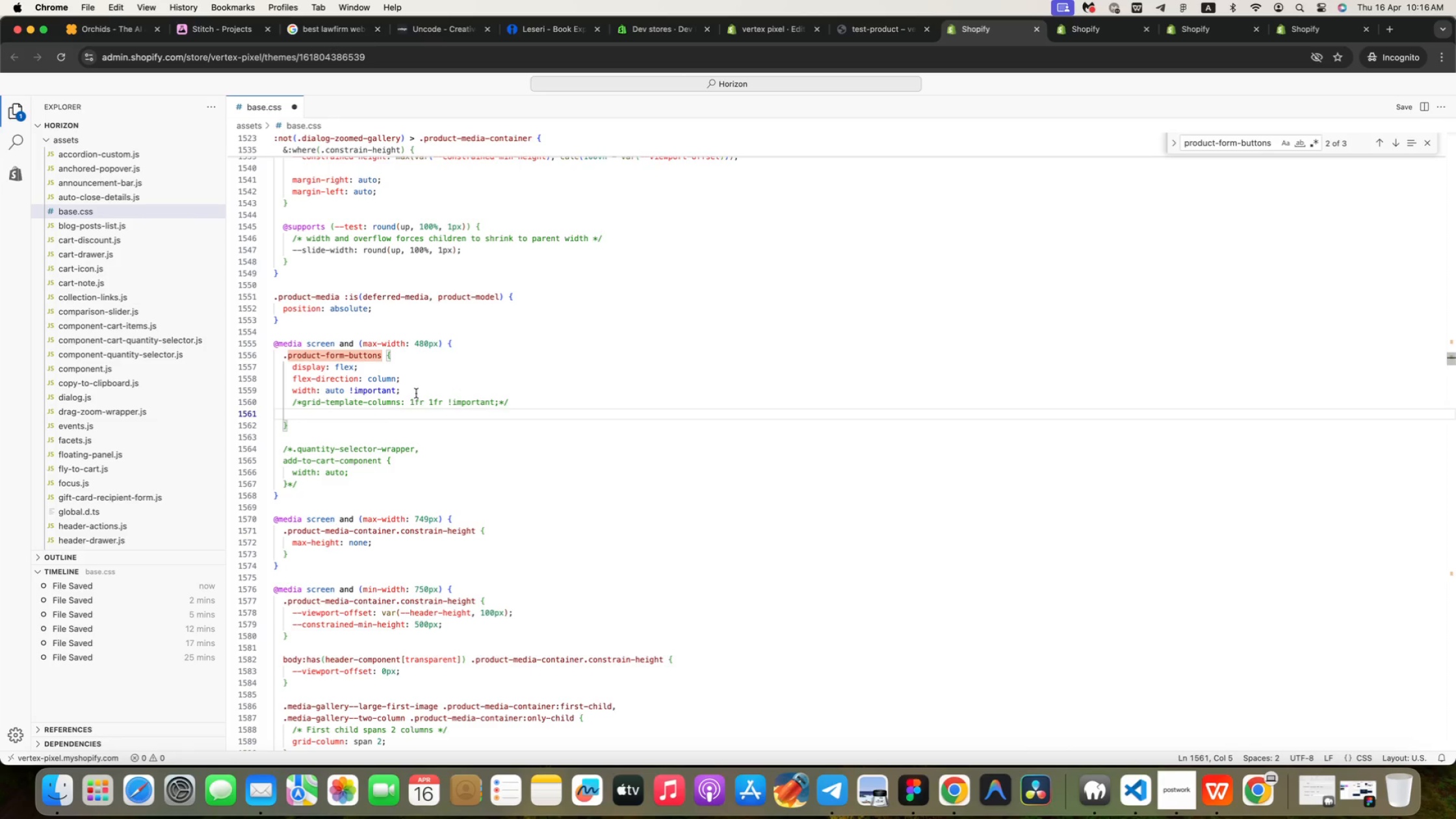 
left_click([416, 393])
 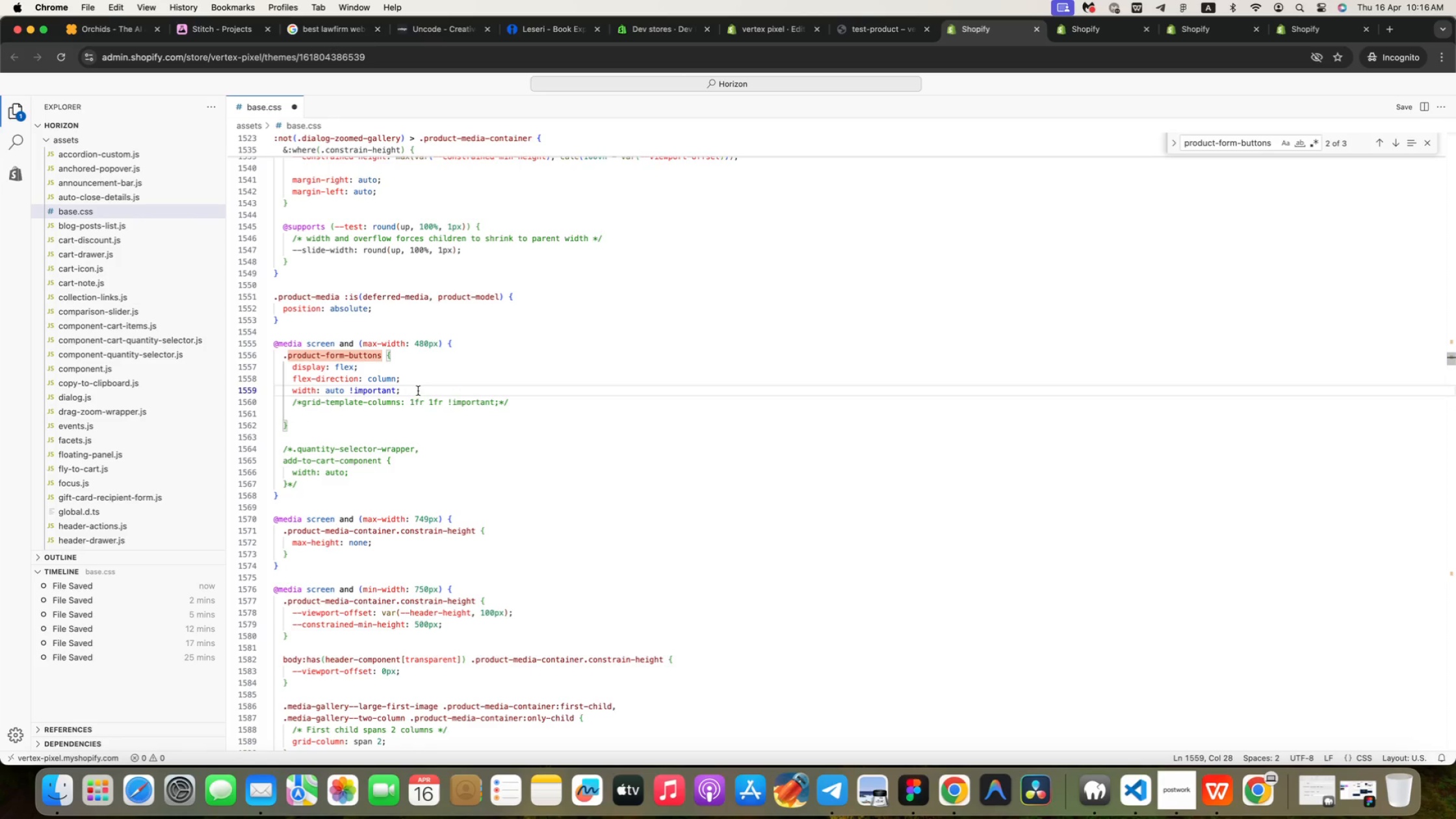 
key(Enter)
 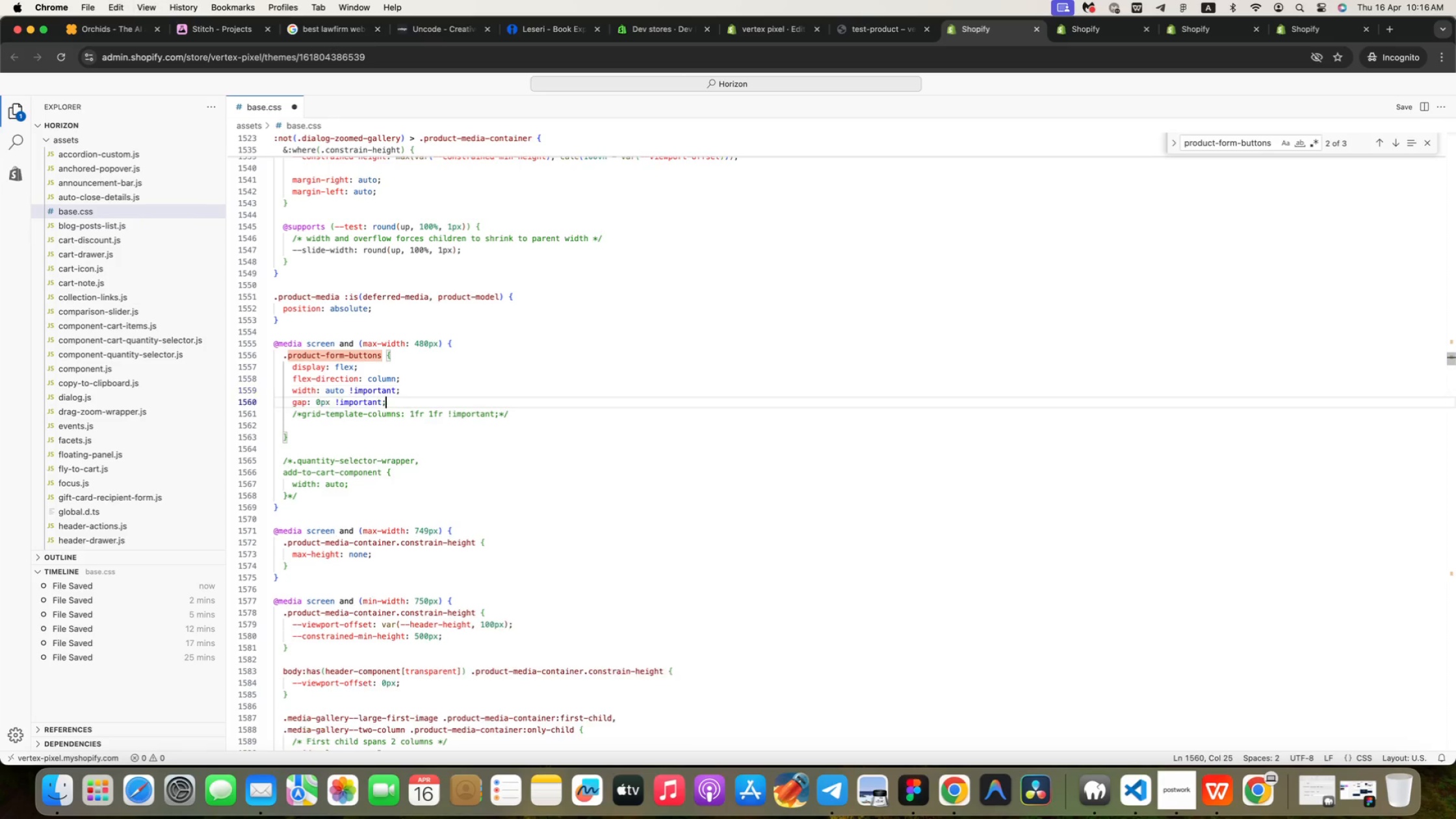 
key(Meta+V)
 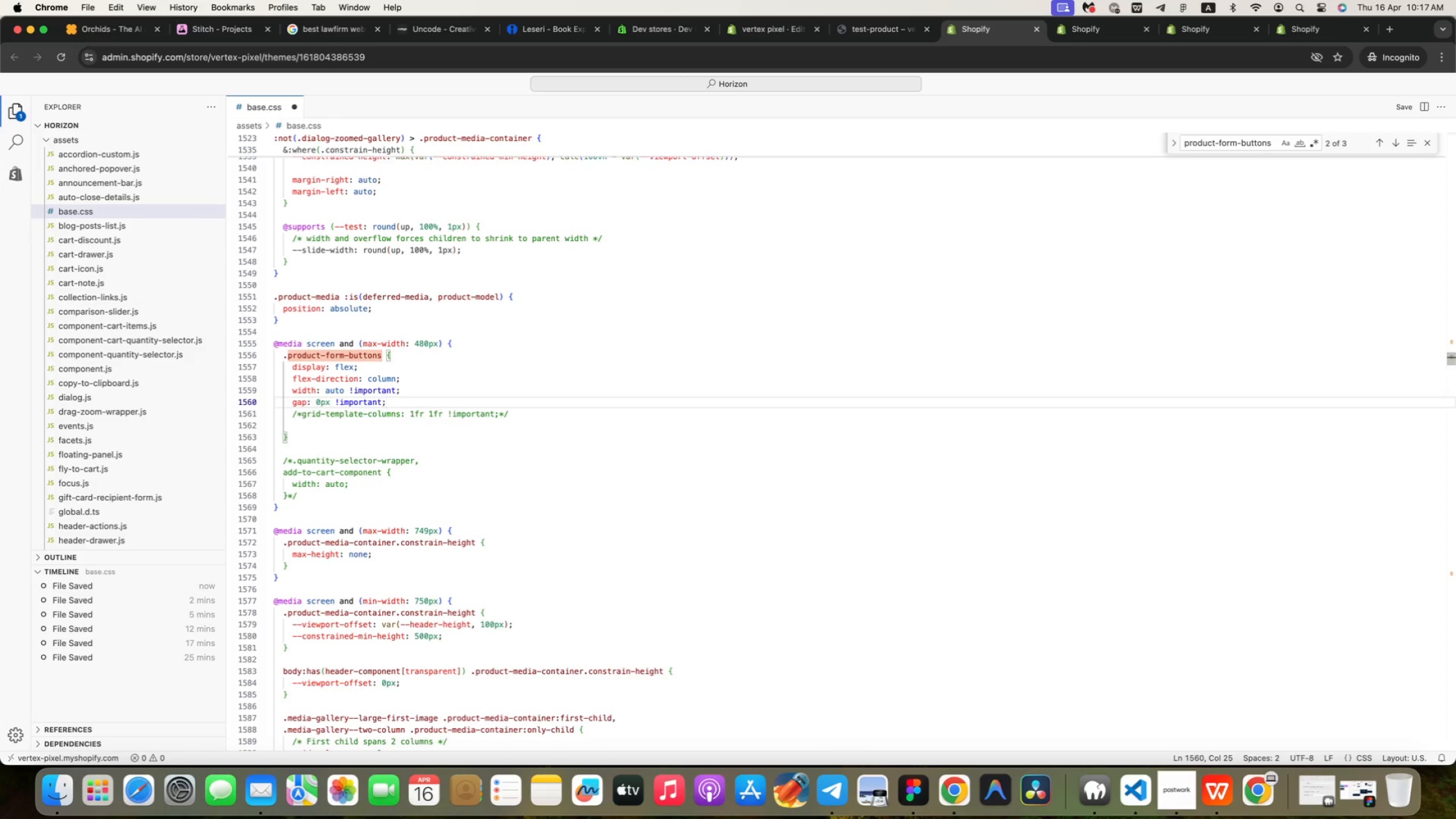 
wait(10.39)
 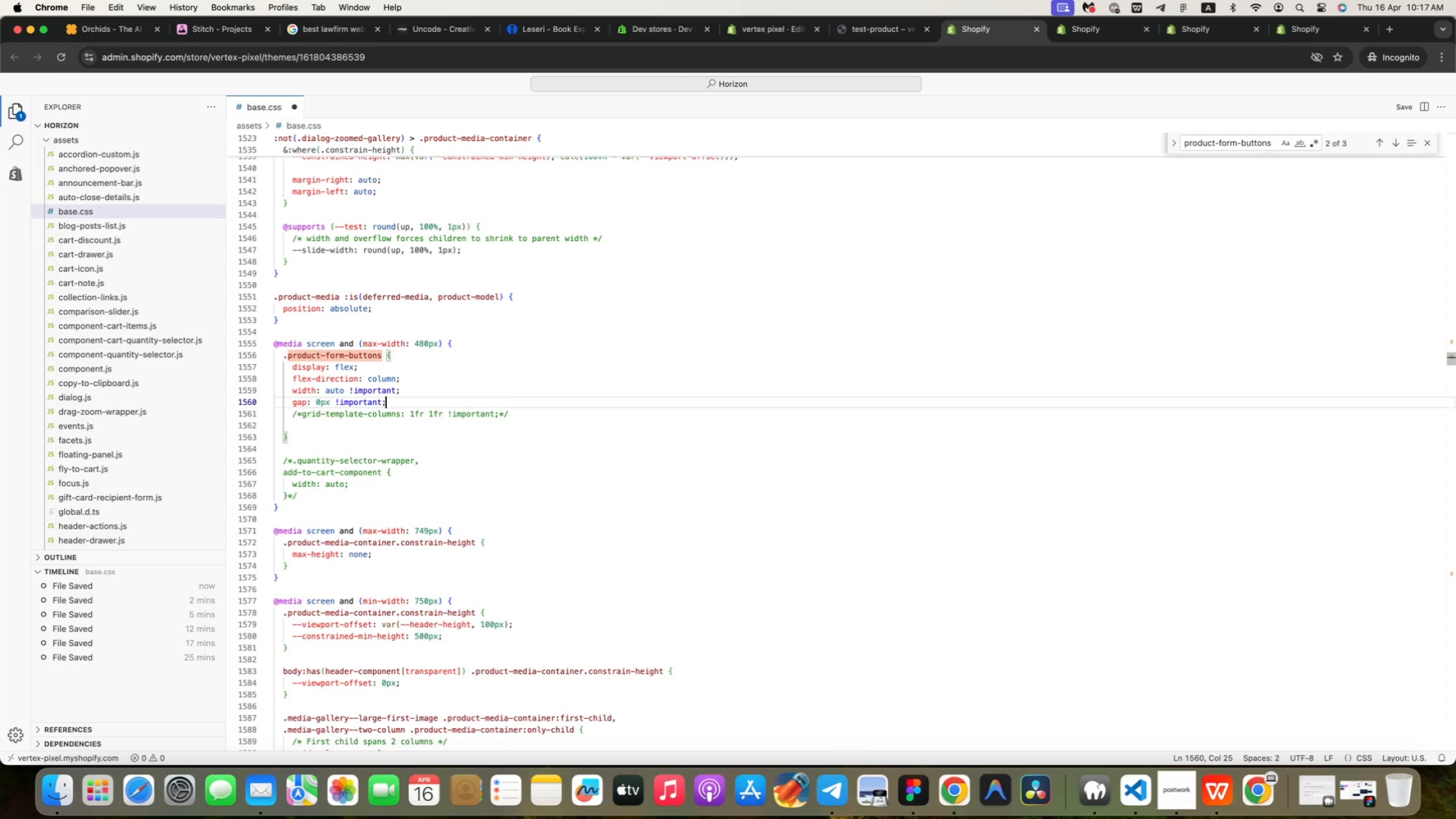 
key(Meta+Z)
 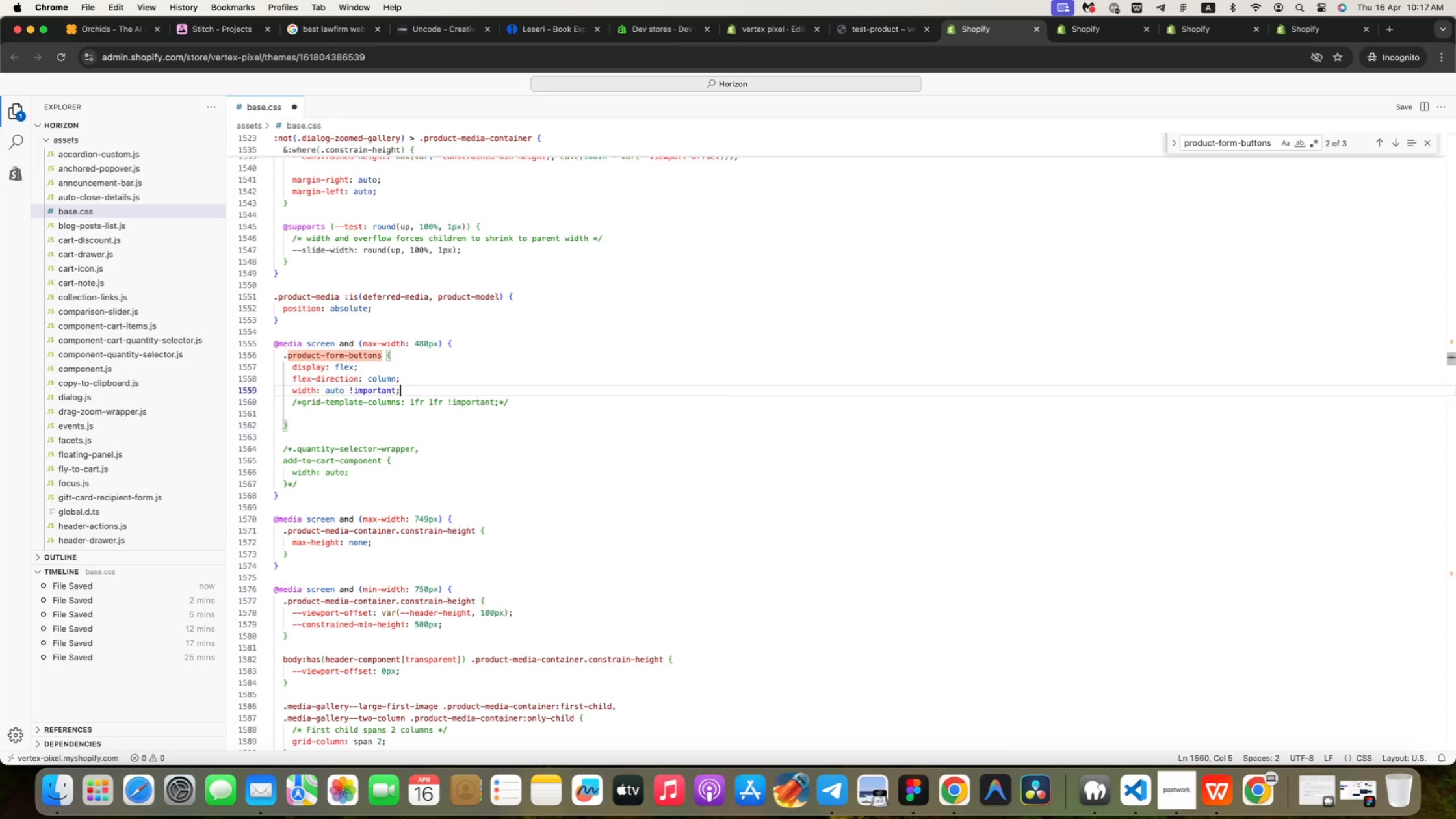 
key(Meta+Z)
 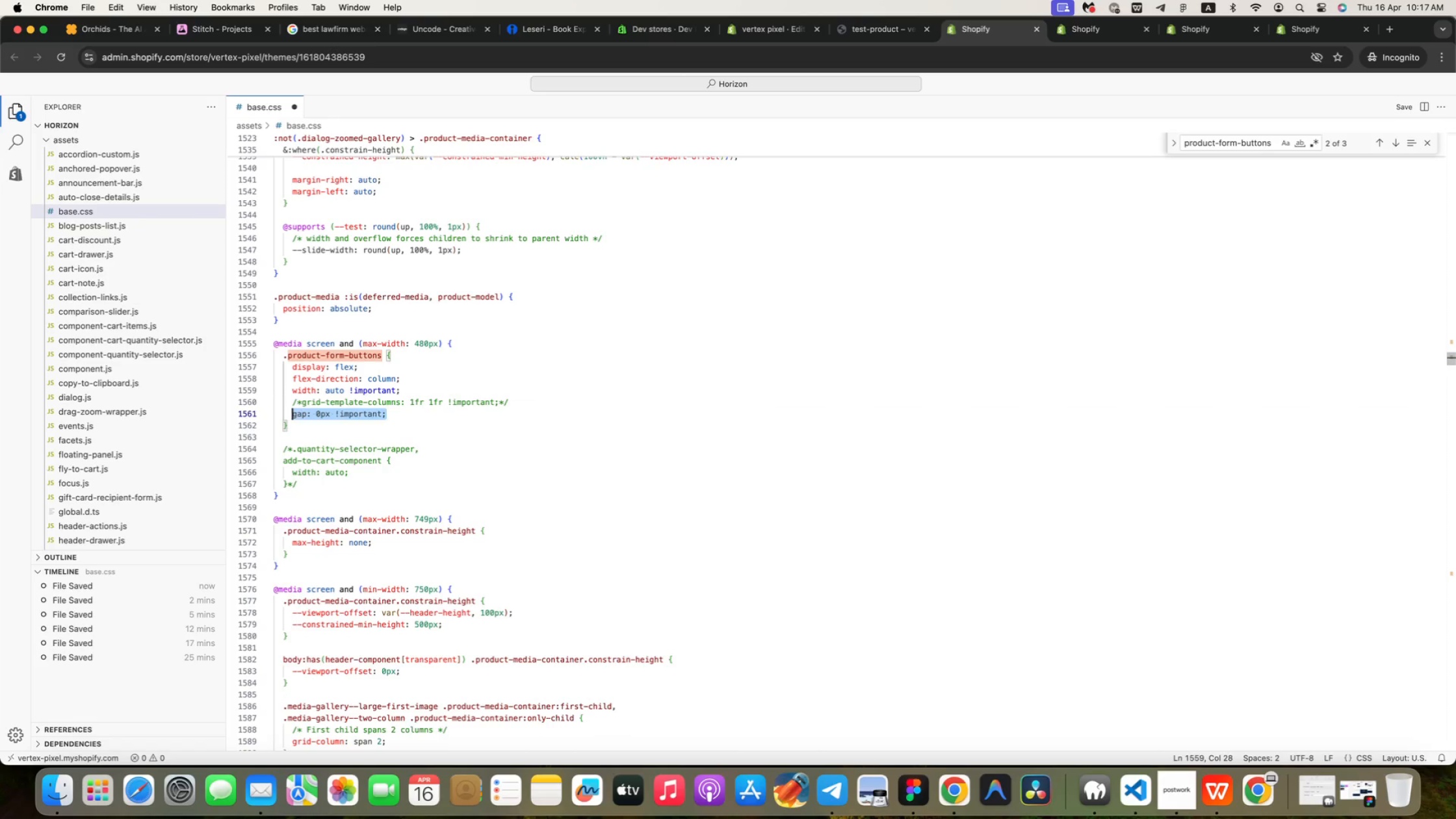 
key(Meta+Z)
 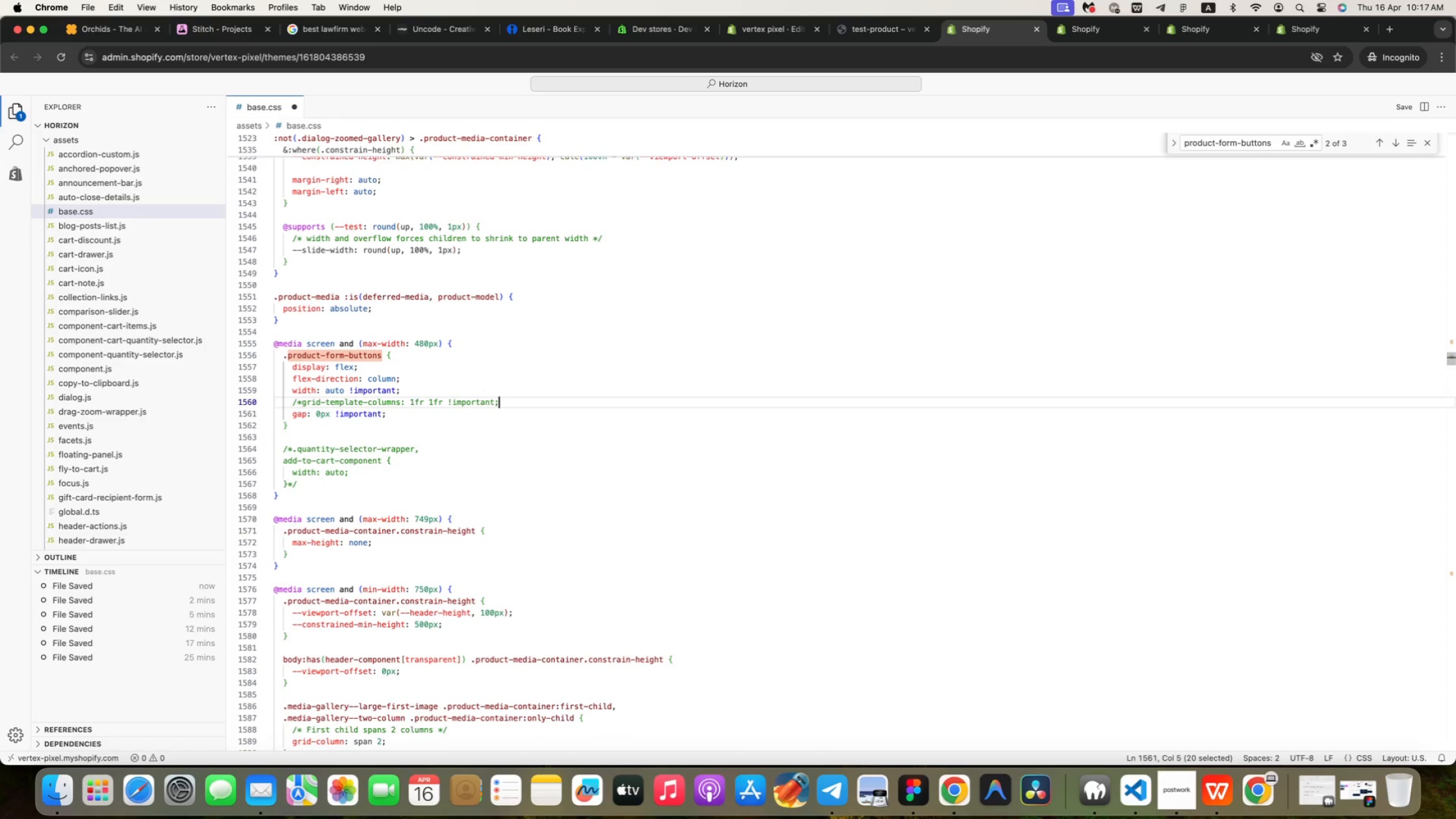 
key(Meta+Z)
 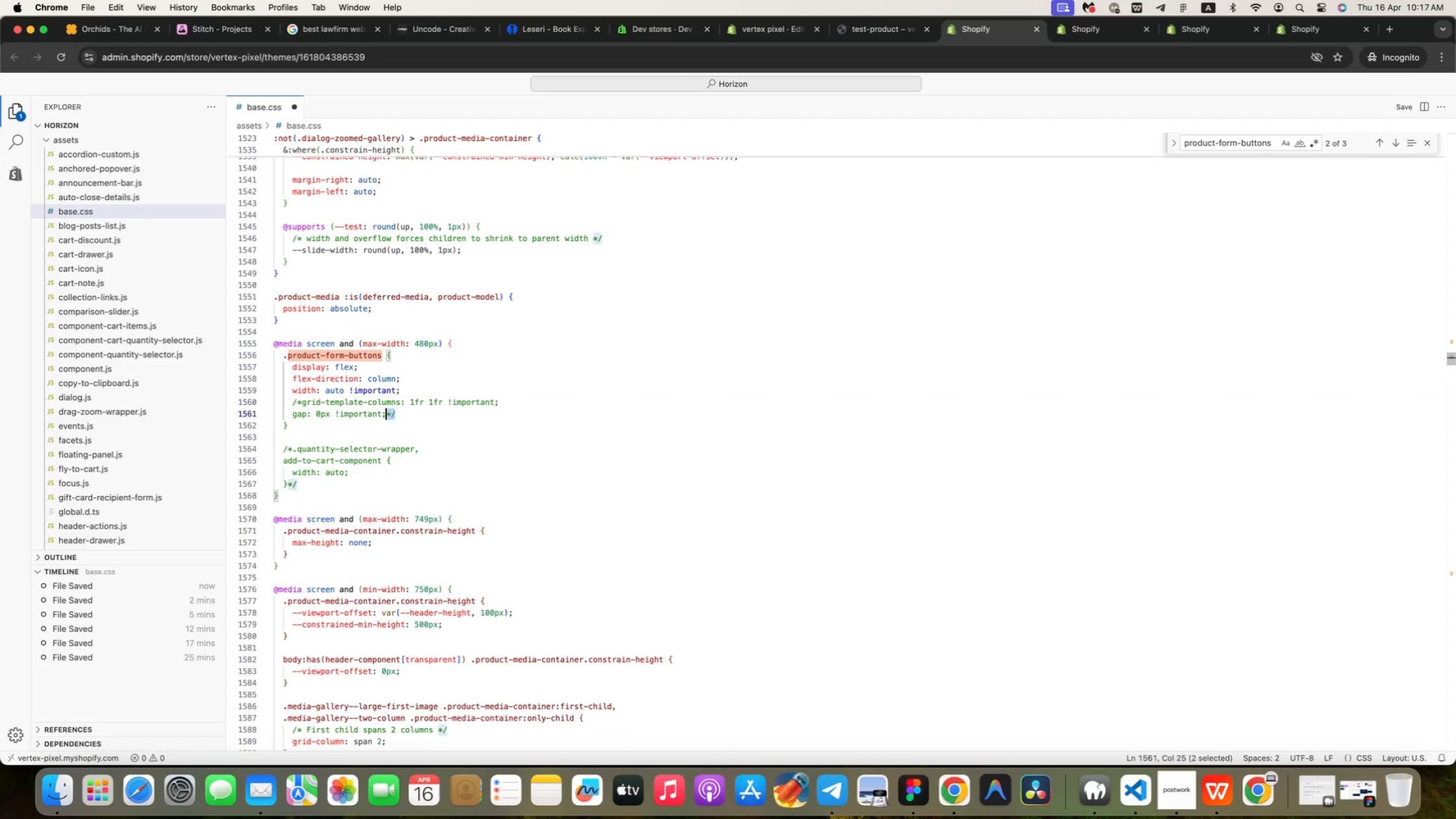 
key(Meta+Z)
 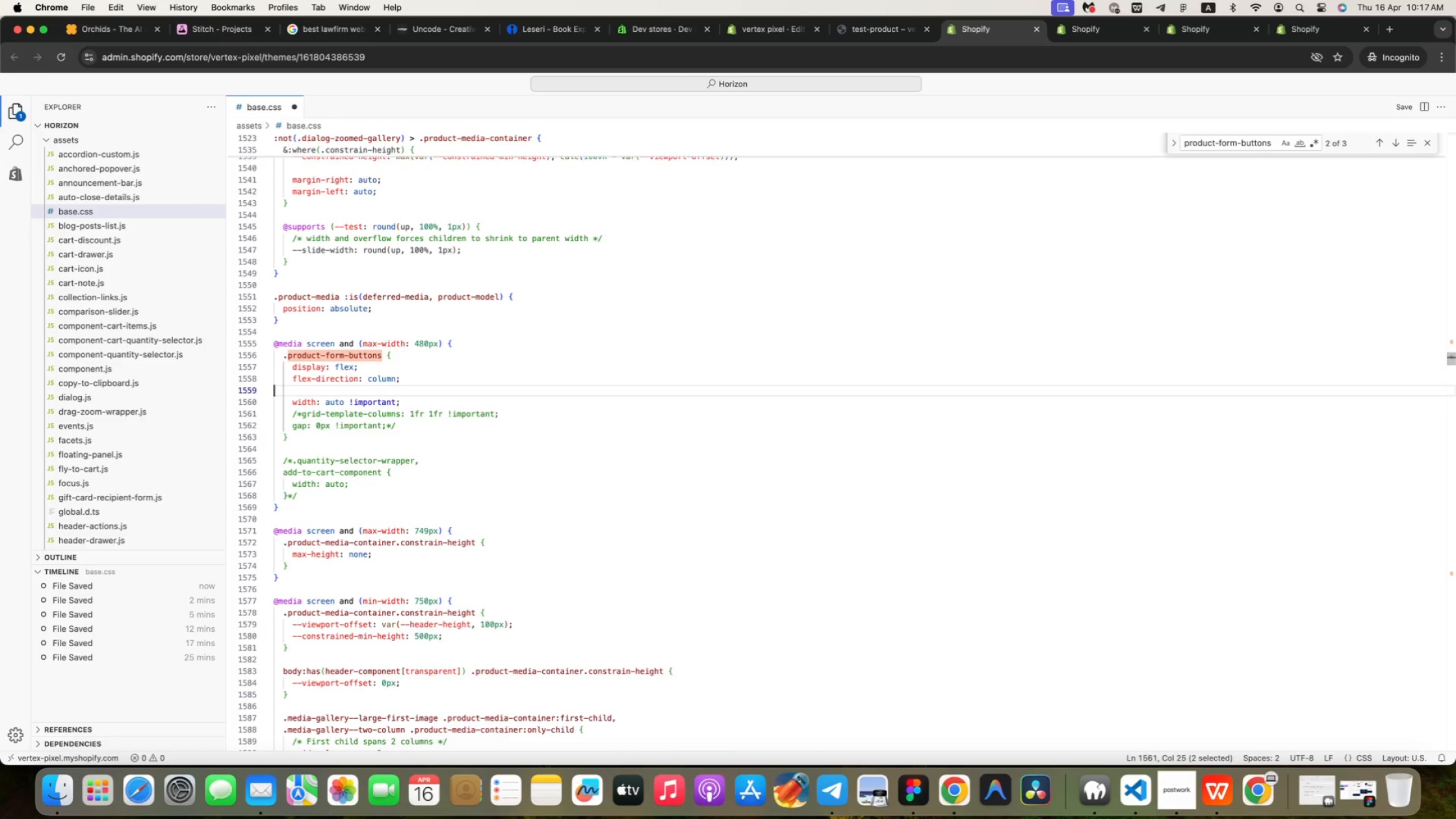 
key(Meta+Z)
 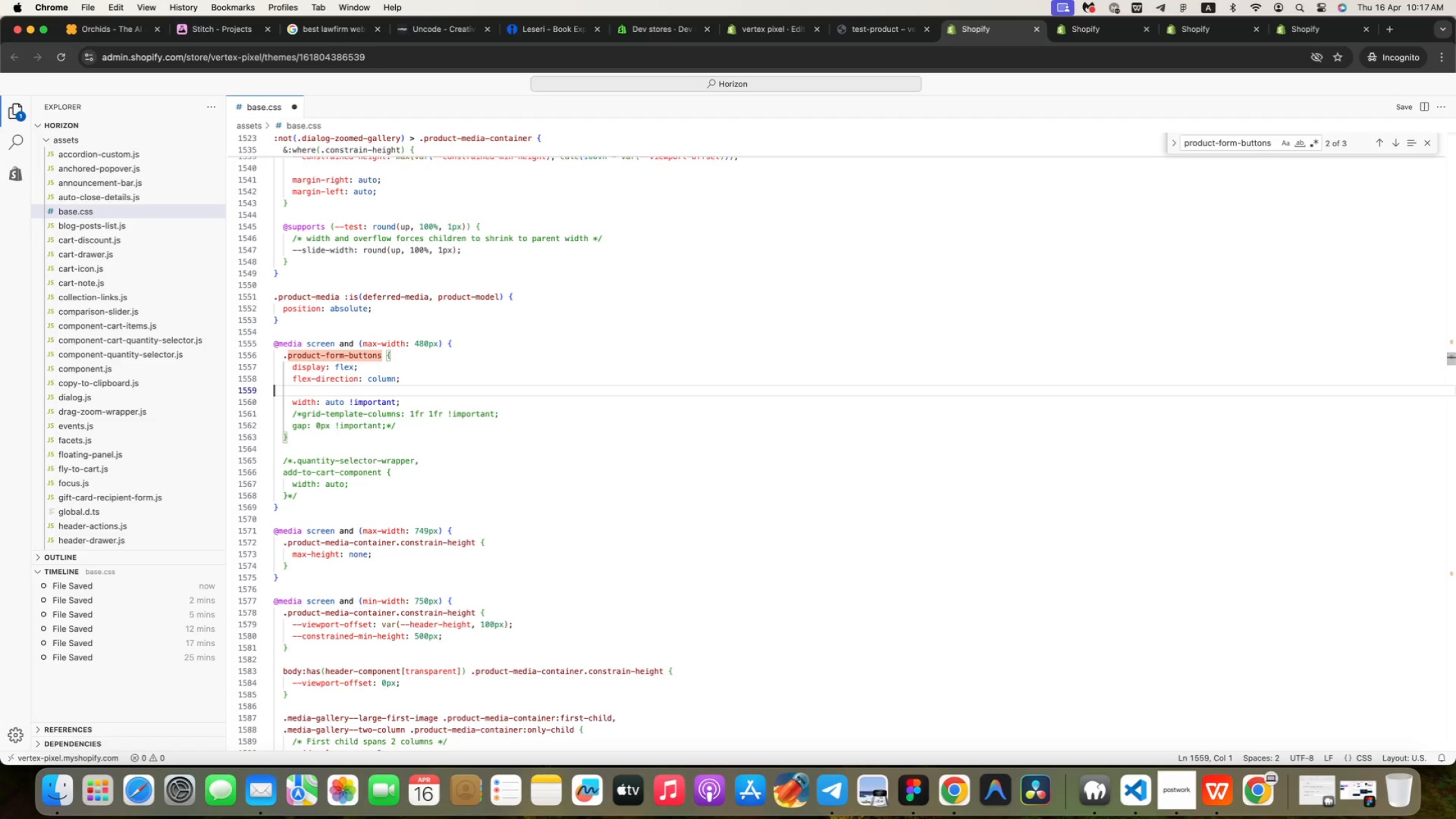 
key(Meta+Z)
 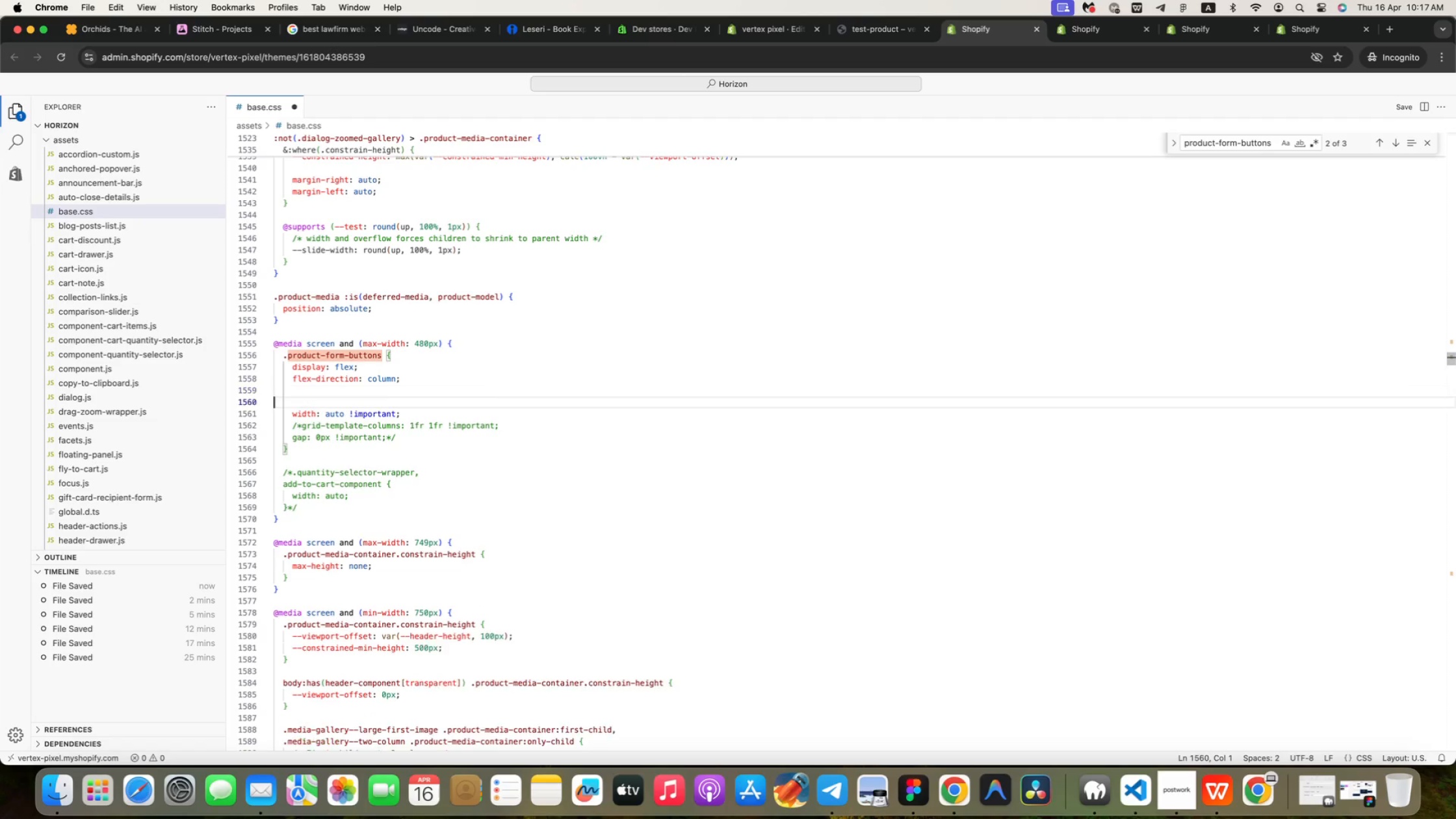 
key(Meta+Z)
 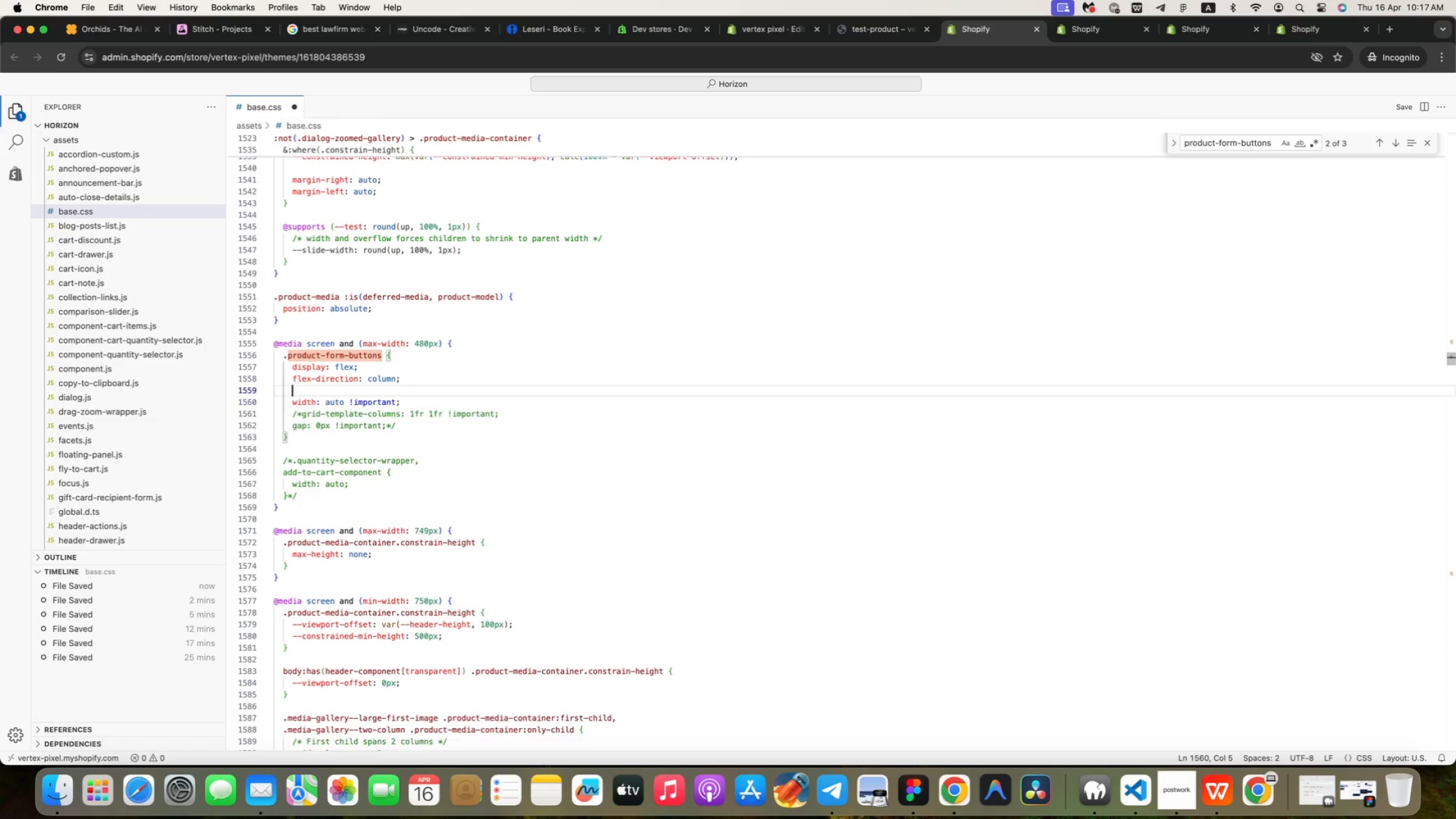 
key(Meta+Z)
 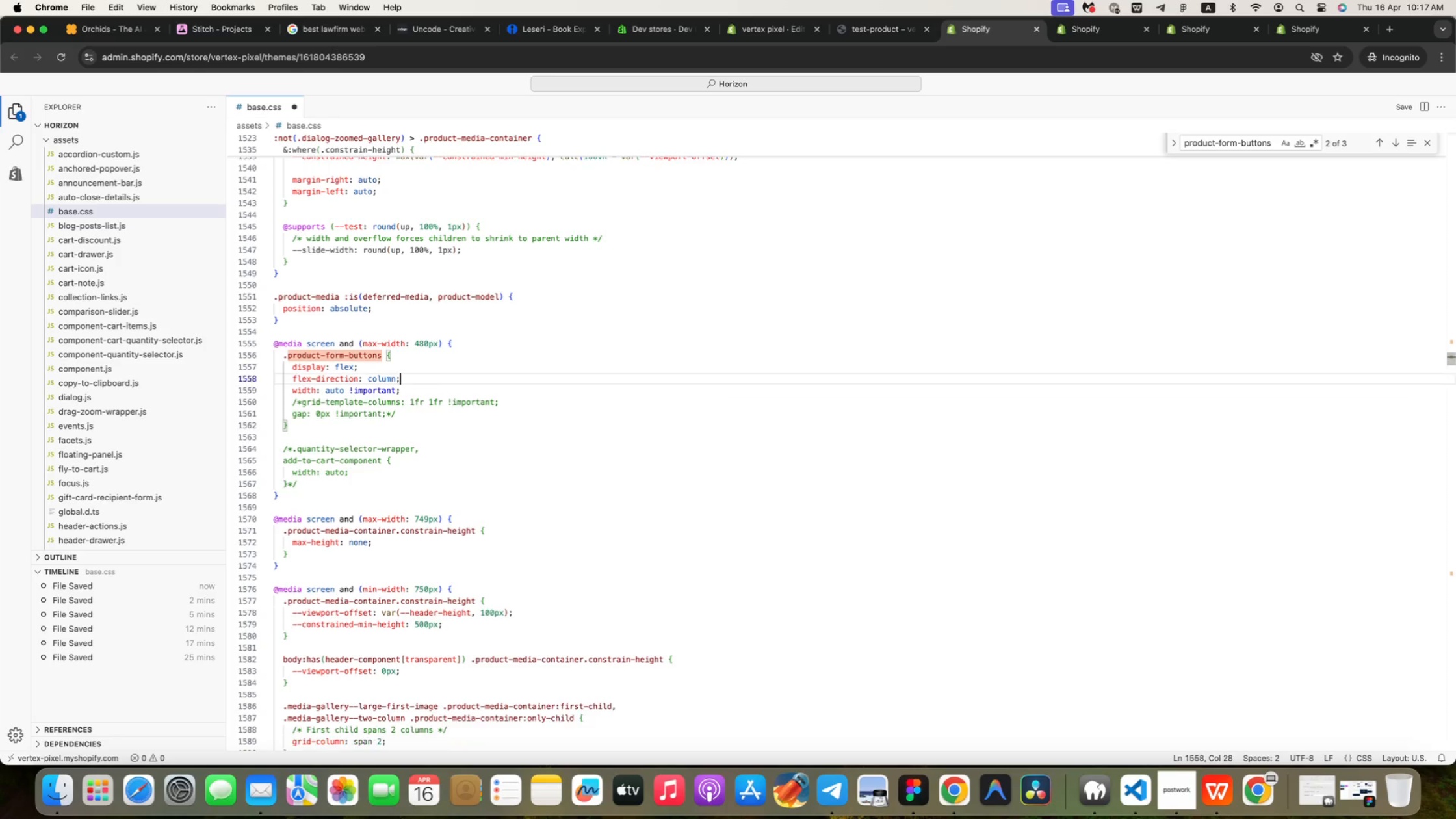 
key(Meta+Z)
 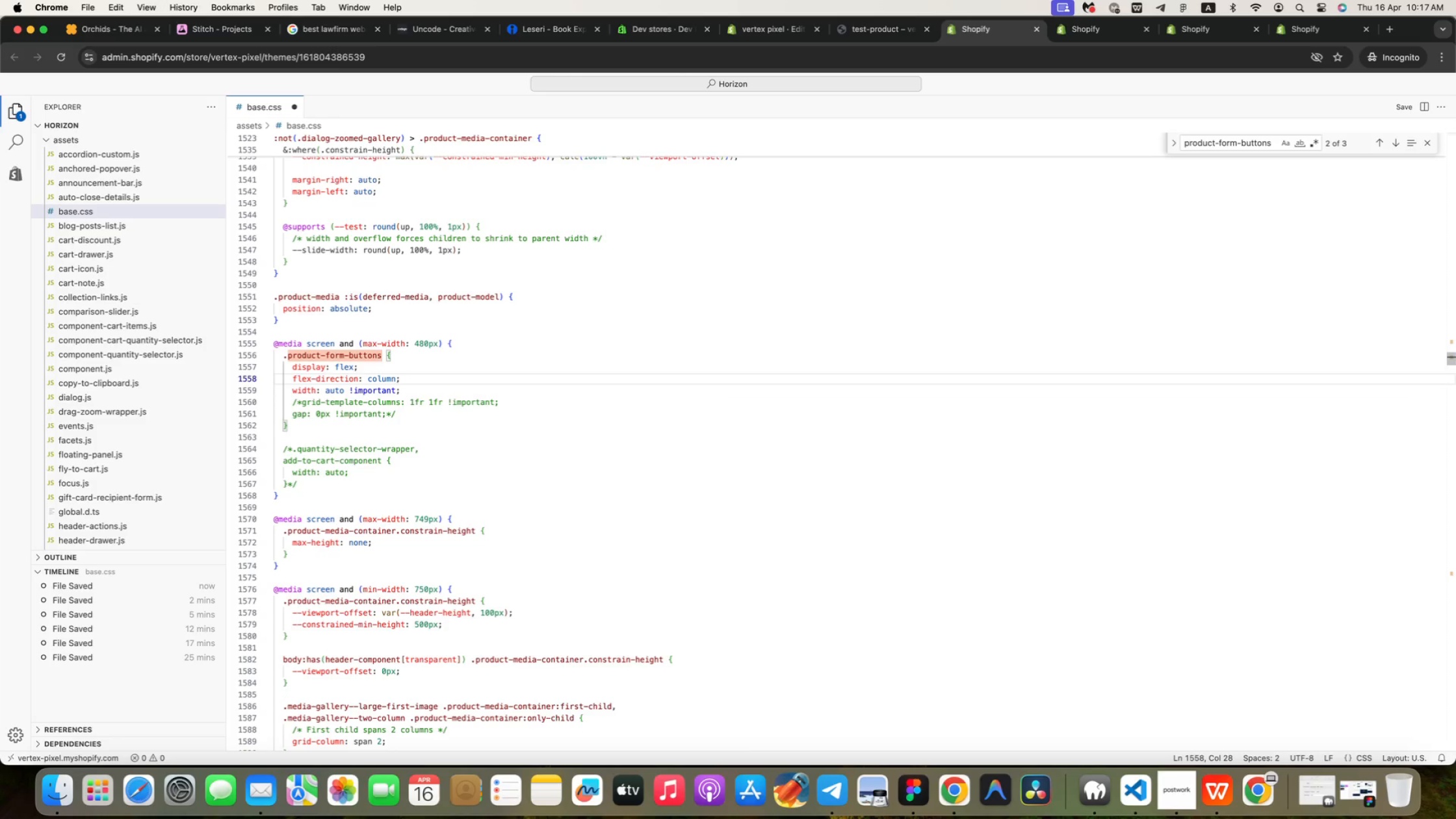 
key(Meta+Z)
 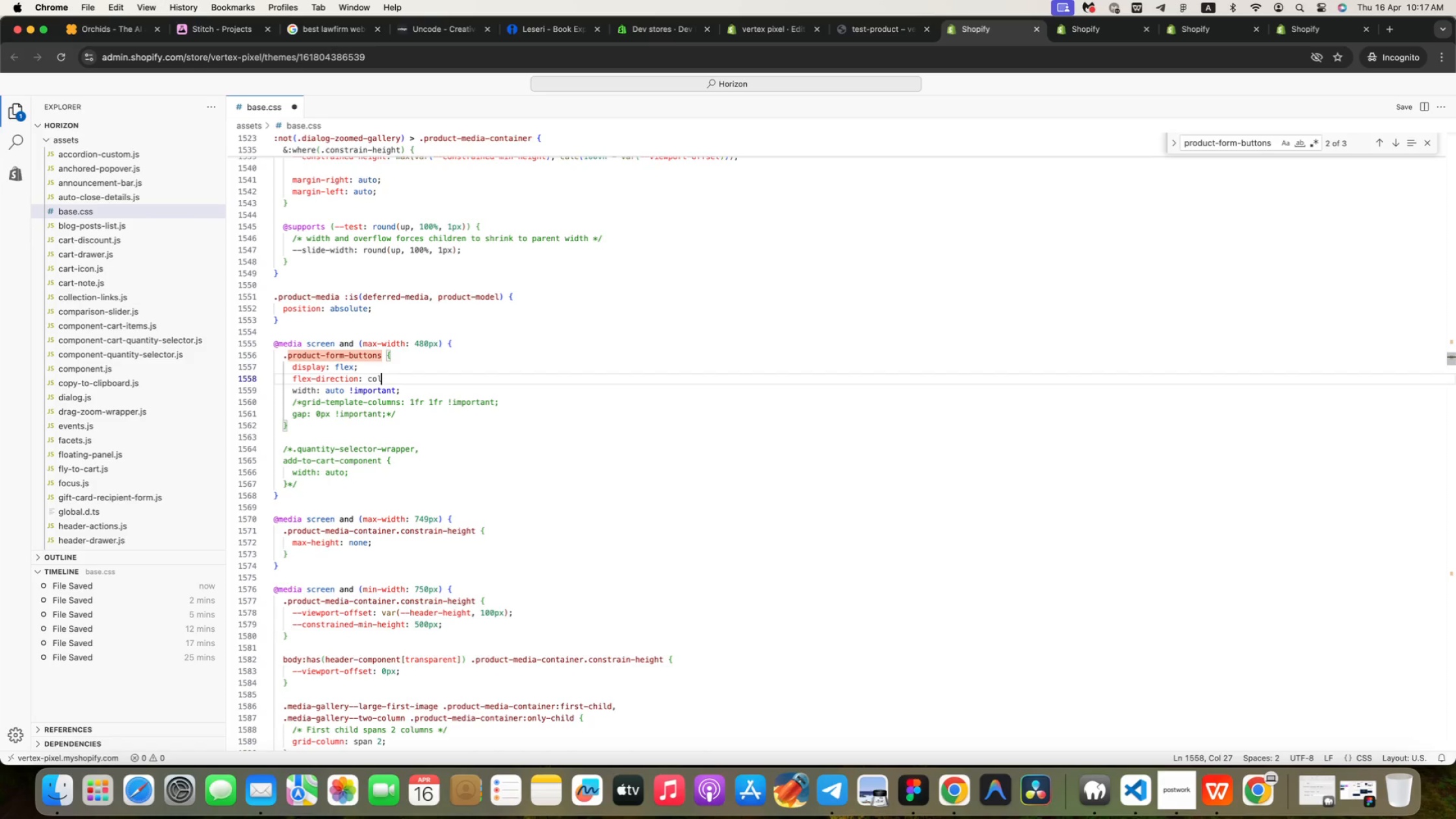 
key(Meta+Z)
 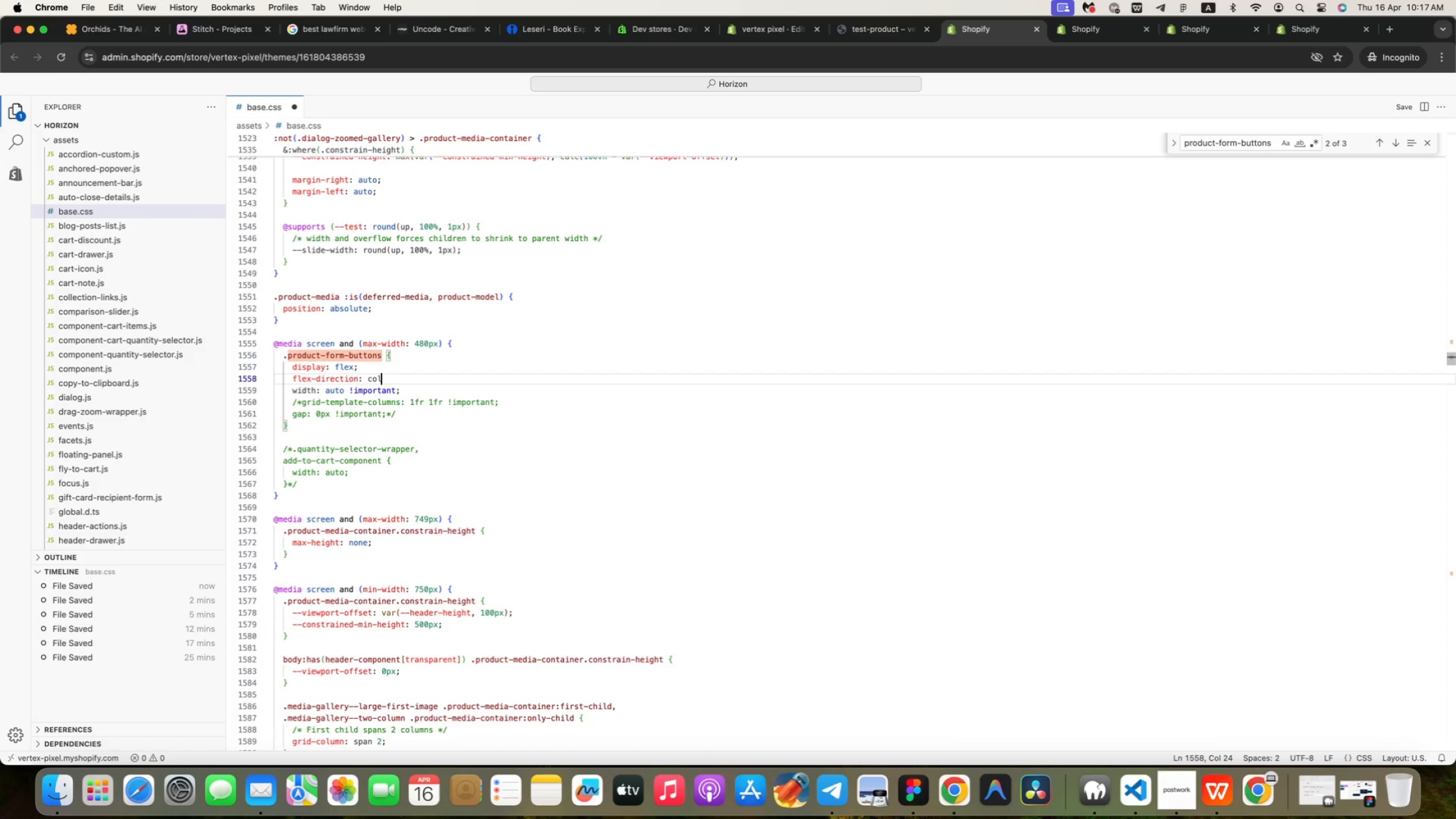 
key(Meta+Z)
 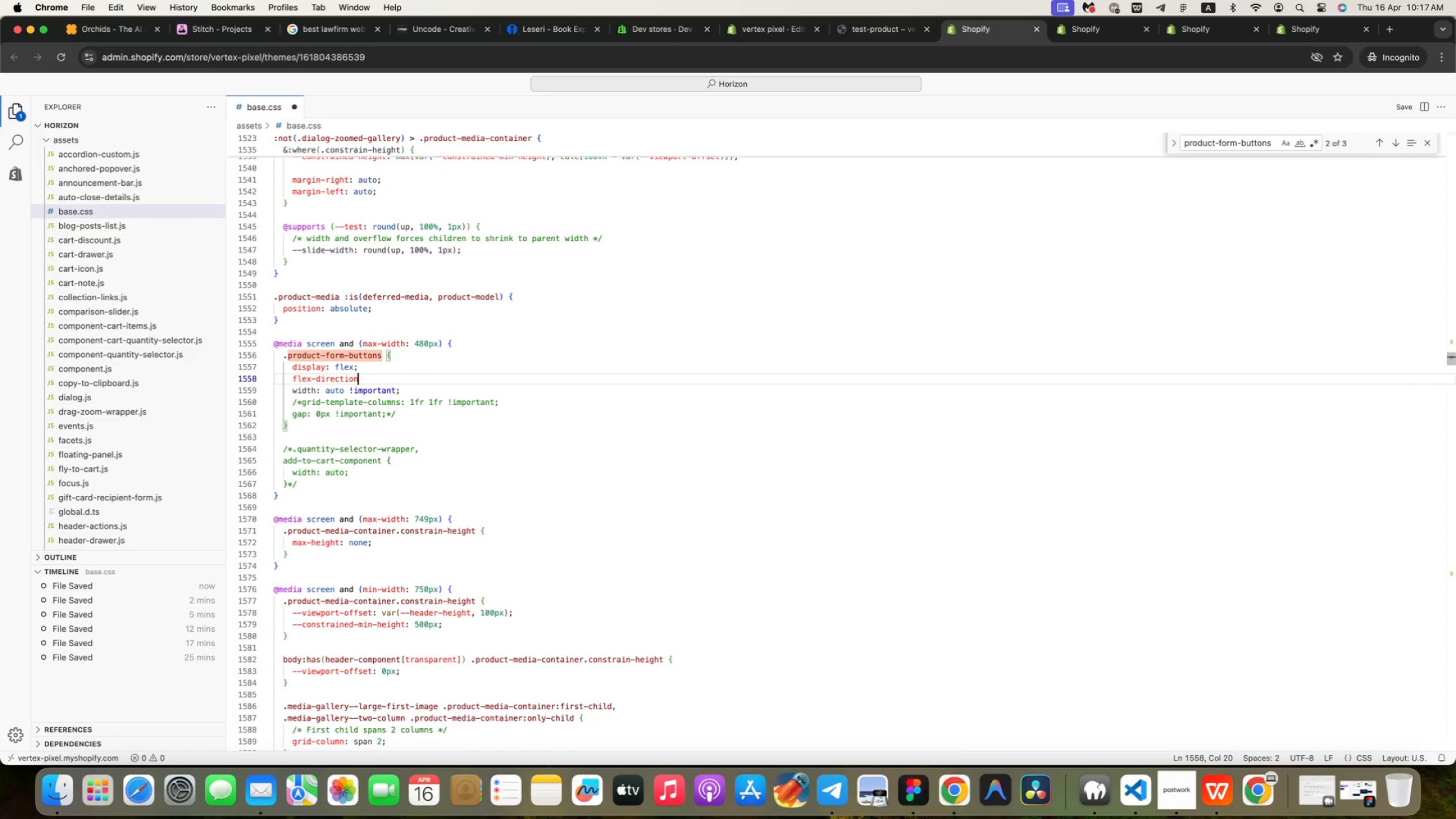 
key(Meta+Z)
 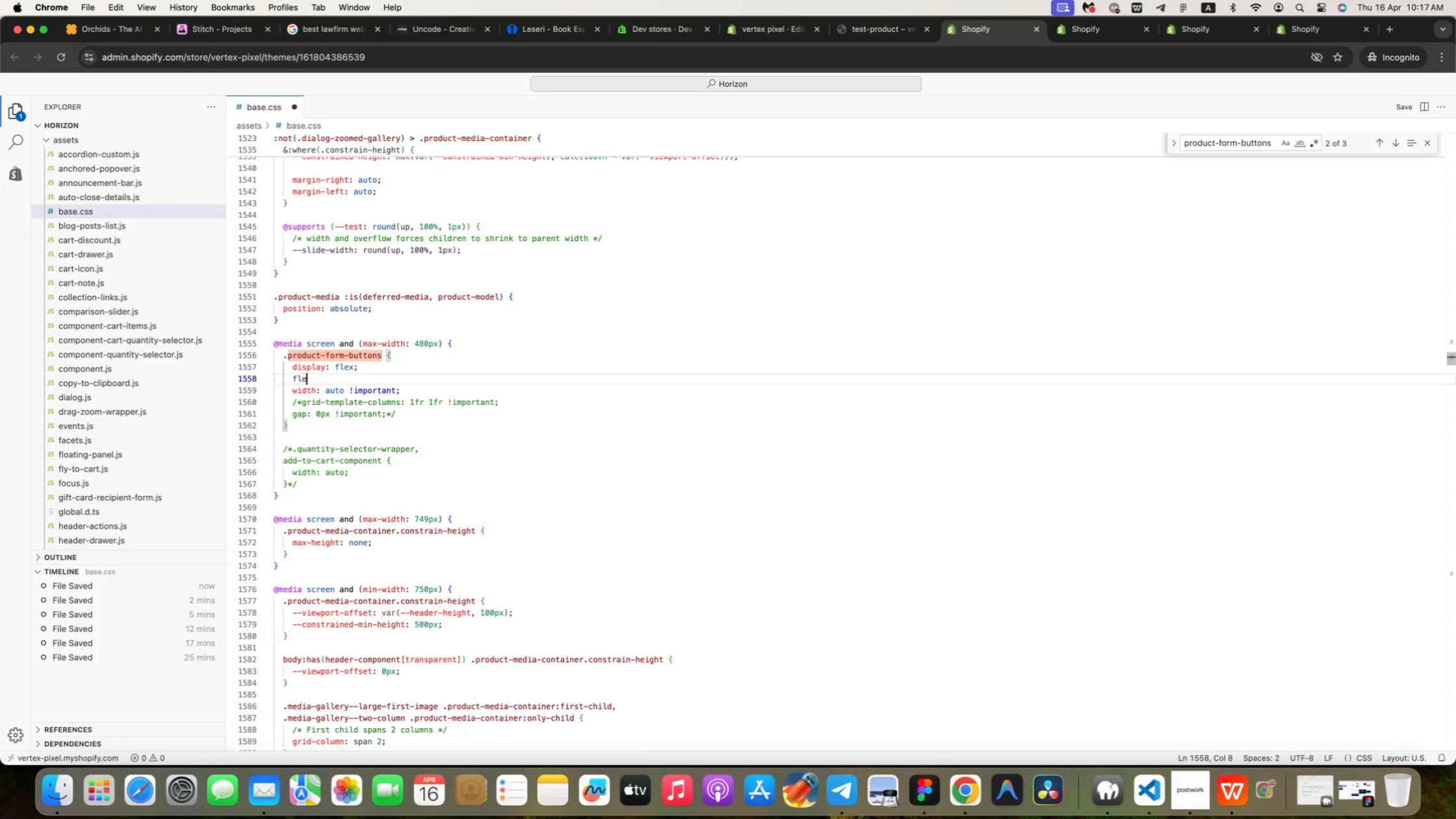 
key(Meta+Z)
 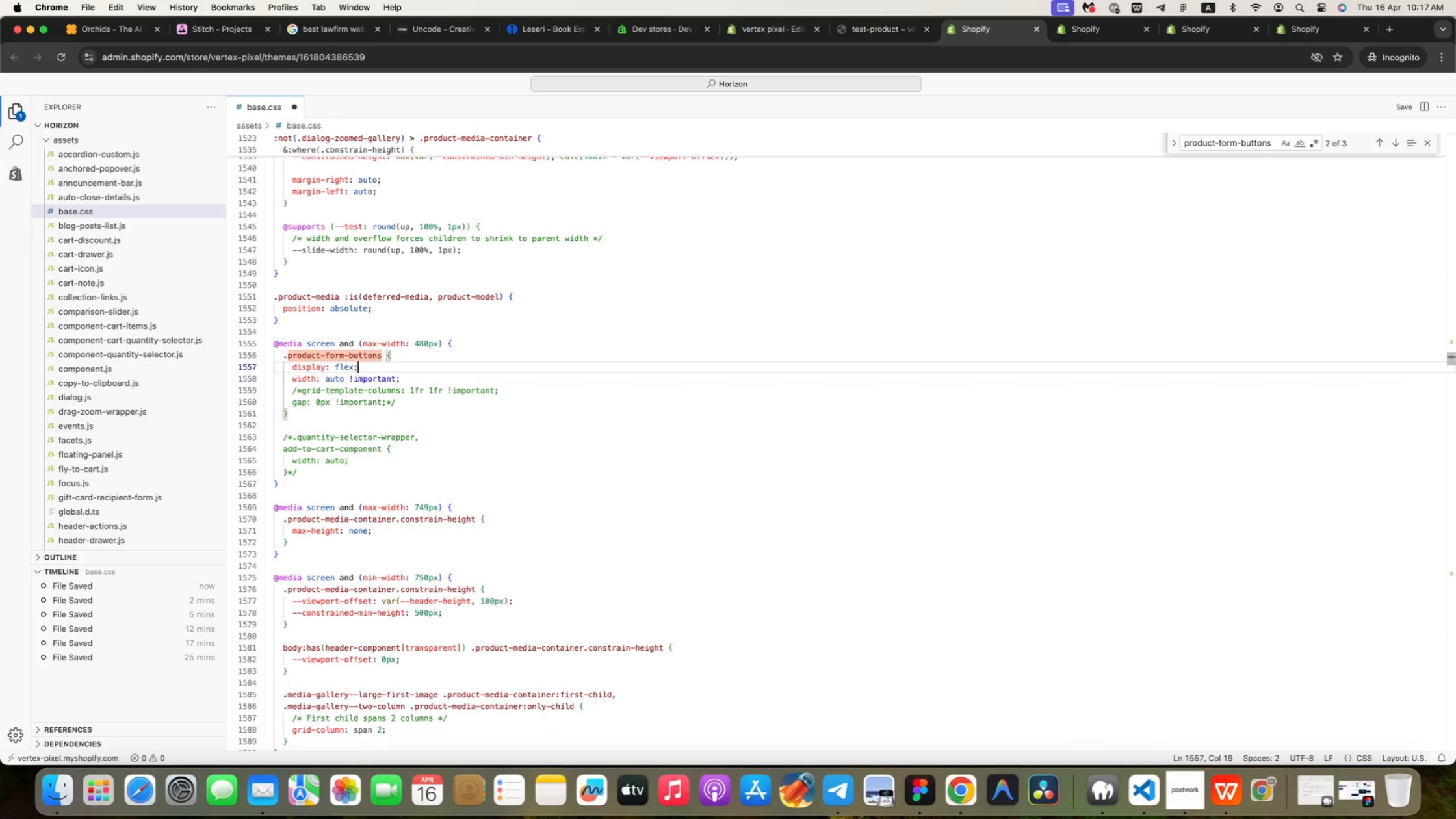 
key(Meta+Z)
 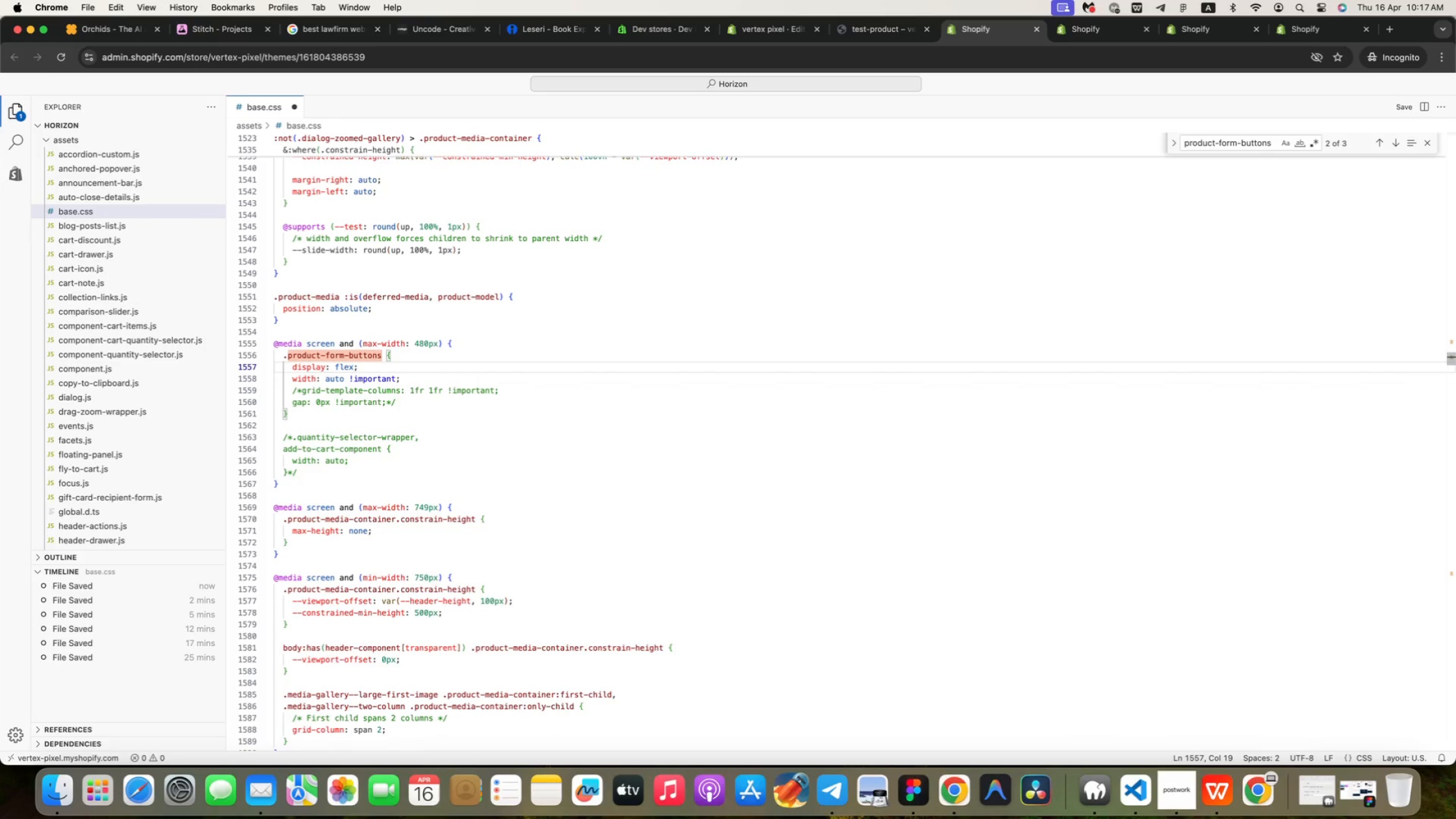 
key(Meta+Z)
 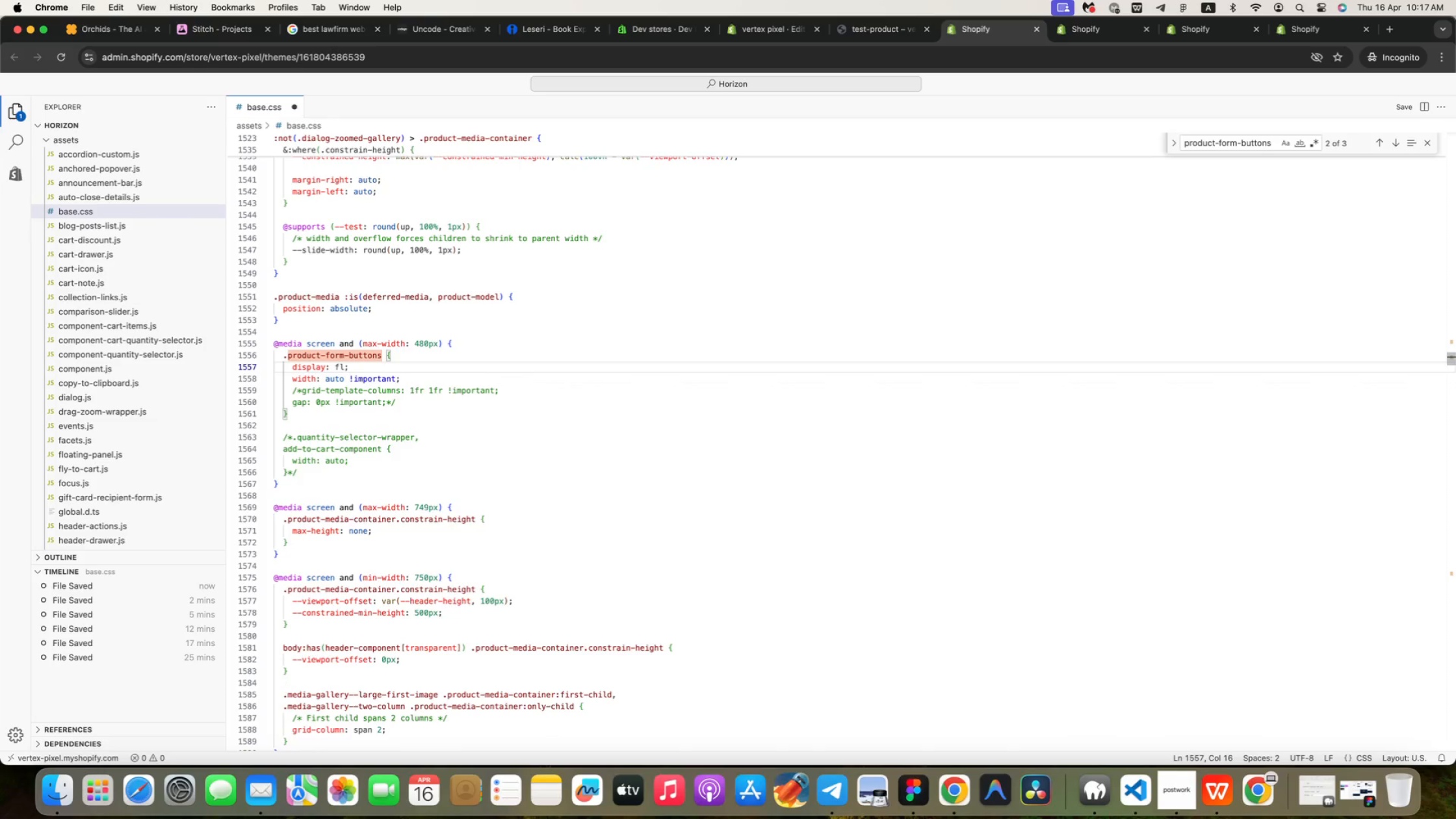 
key(Meta+Z)
 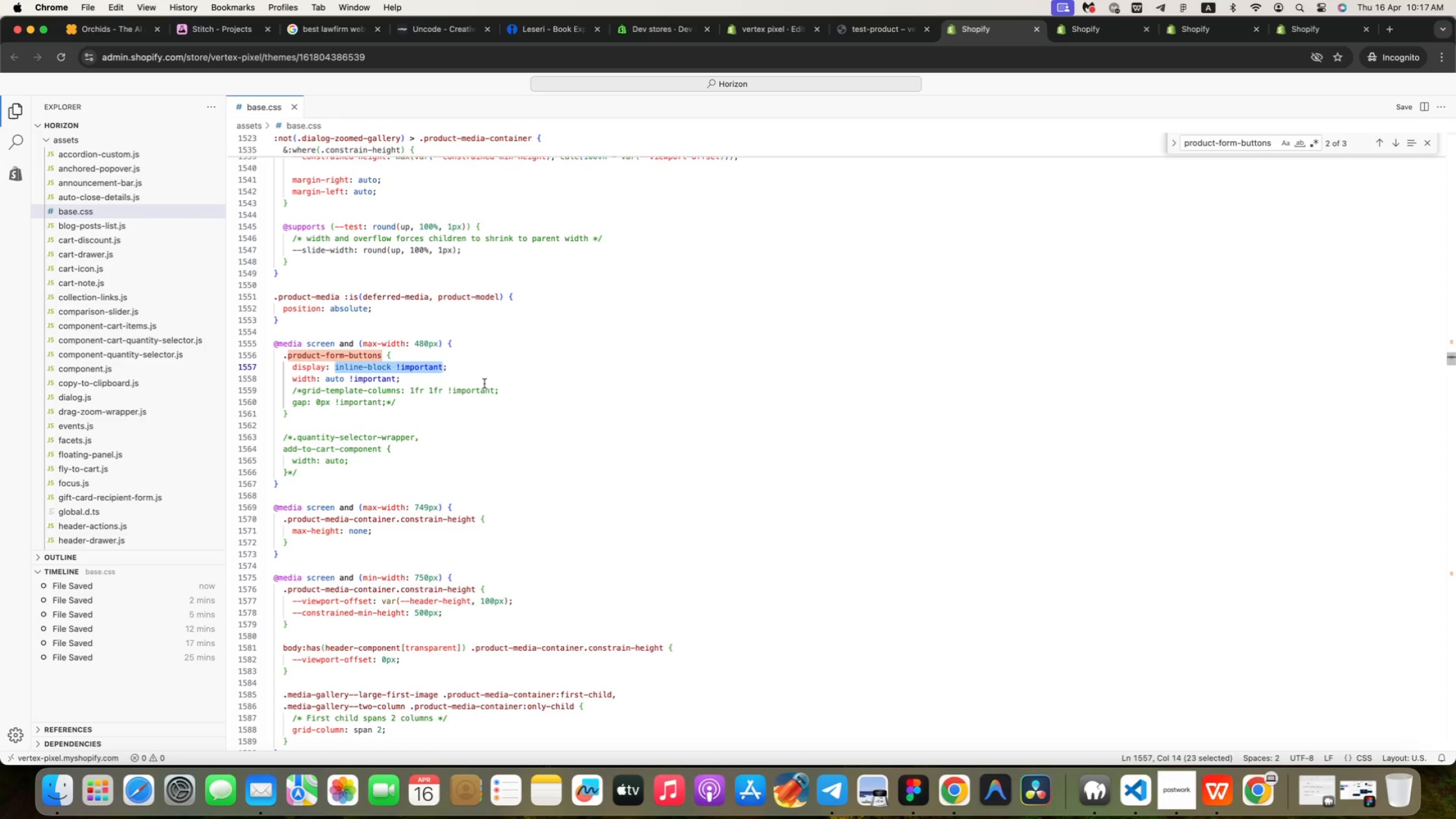 
left_click([504, 367])
 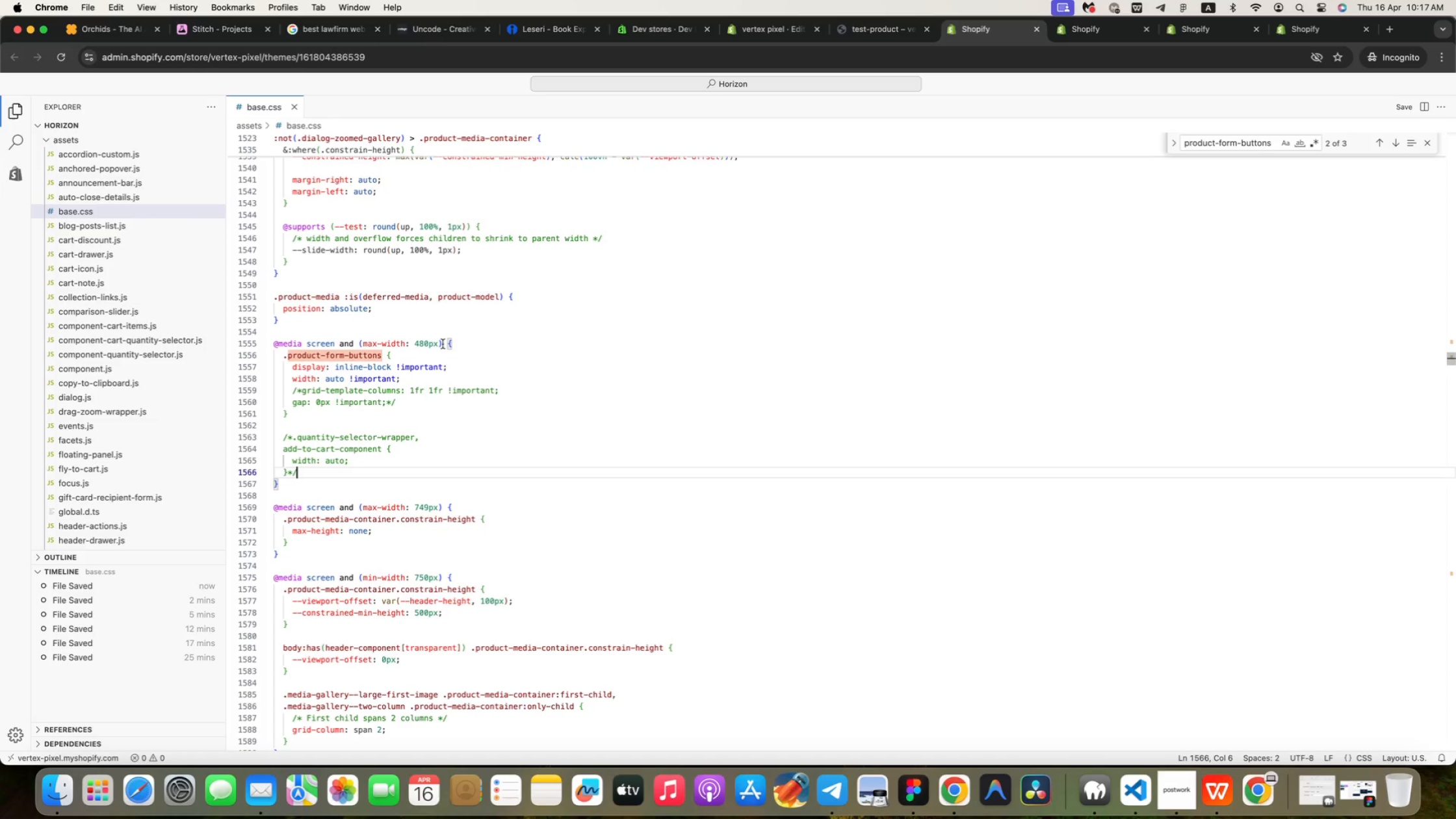 
wait(5.73)
 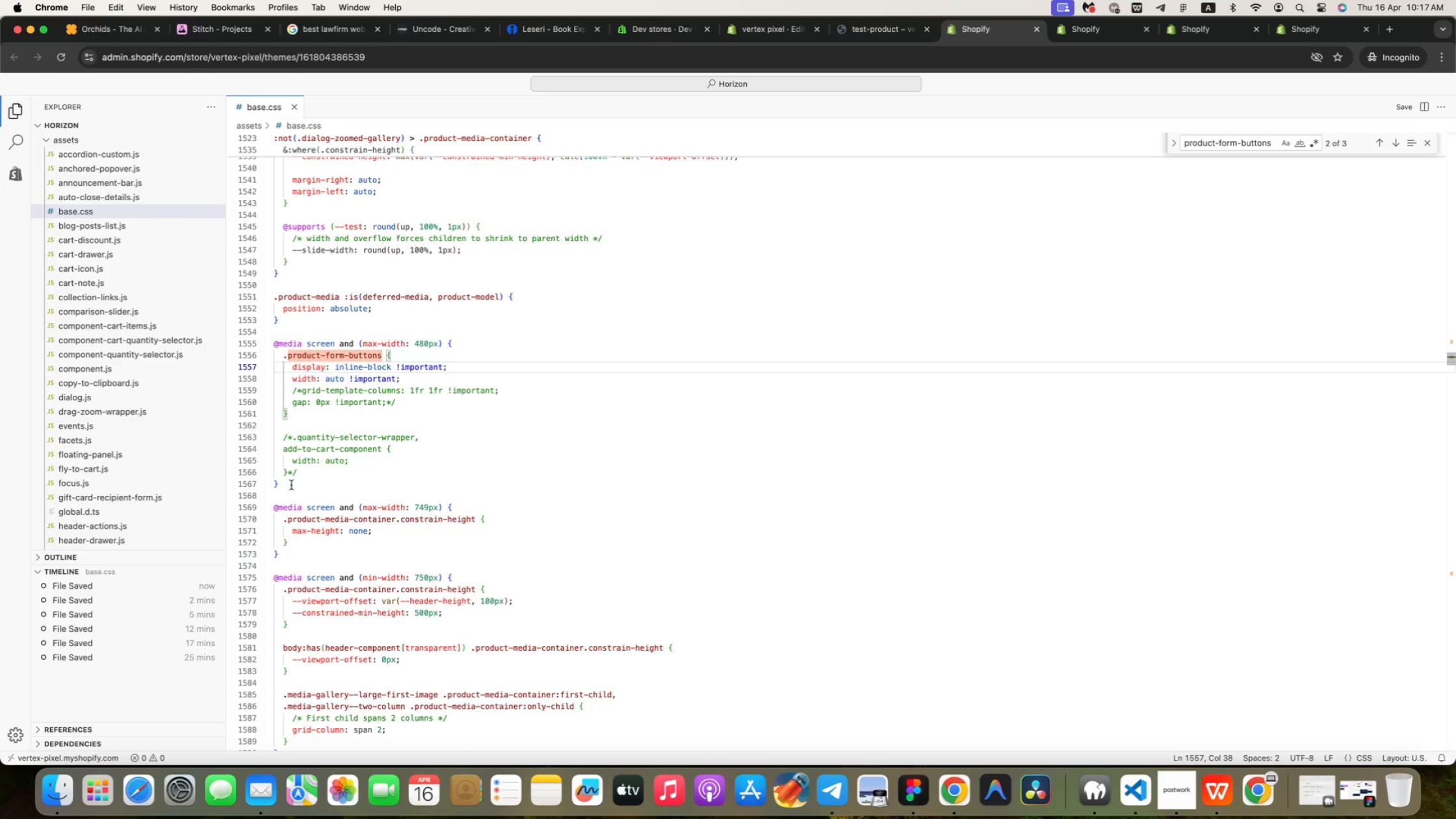 
left_click_drag(start_coordinate=[395, 404], to_coordinate=[386, 405])
 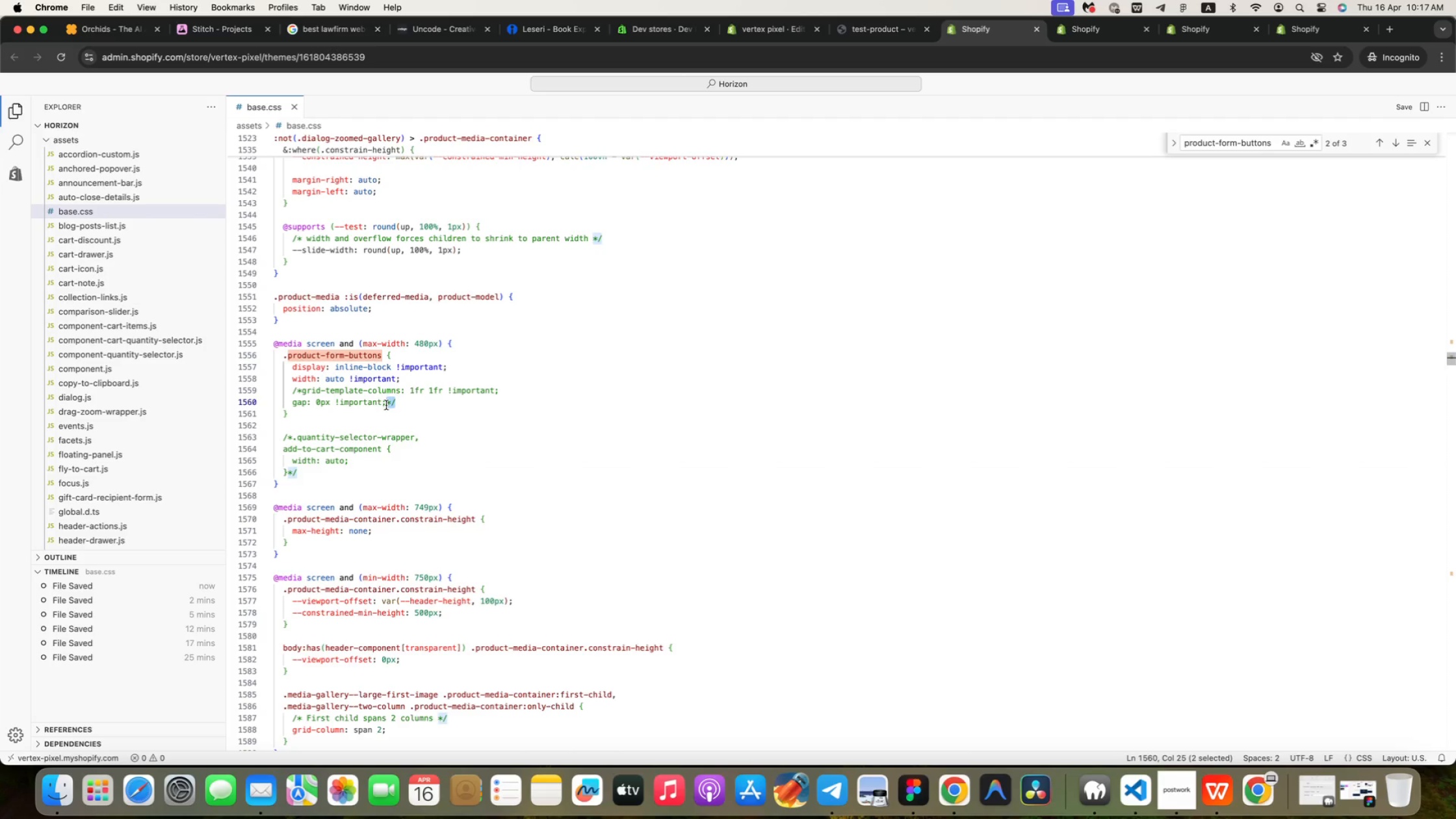 
key(Backspace)
 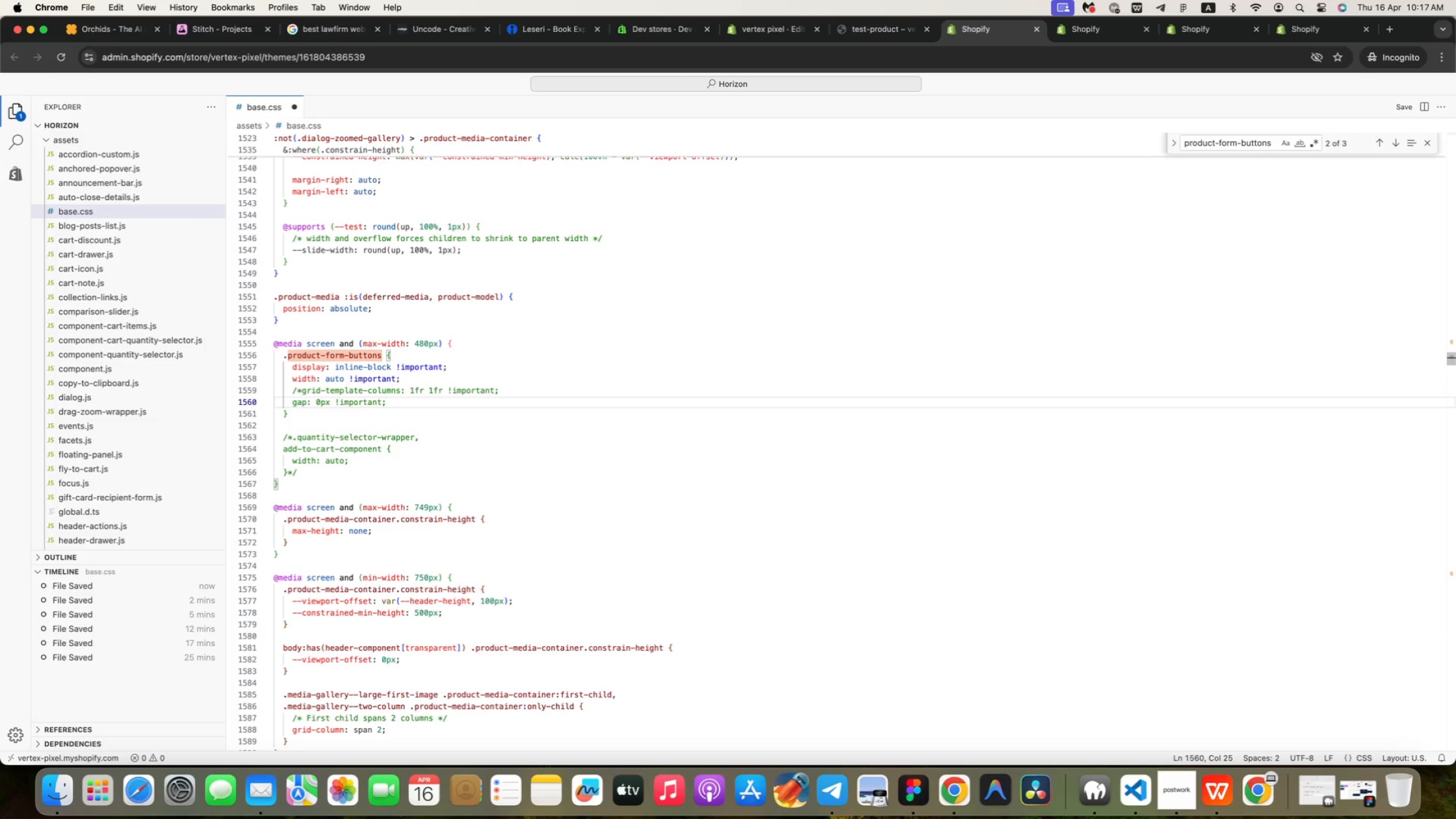 
left_click_drag(start_coordinate=[292, 437], to_coordinate=[281, 438])
 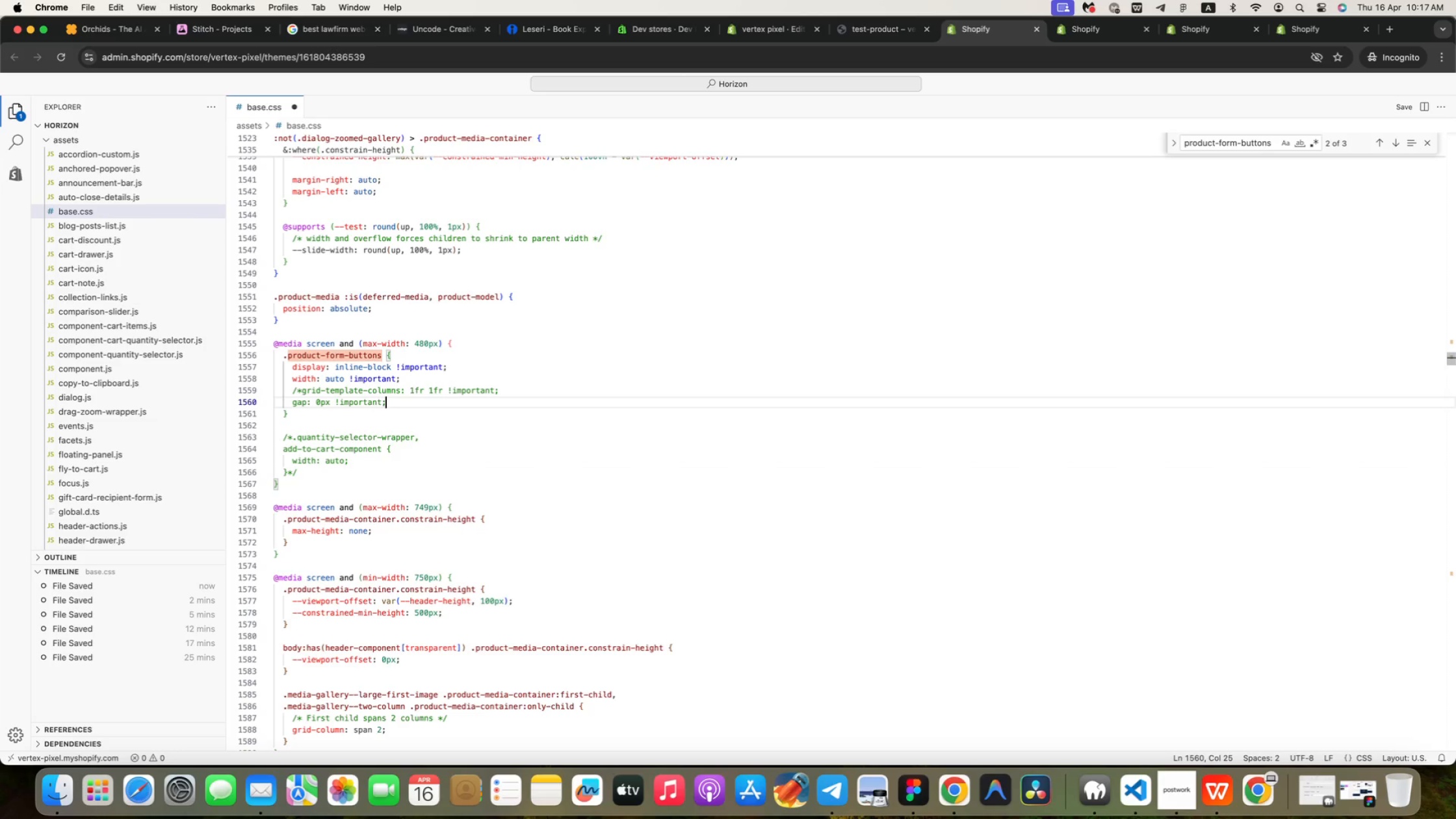 
key(Meta+X)
 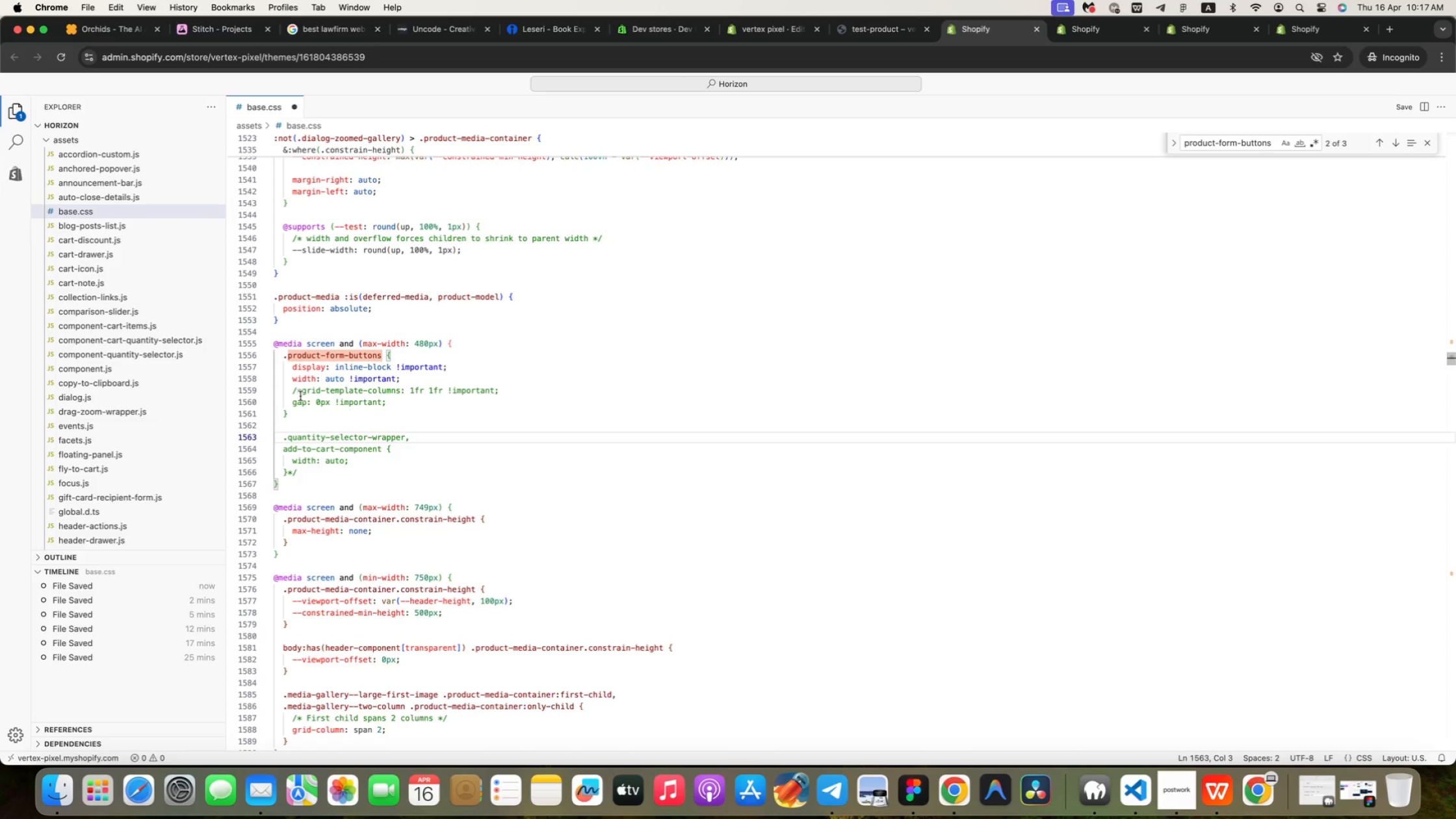 
left_click([302, 392])
 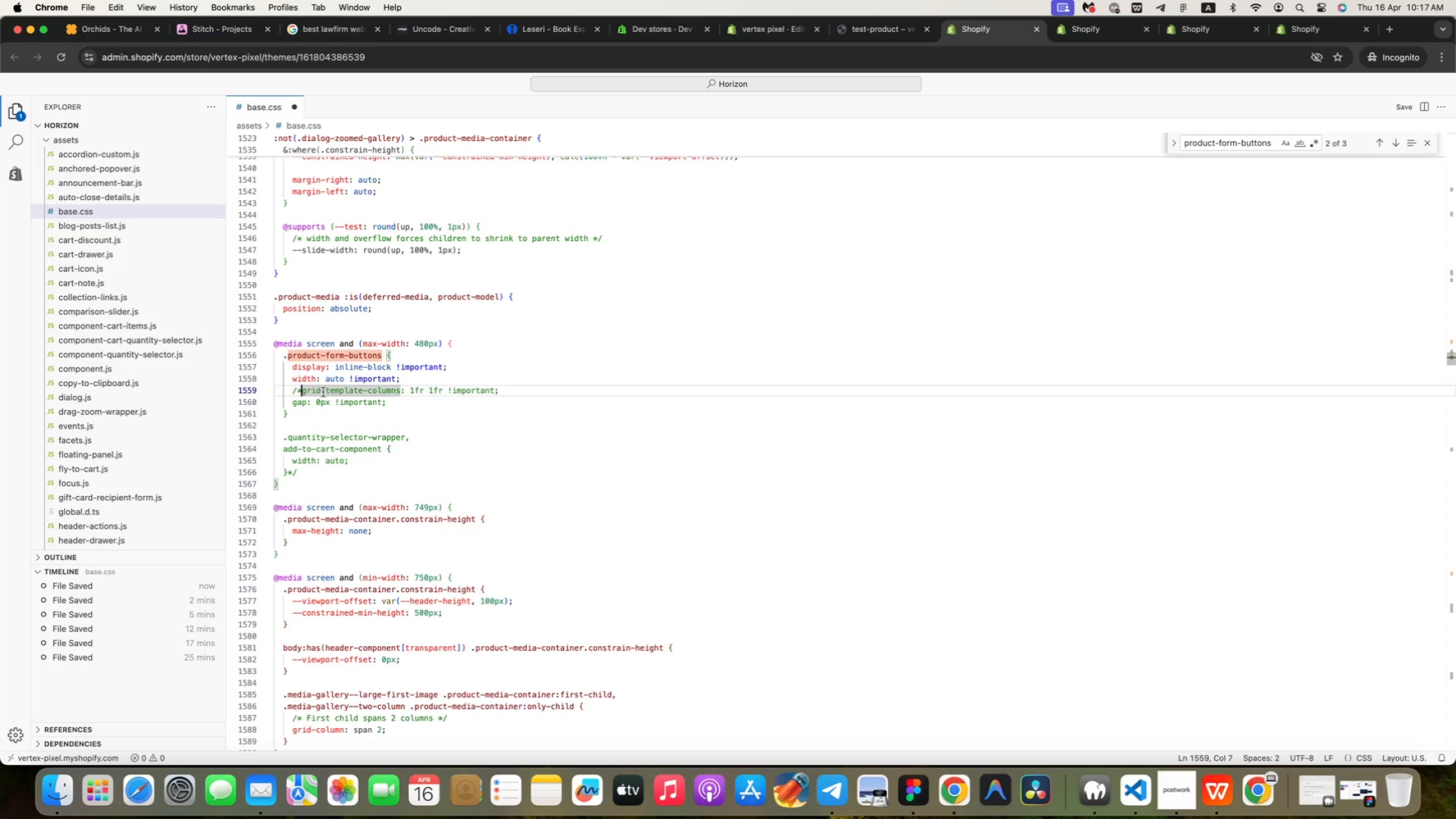 
key(Backspace)
 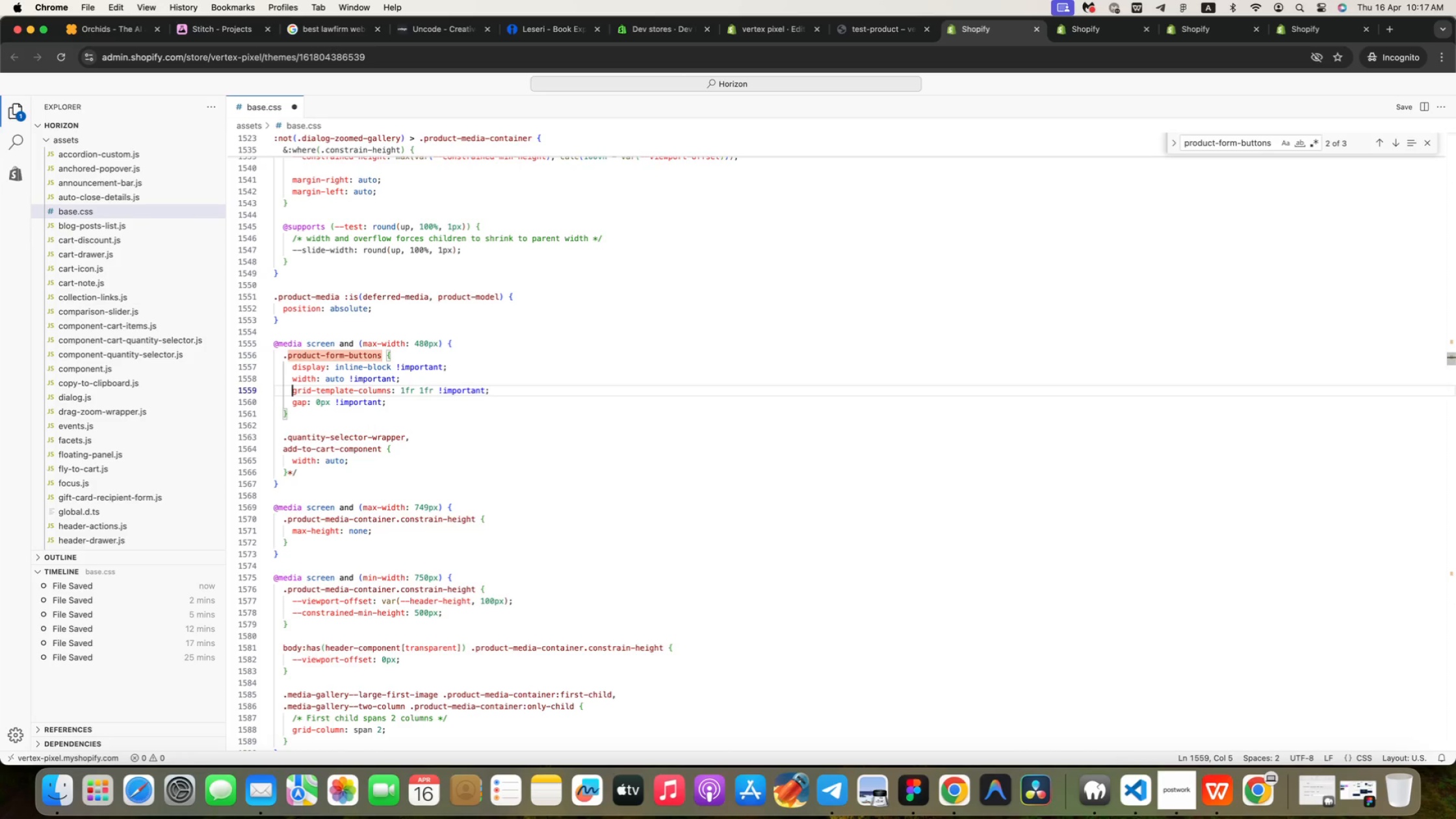 
key(Backspace)
 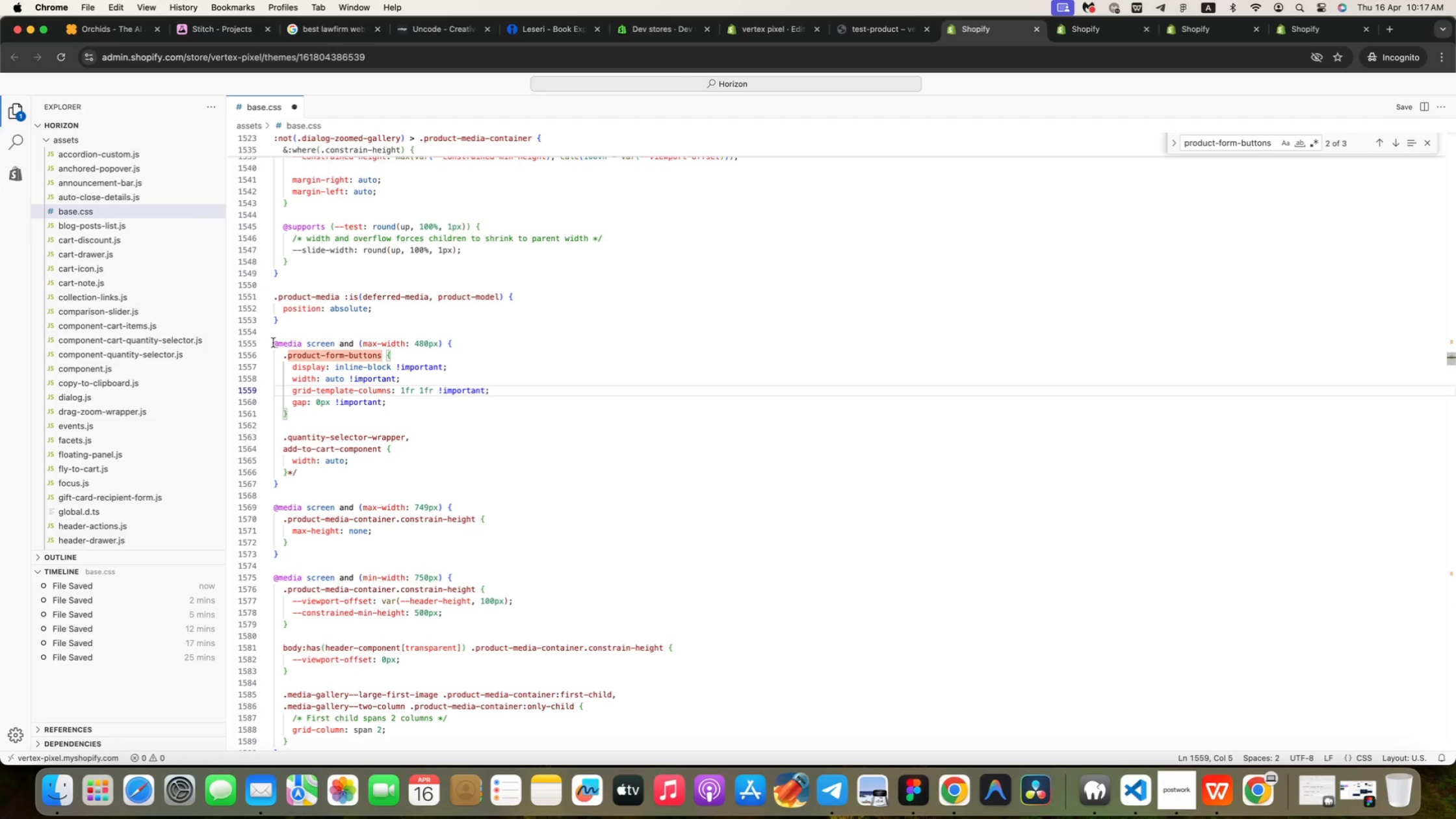 
left_click([273, 343])
 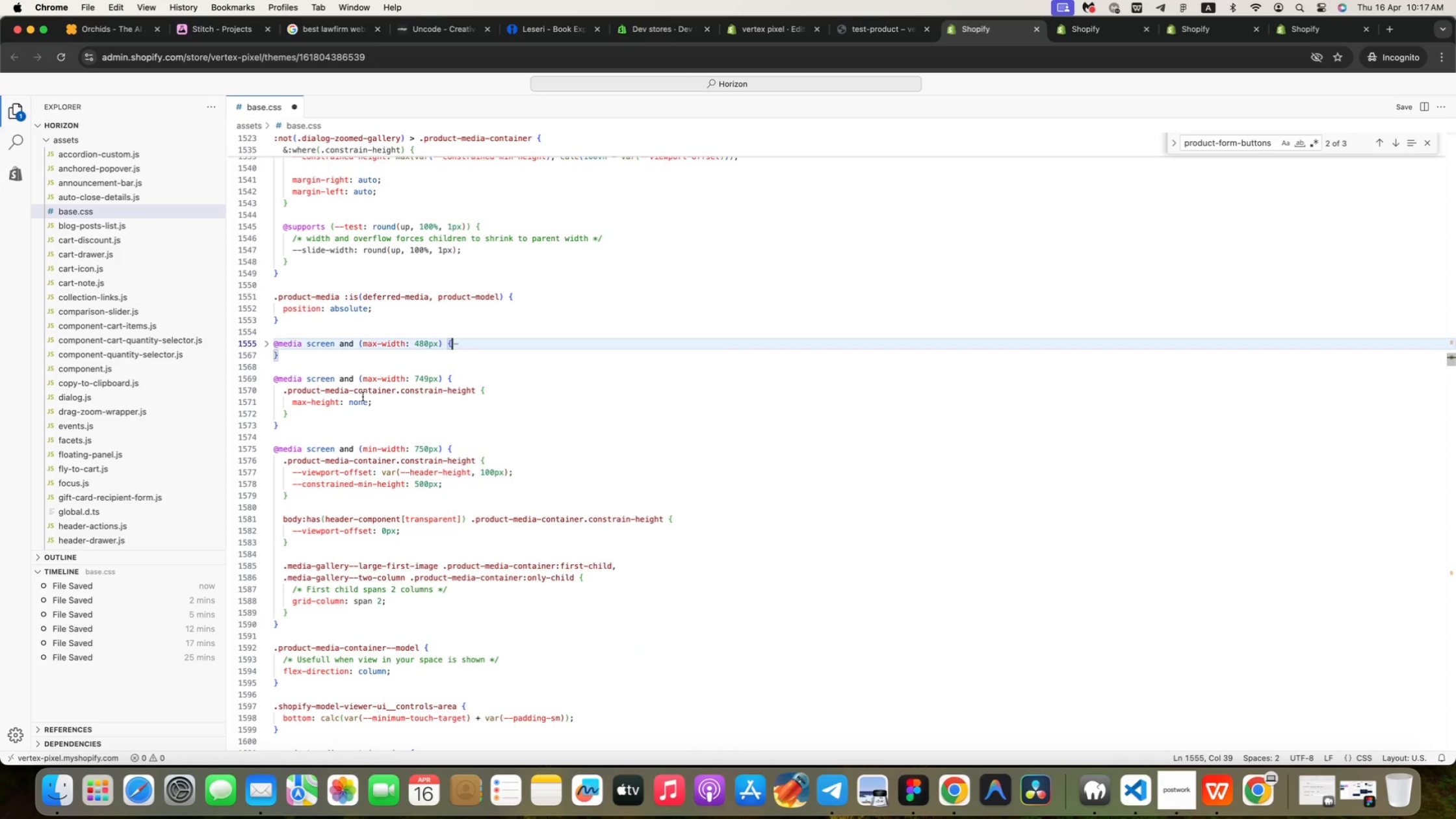 
left_click([270, 342])
 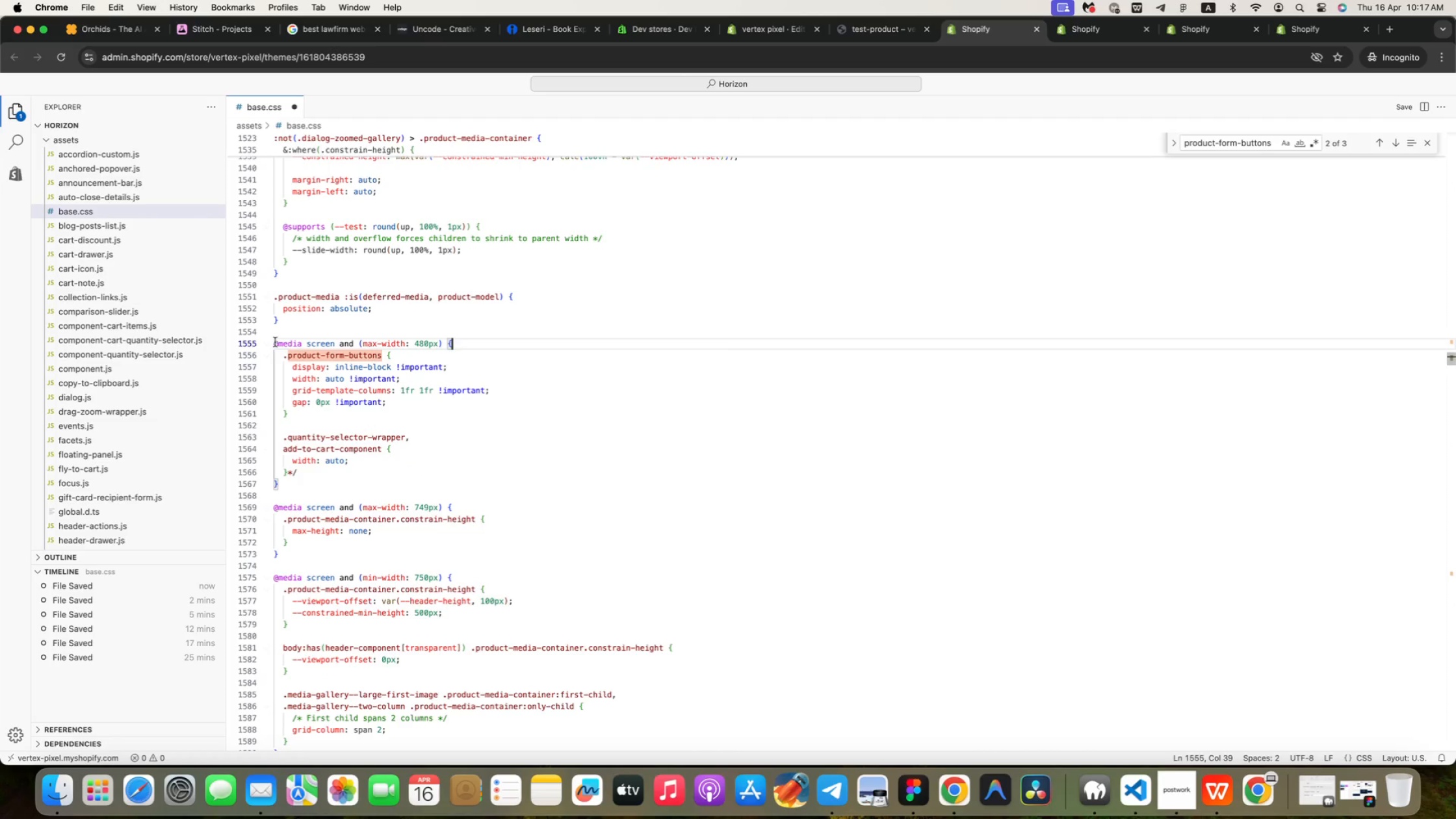 
left_click([275, 342])
 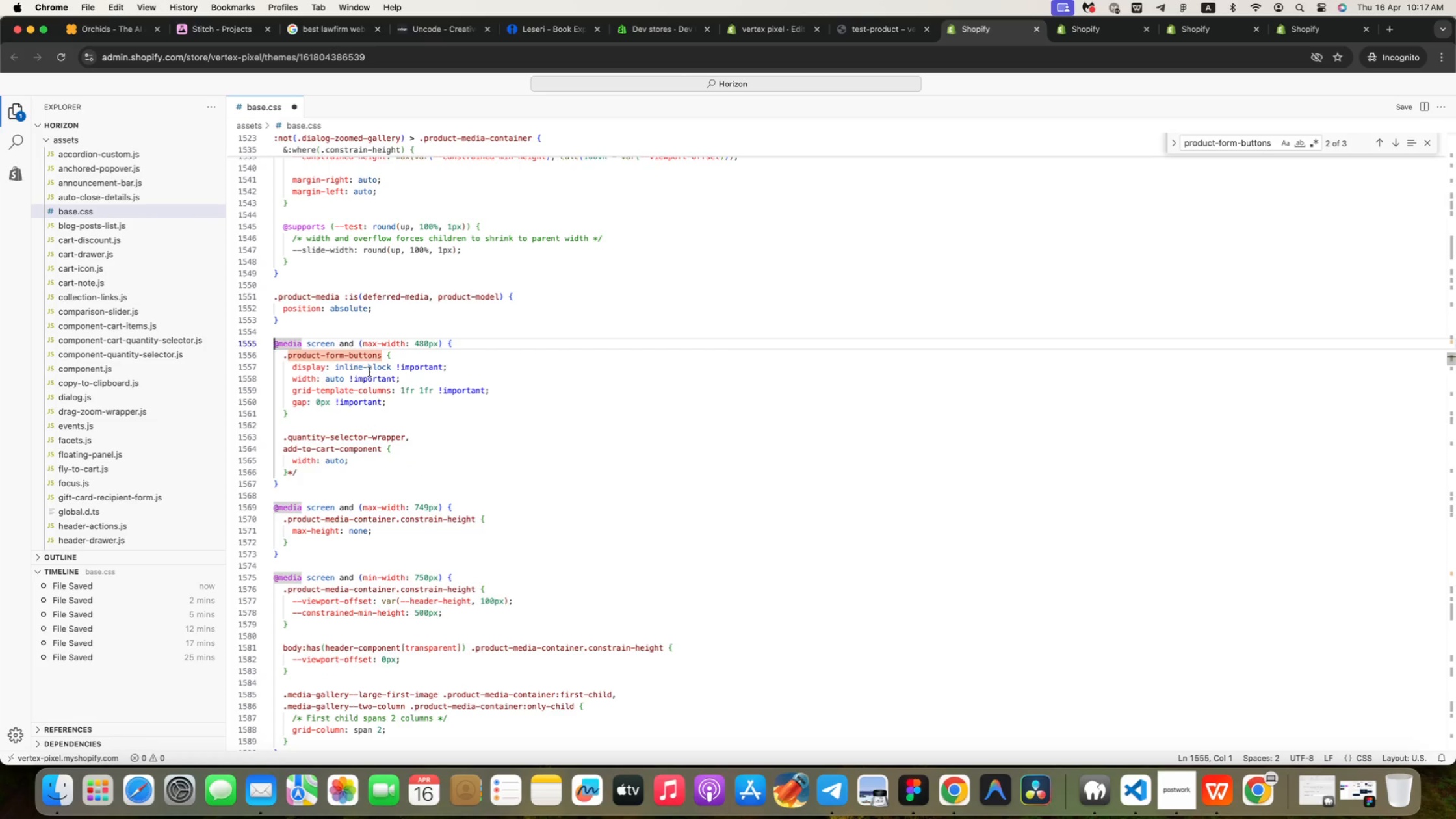 
key(Meta+V)
 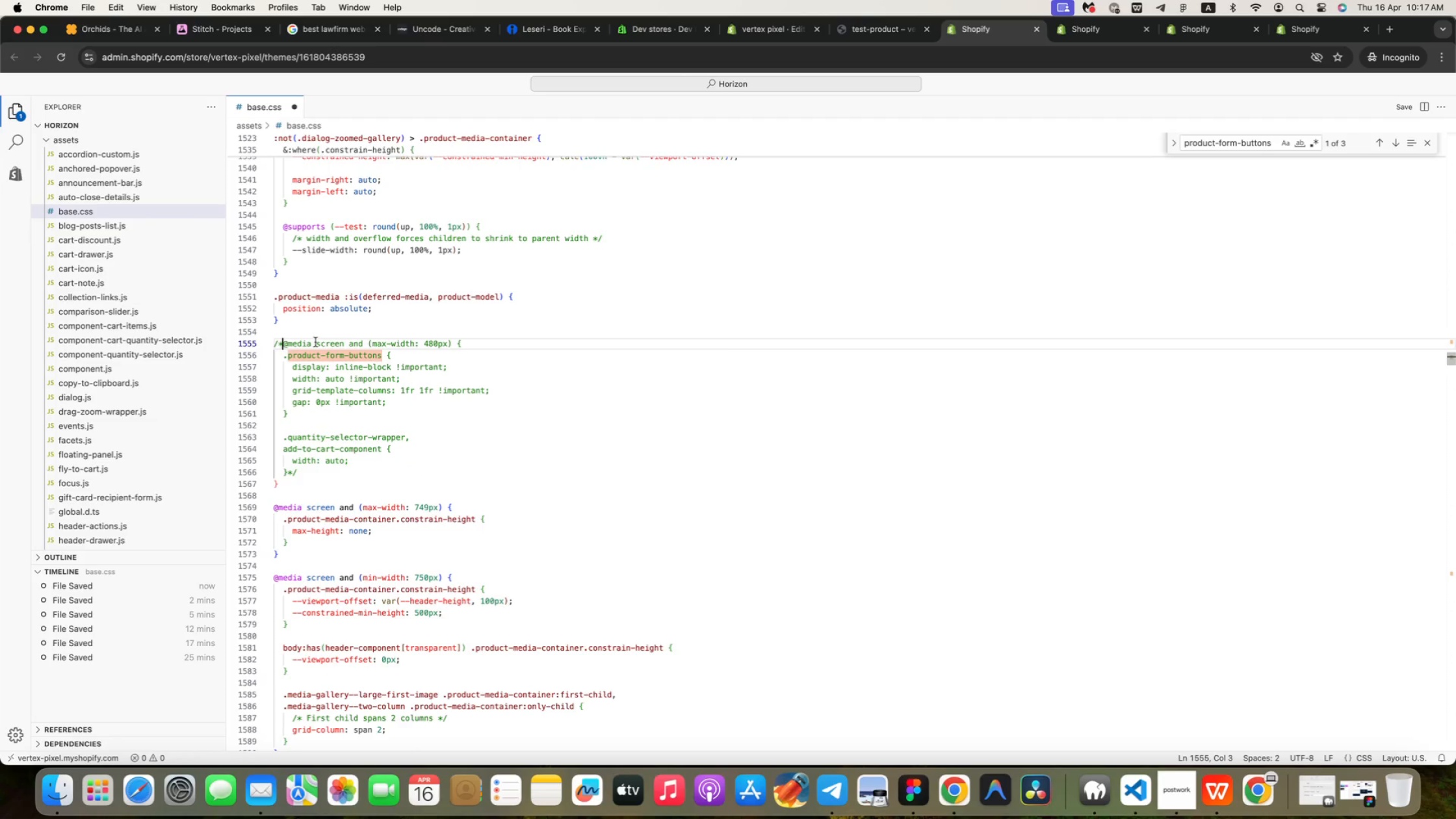 
key(Enter)
 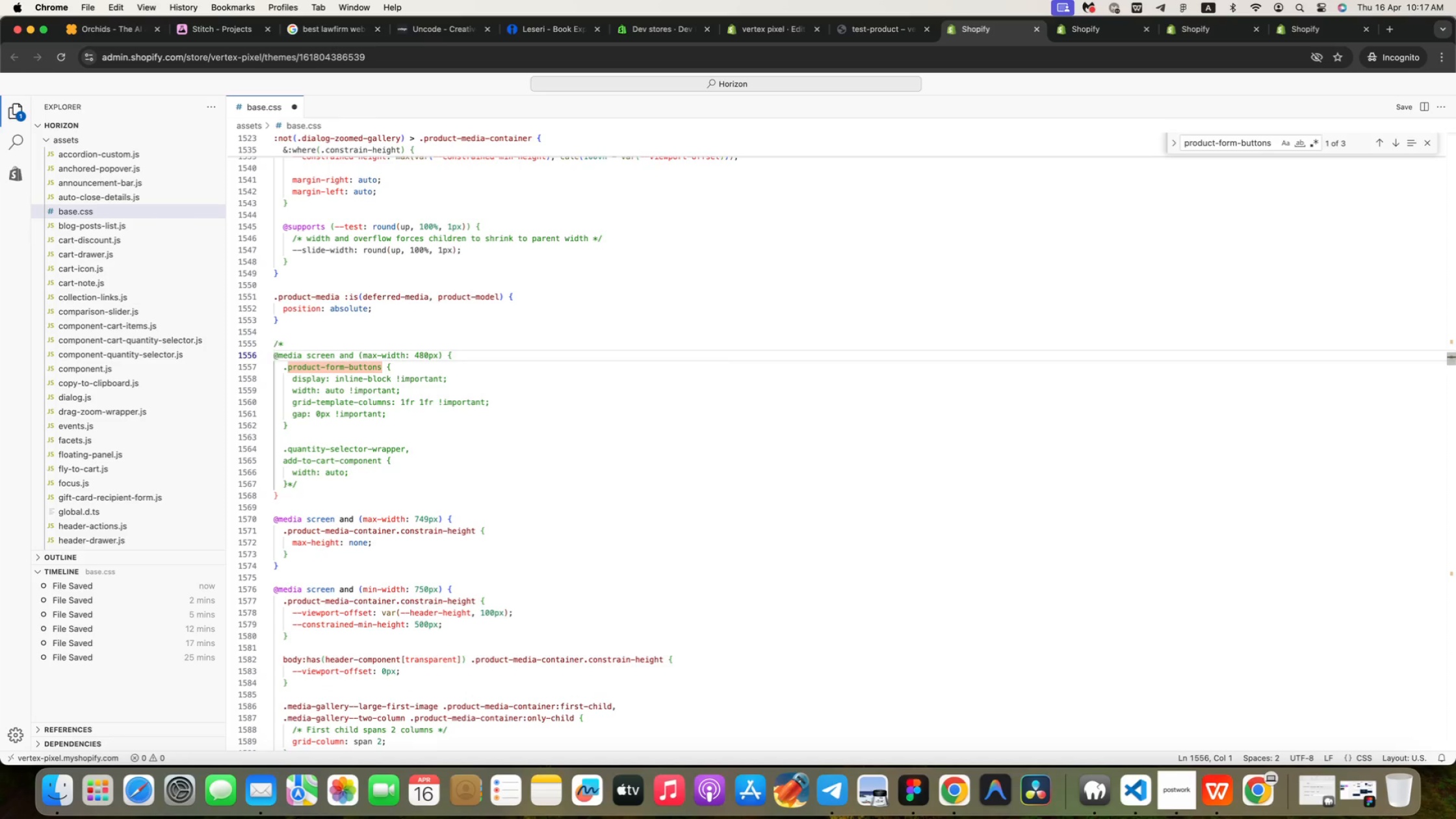 
key(ArrowUp)
 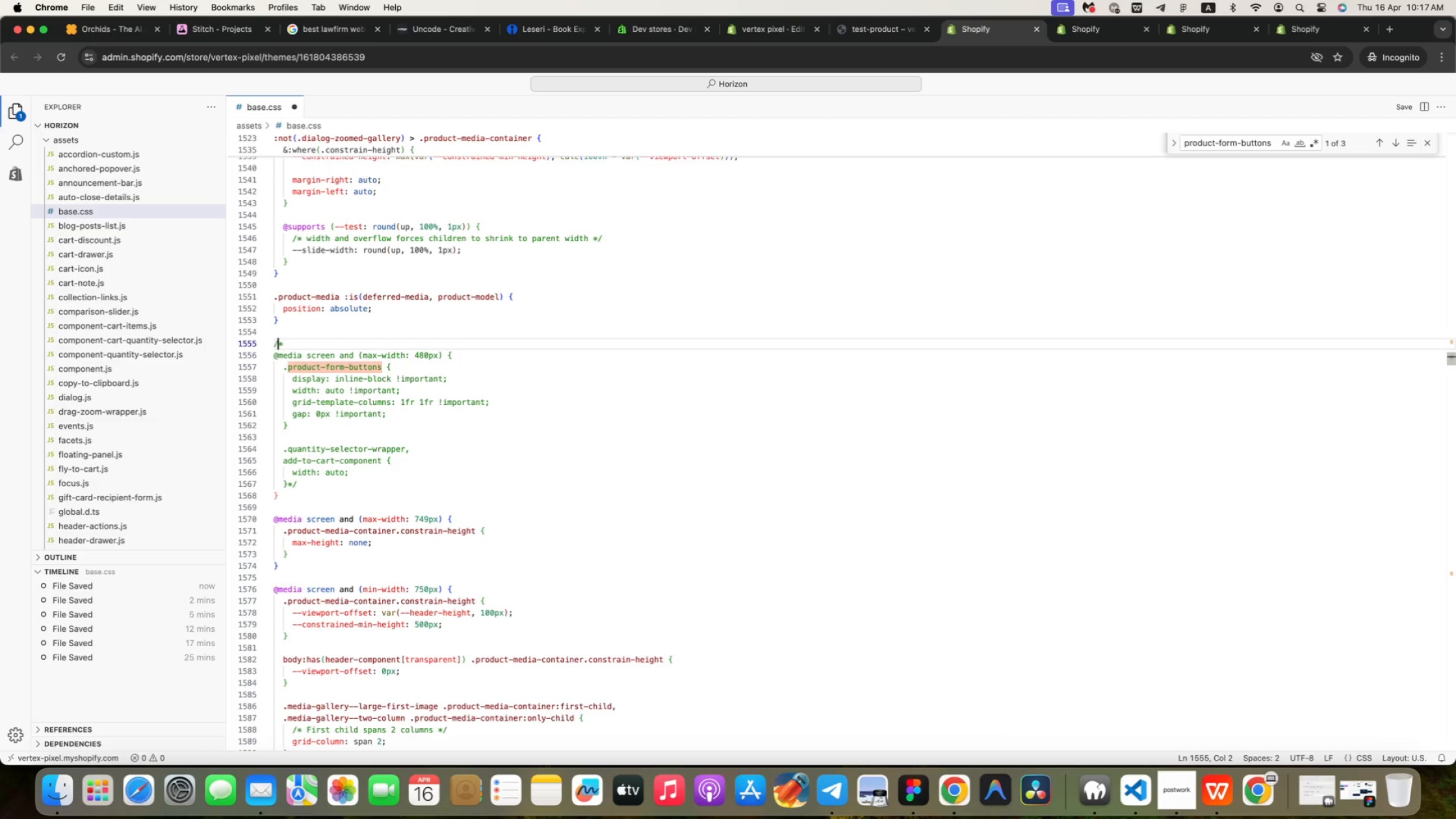 
key(ArrowRight)
 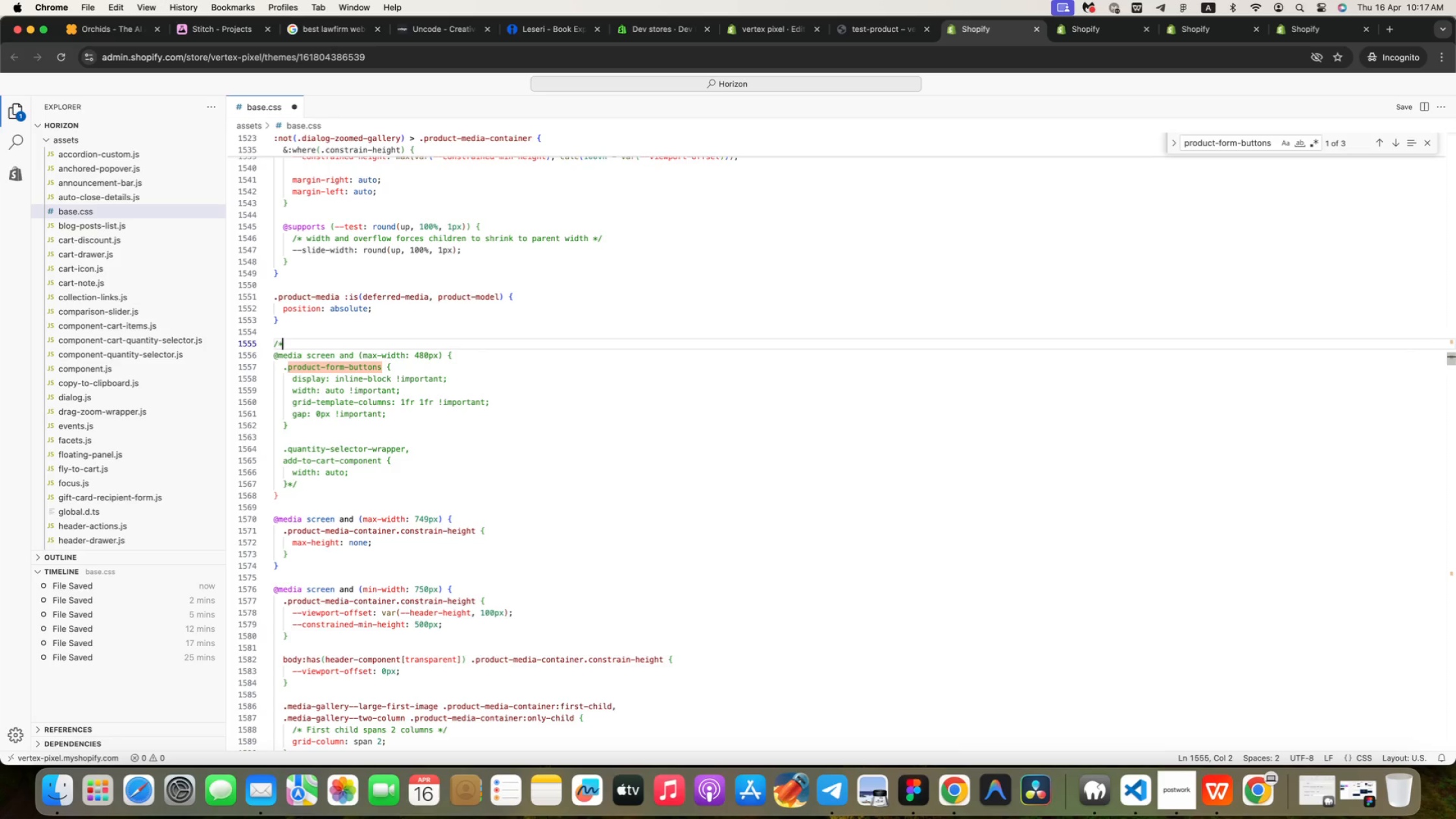 
key(ArrowRight)
 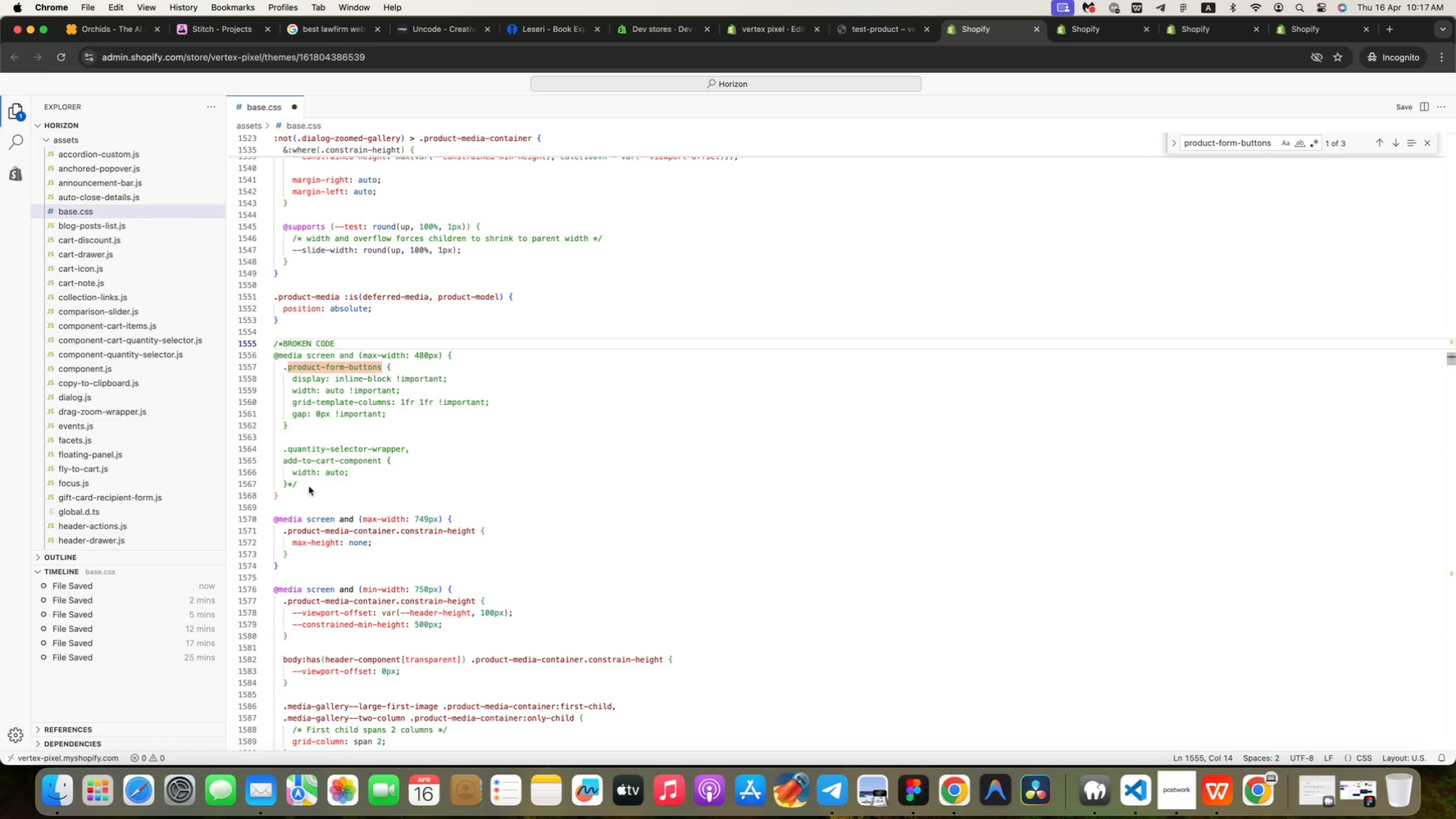 
type(BROKEN CODE)
 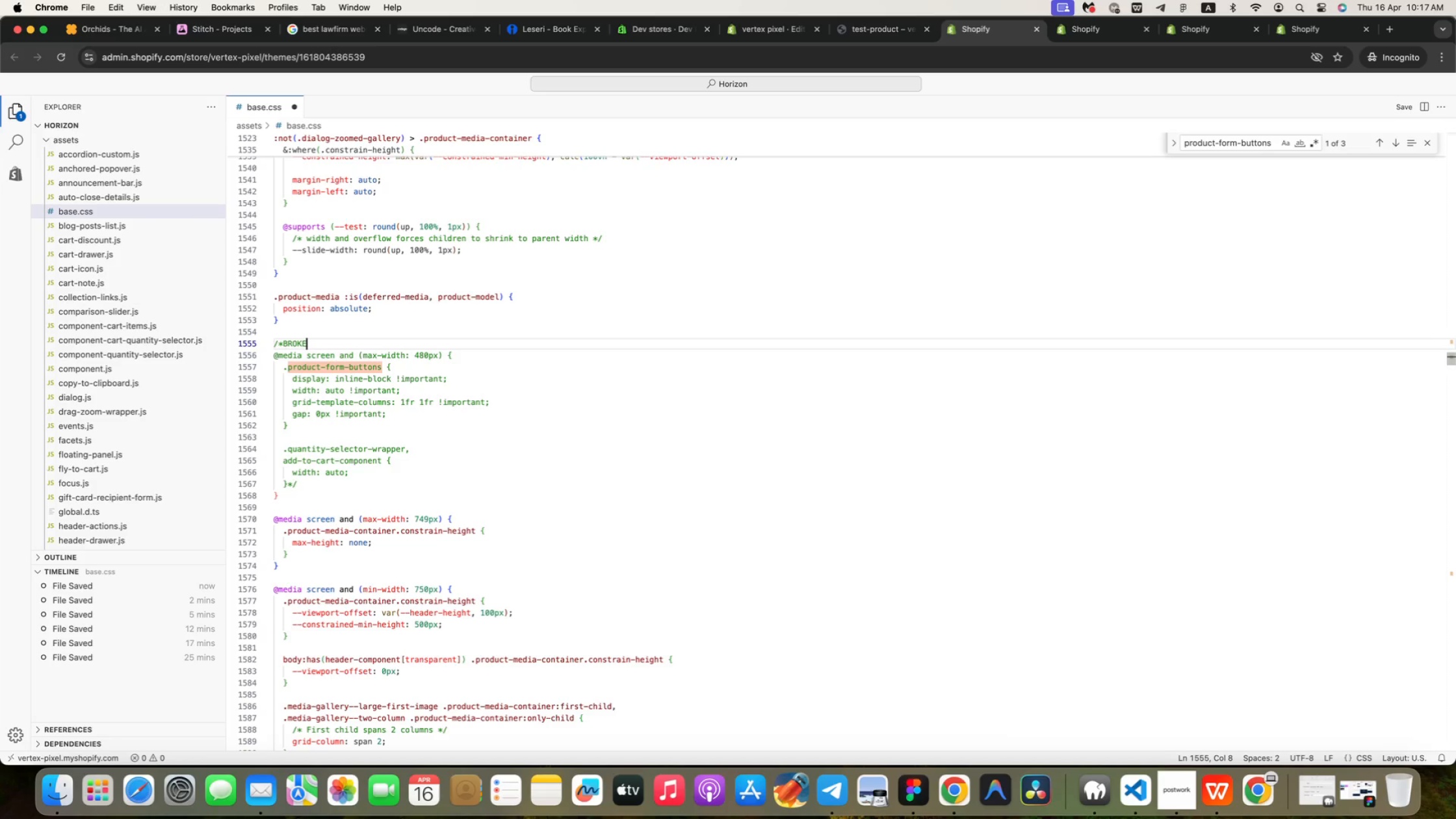 
left_click([502, 346])
 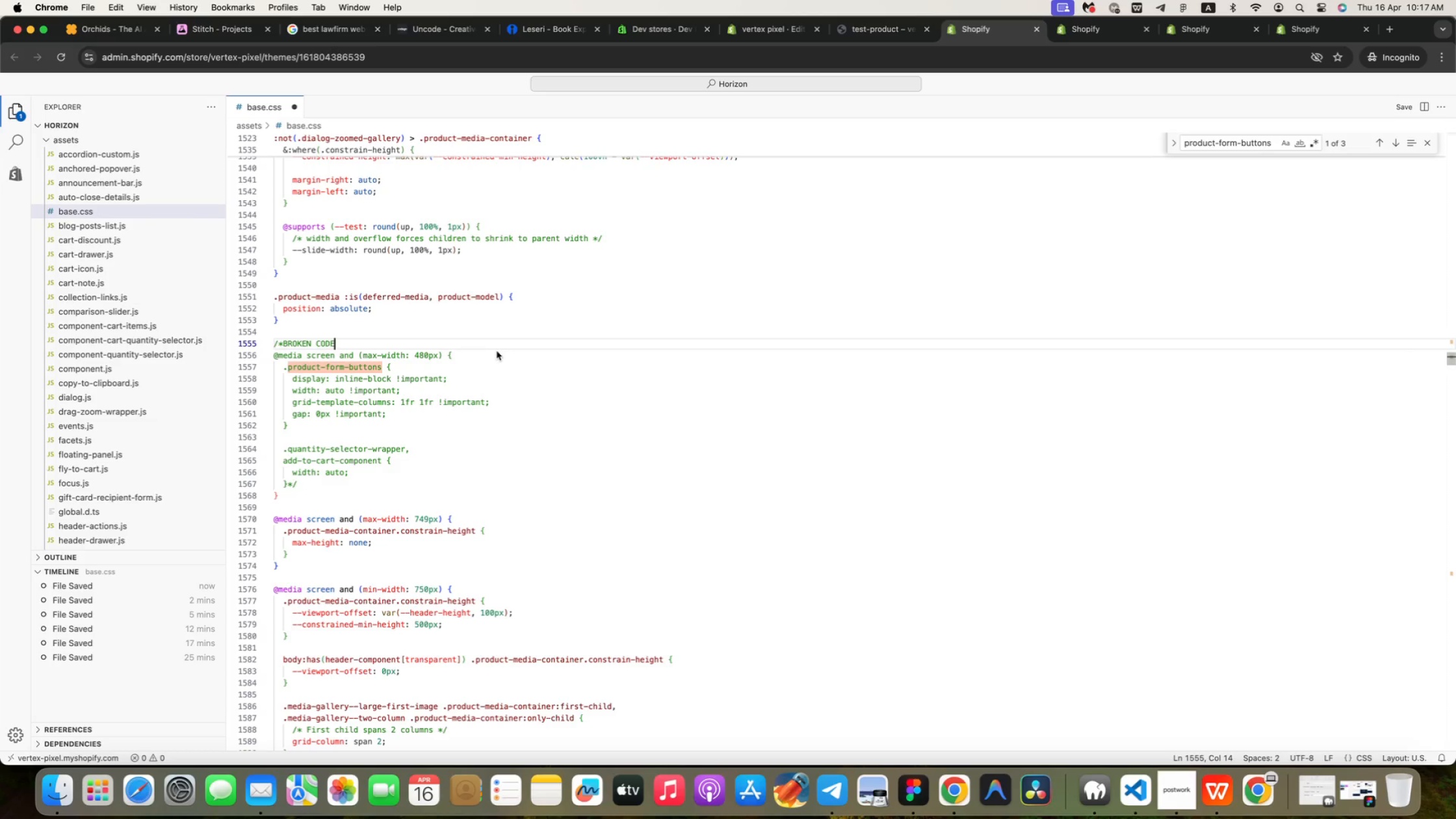 
left_click([497, 351])
 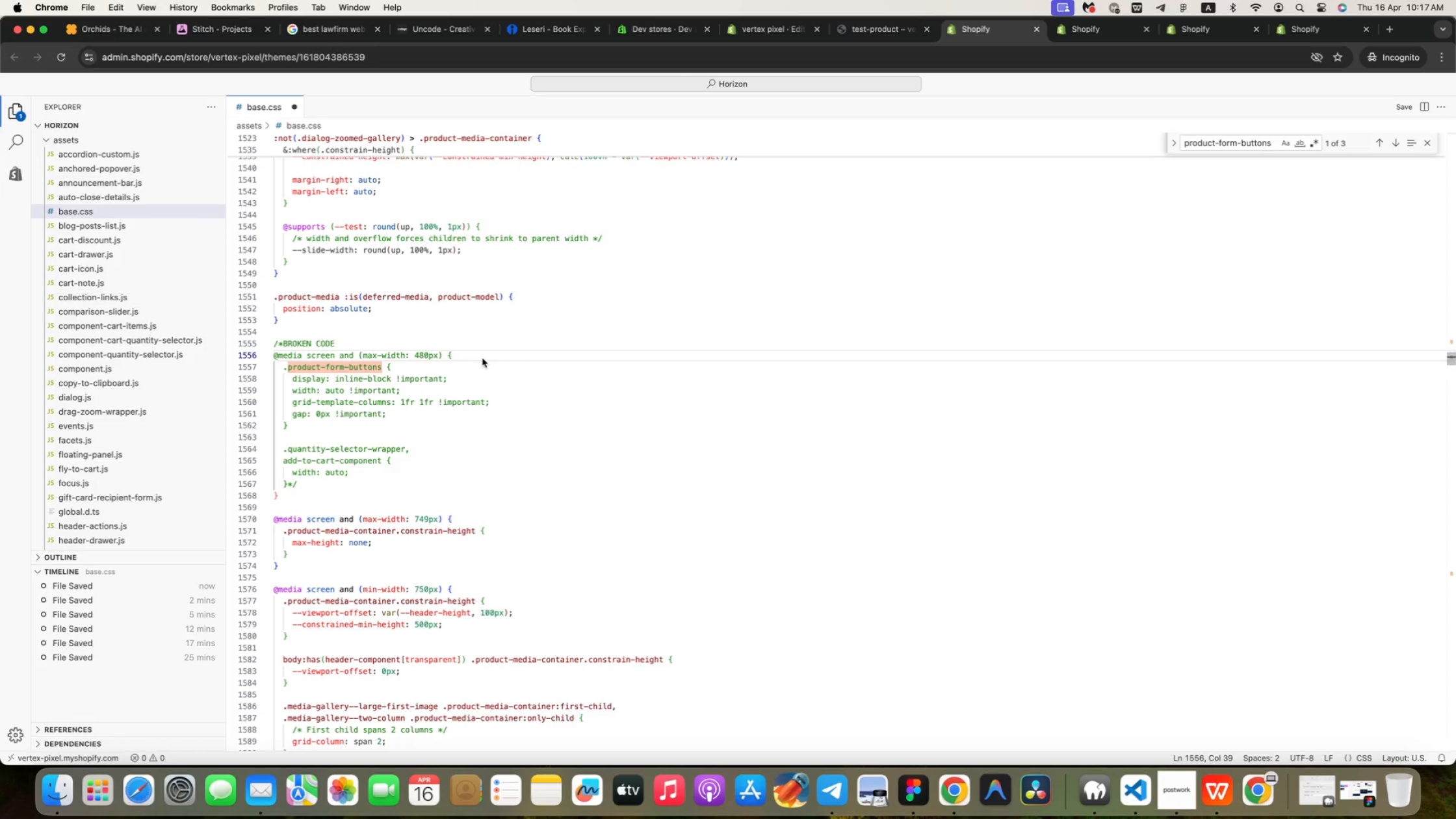 
wait(5.2)
 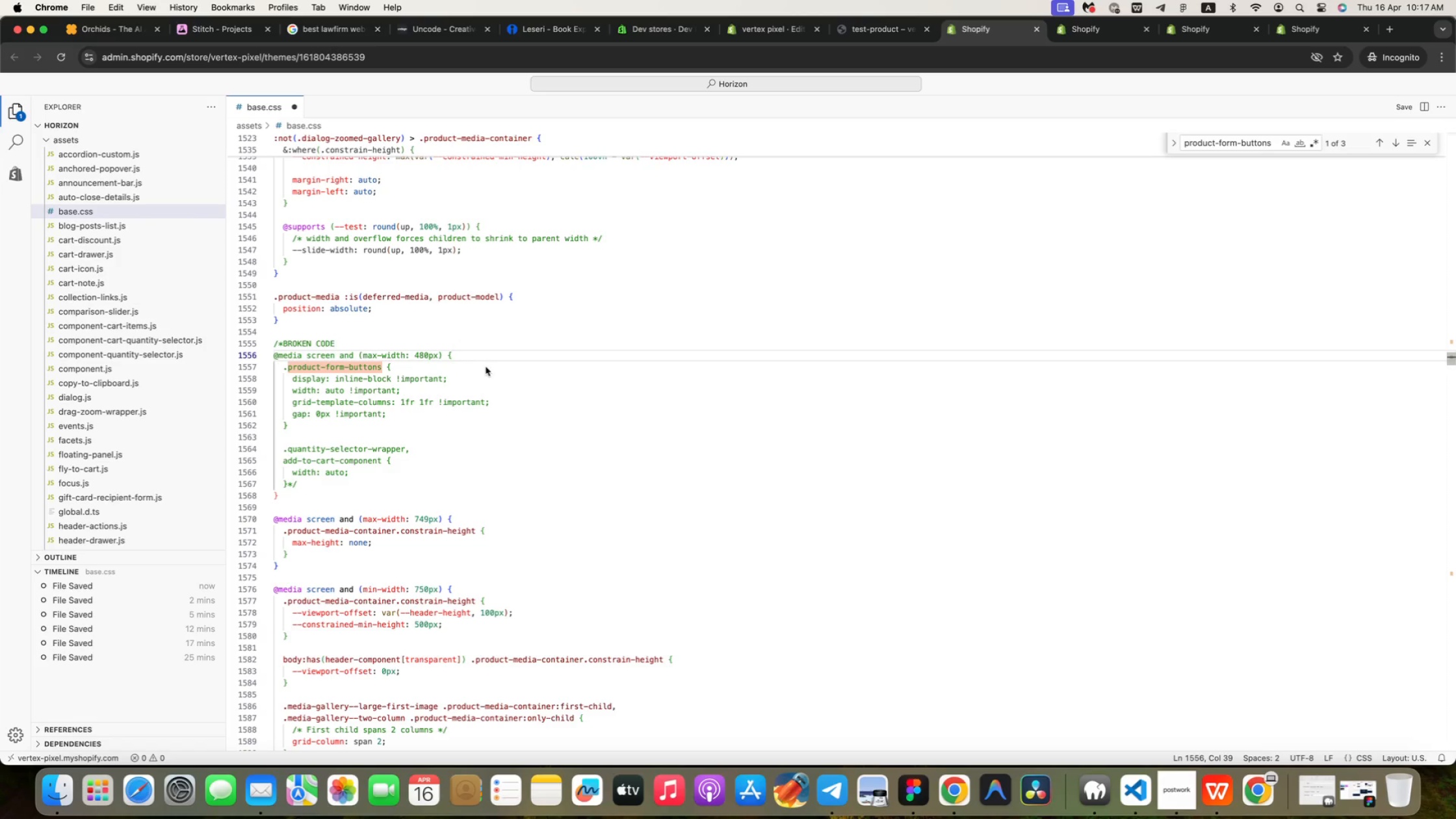 
left_click_drag(start_coordinate=[300, 482], to_coordinate=[288, 484])
 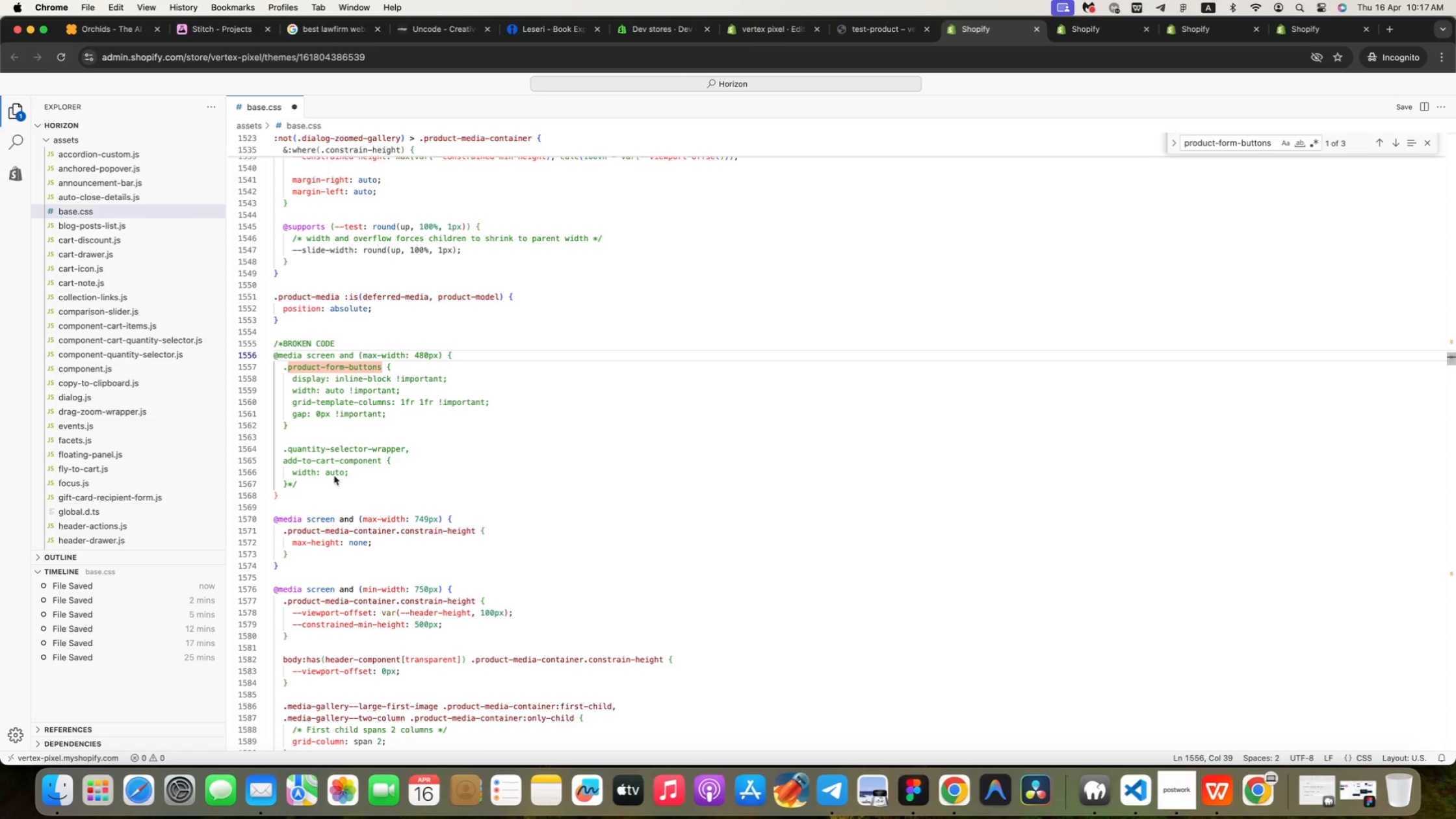 
key(Meta+X)
 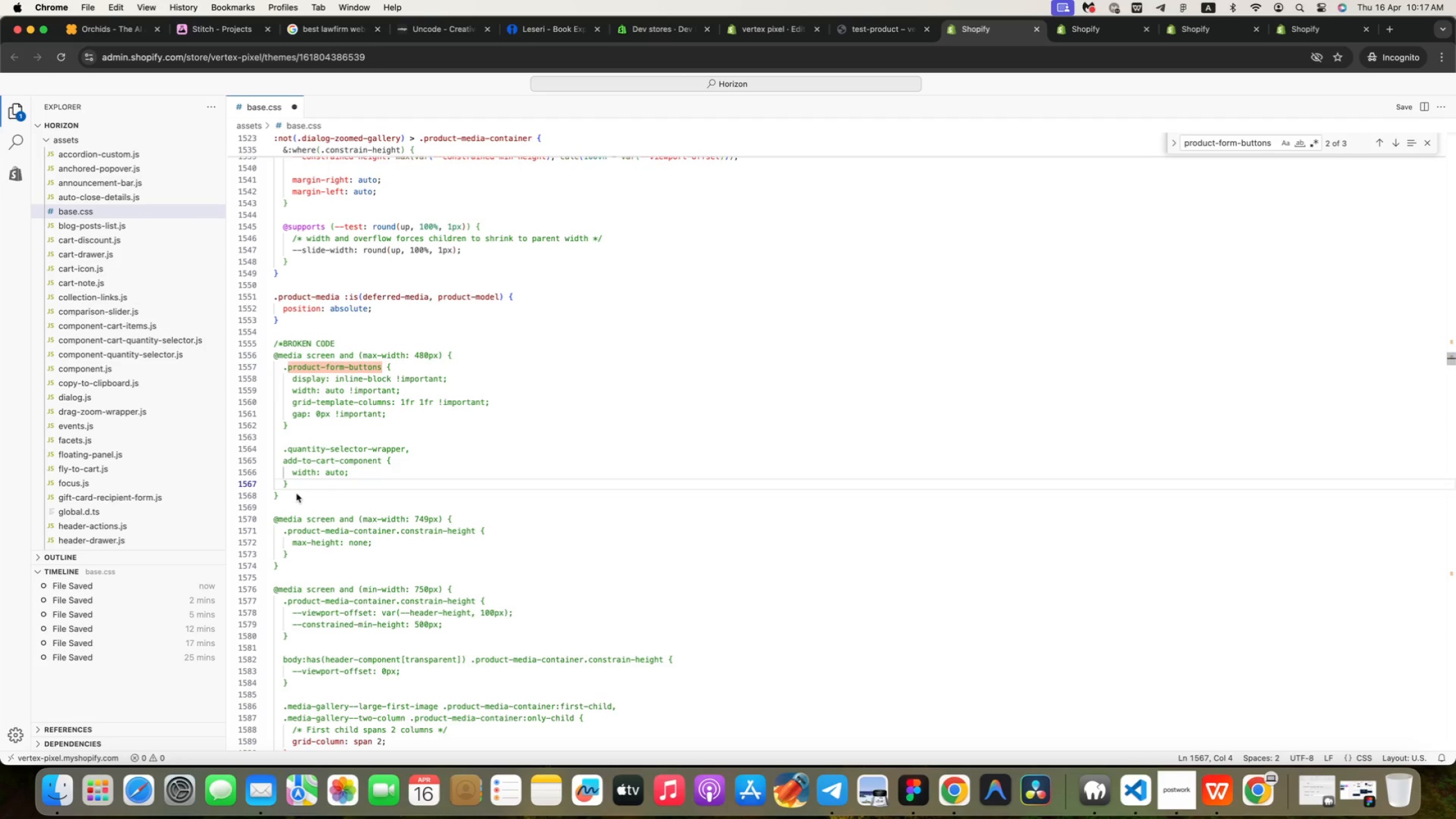 
left_click([296, 493])
 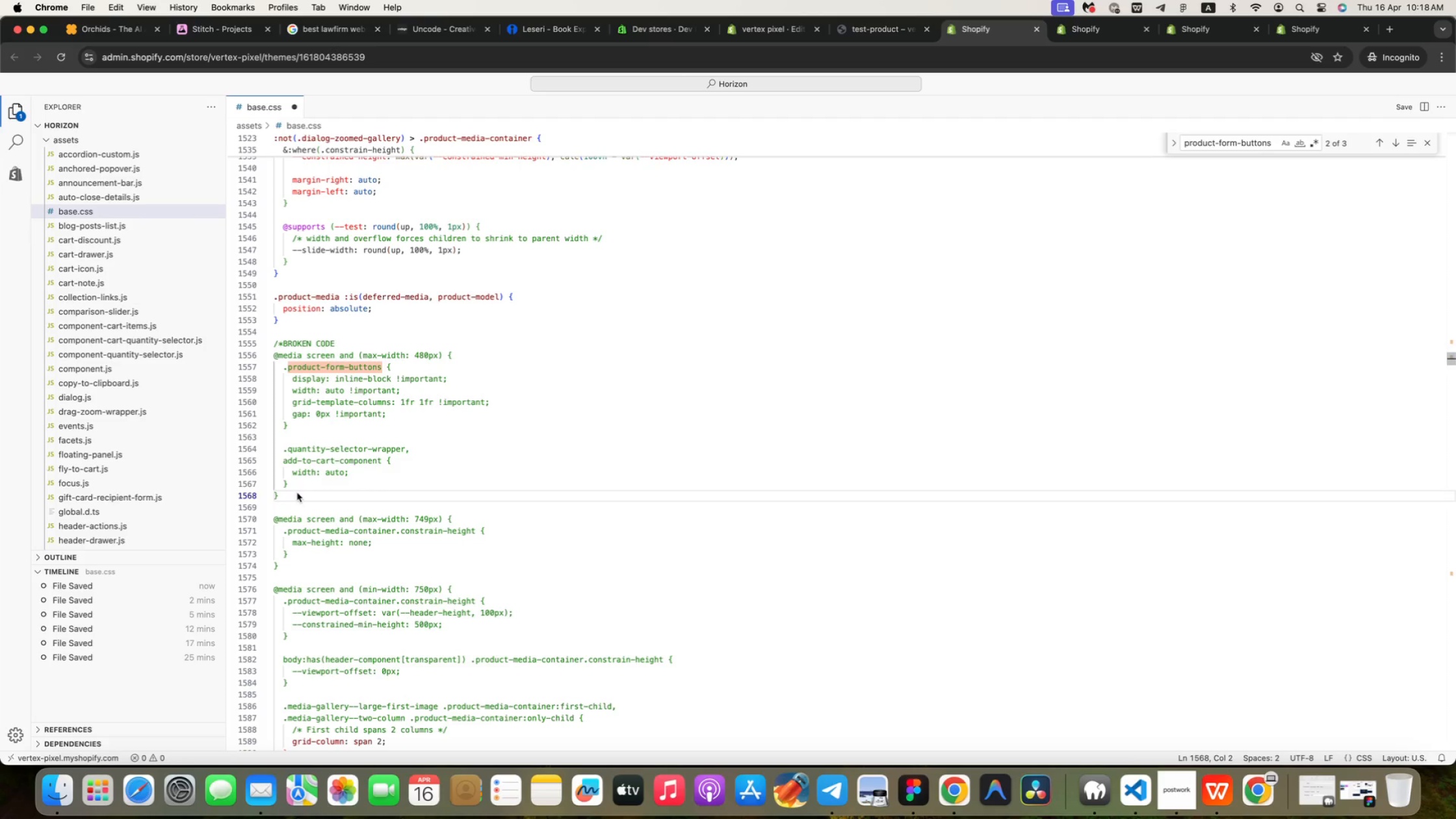 
key(Meta+V)
 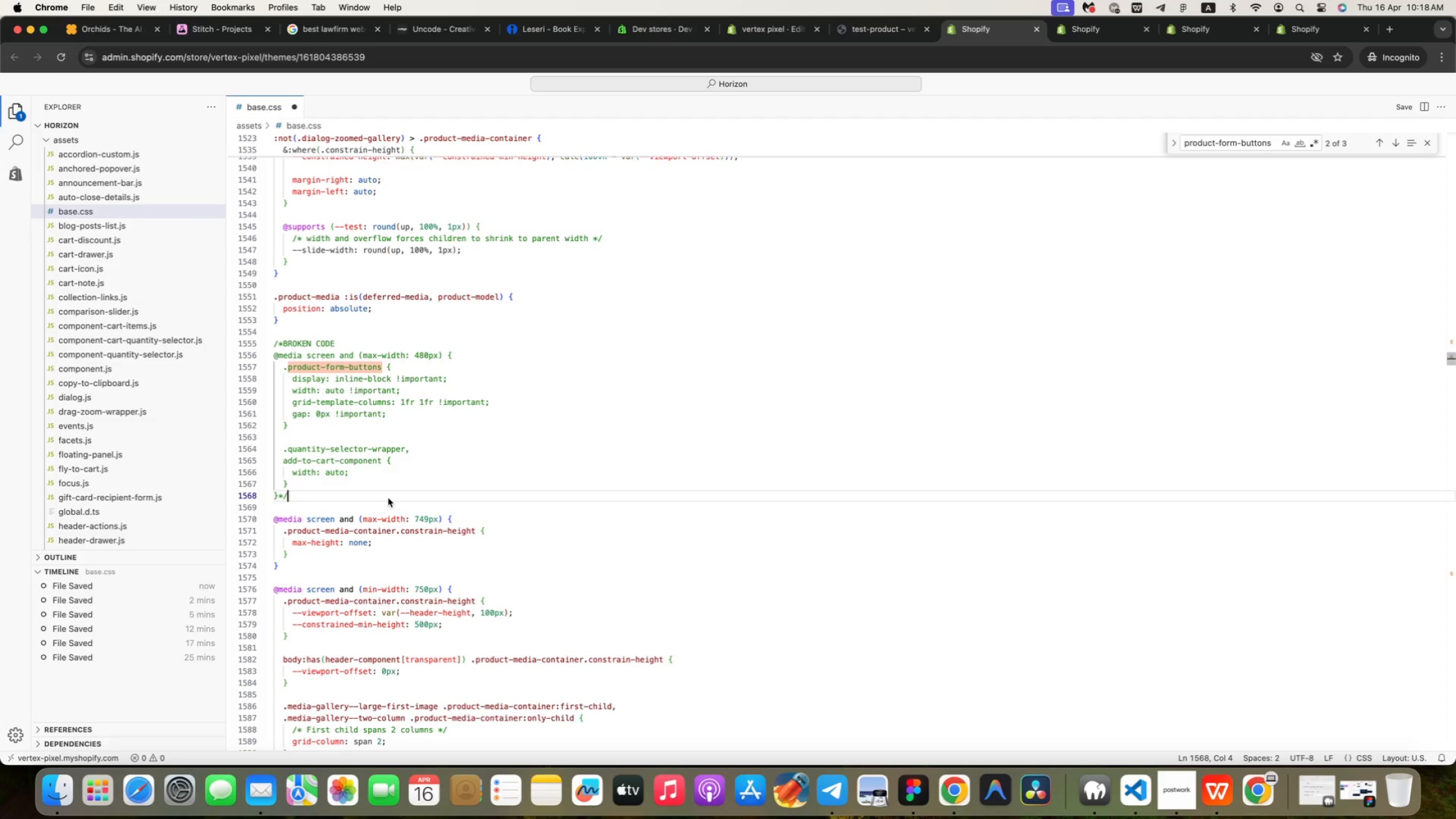 
key(Enter)
 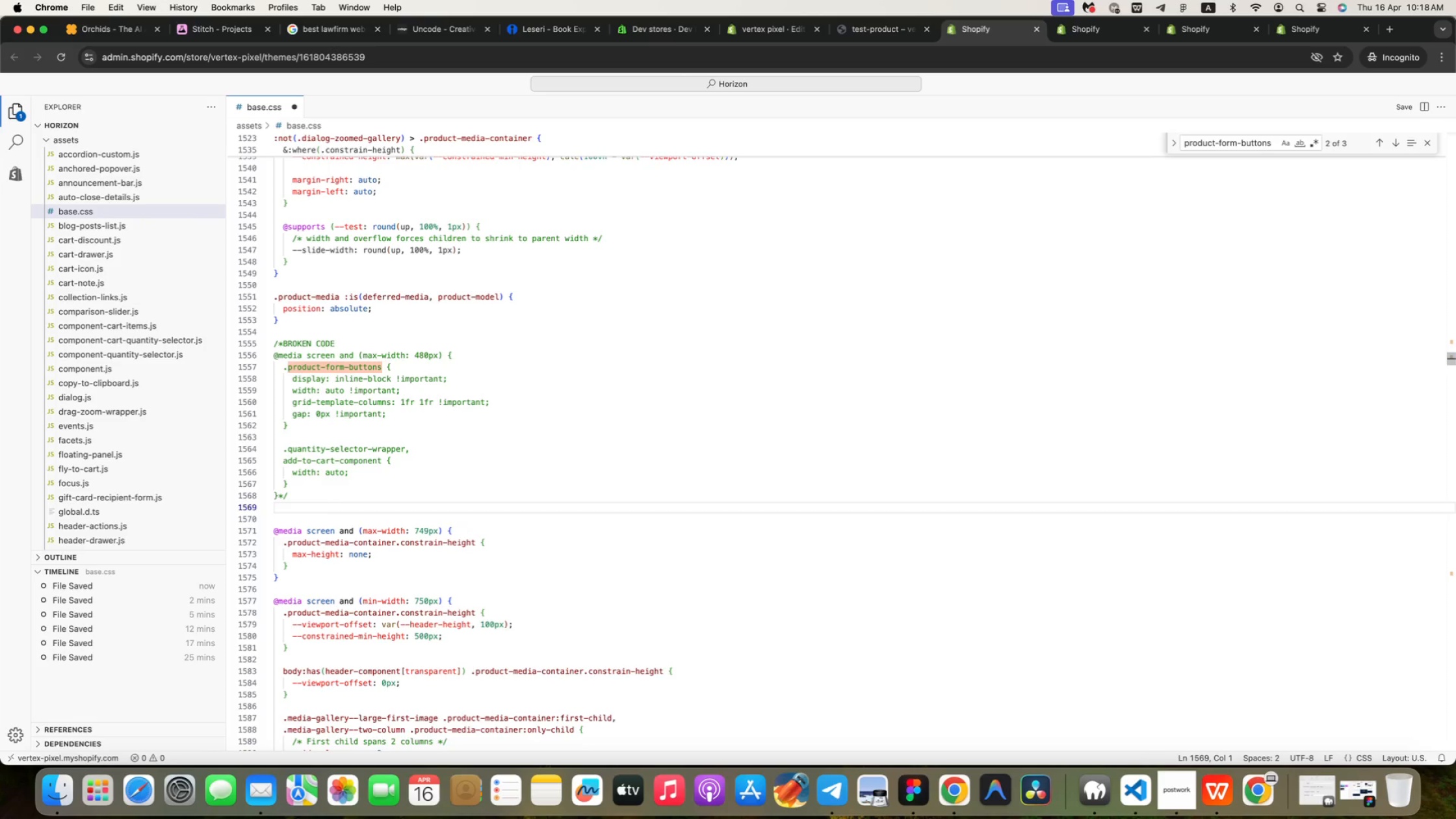 
key(Enter)
 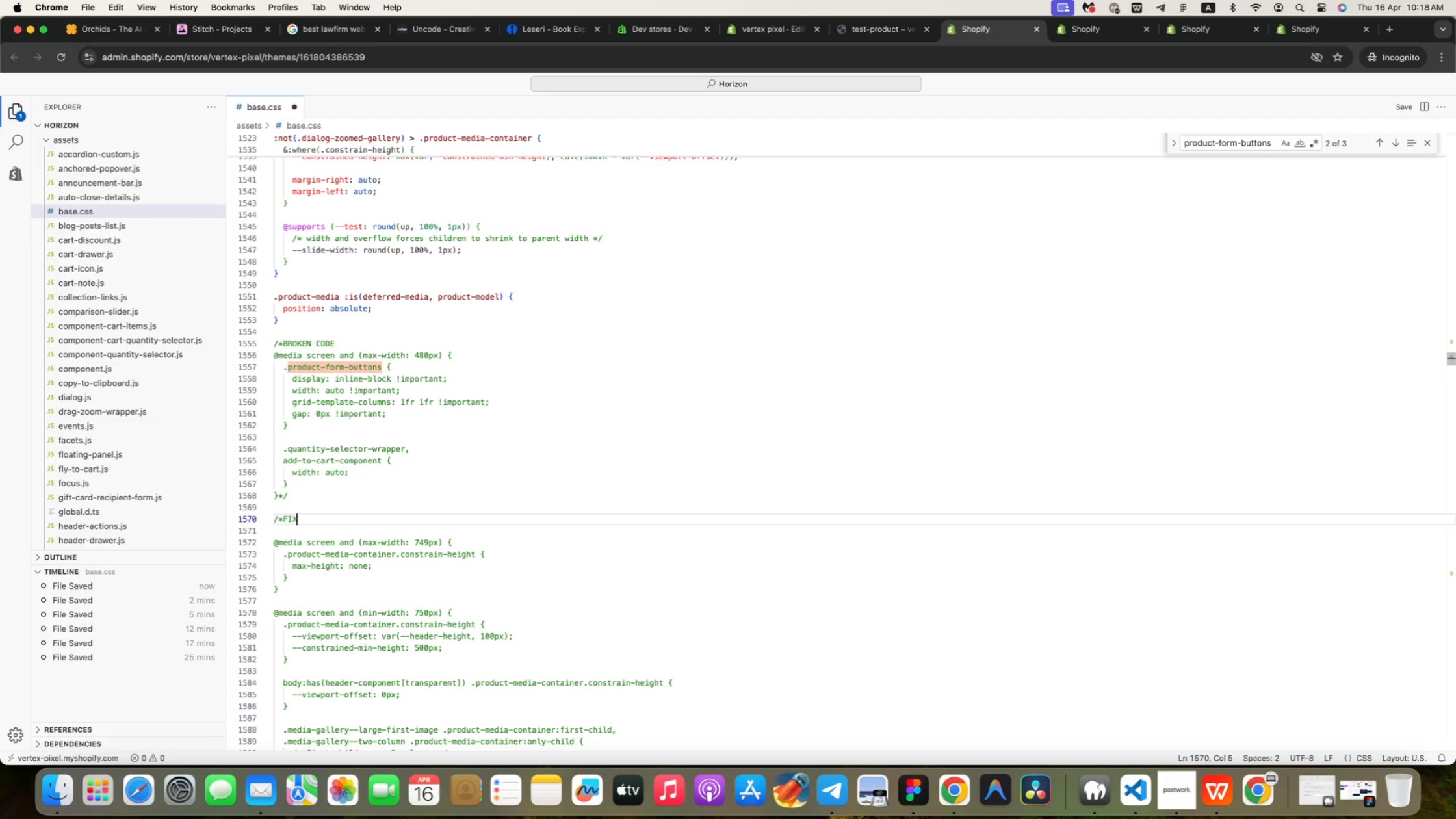 
type(/*FIXED CODE*/)
 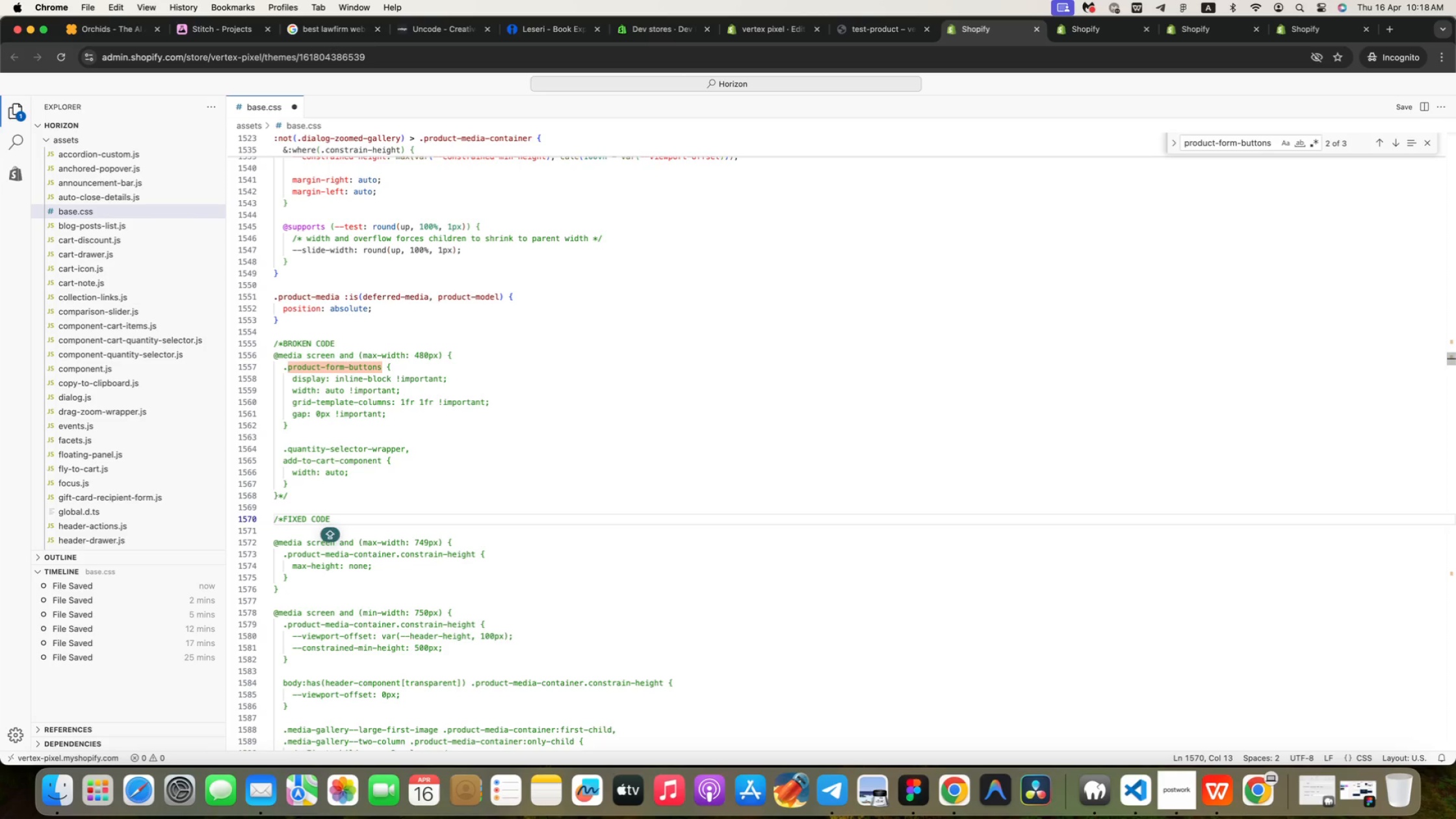 
key(Enter)
 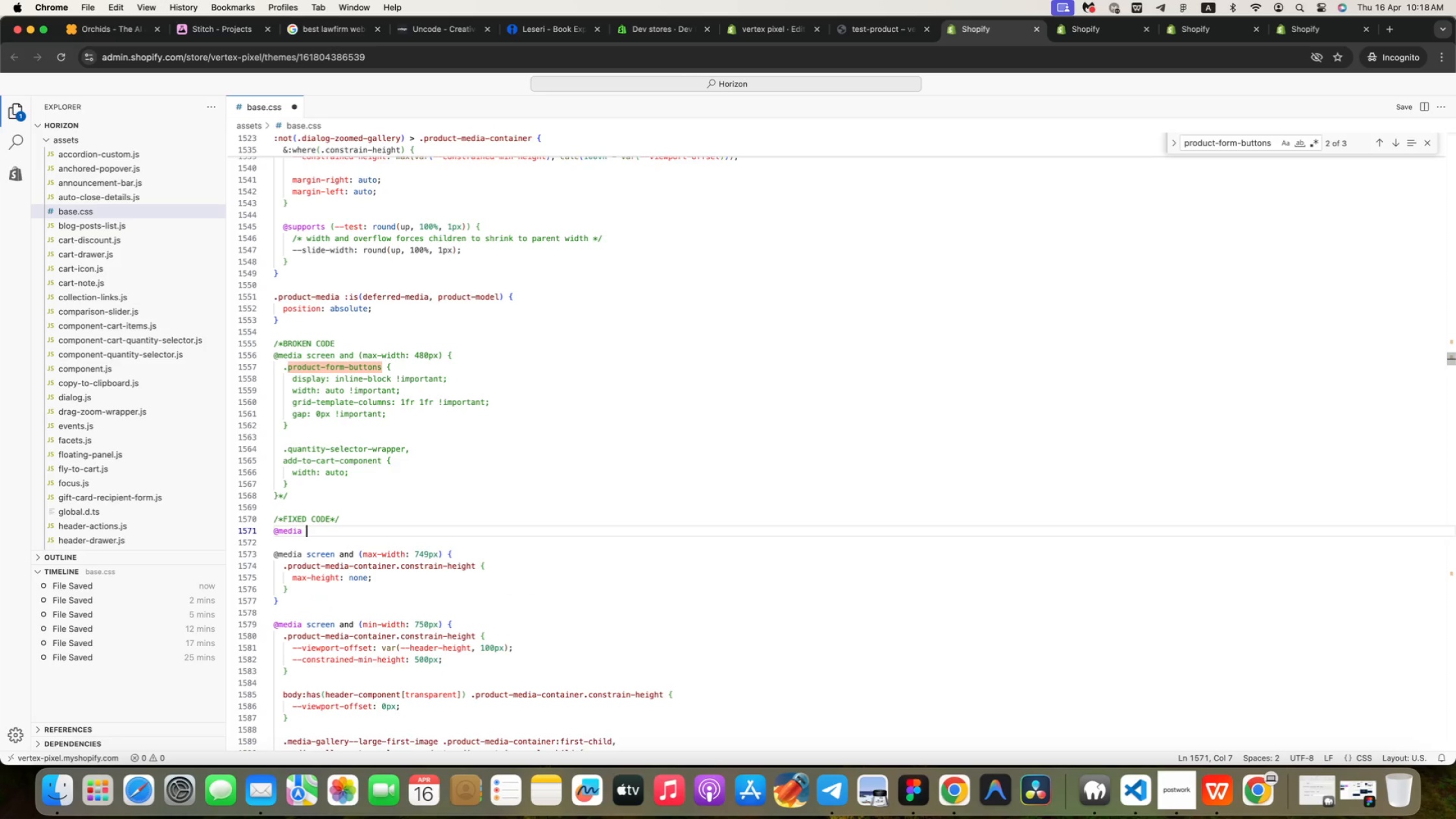 
type(@media screen (max)
 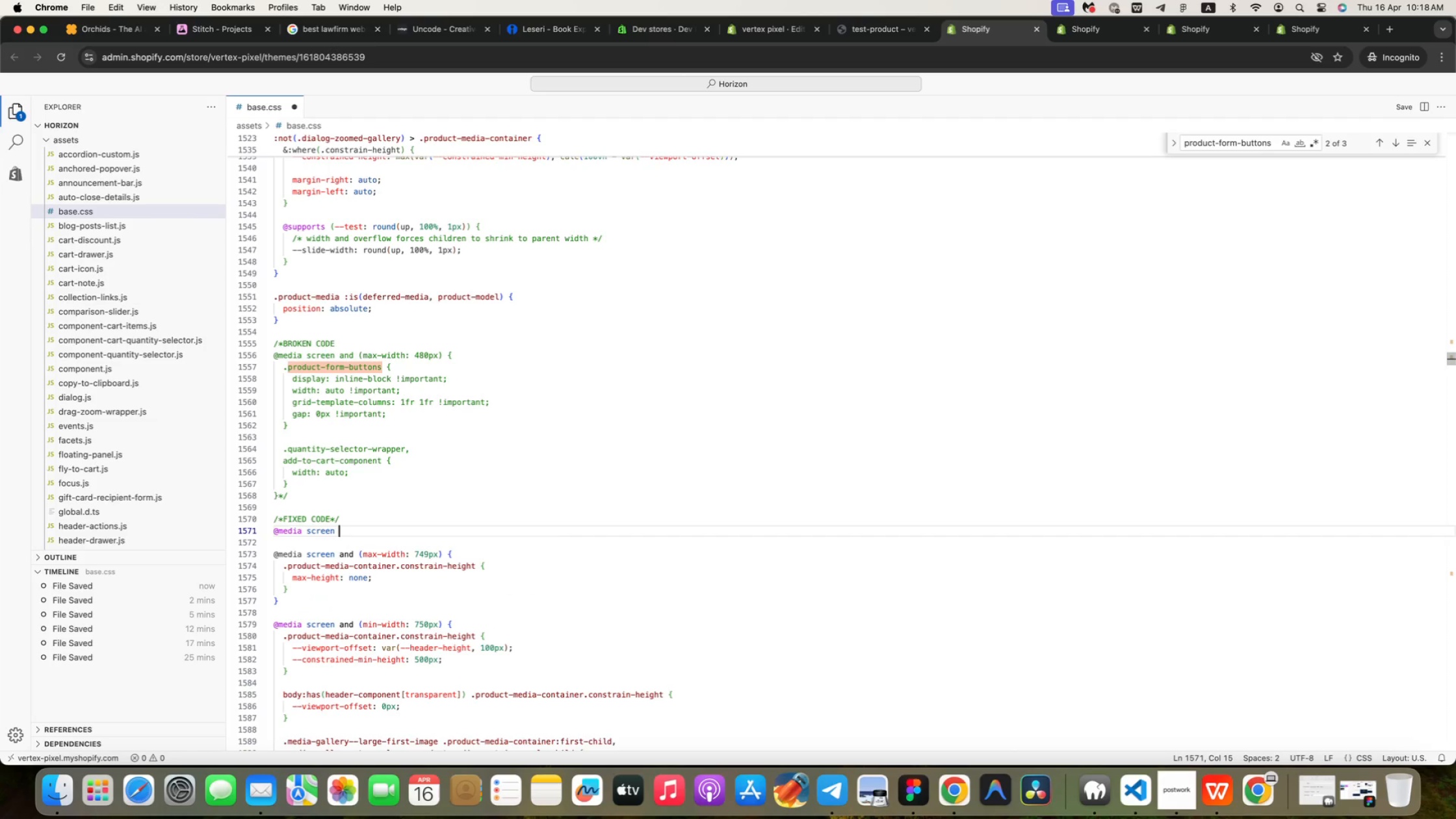 
key(ArrowDown)
 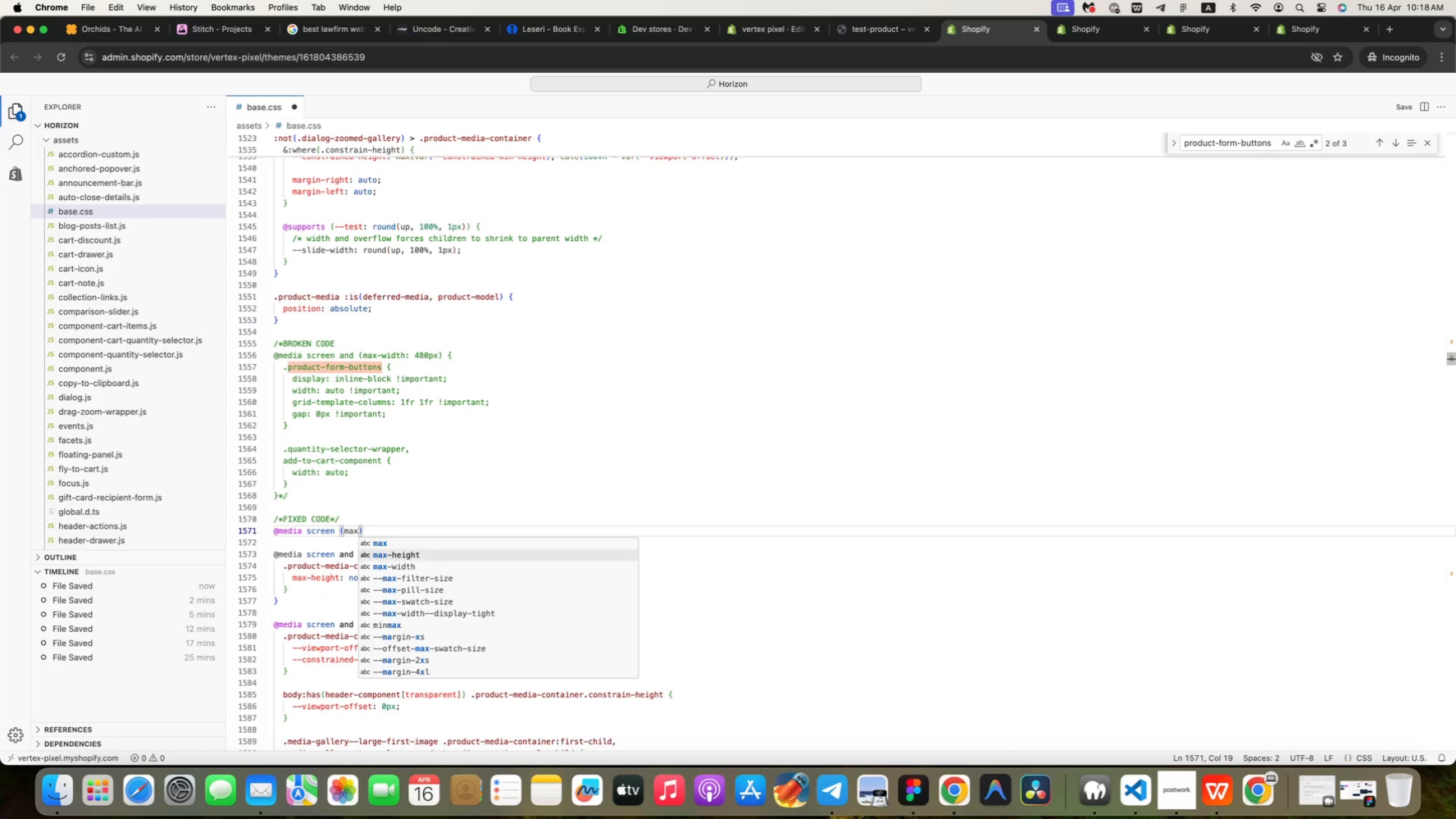 
key(ArrowUp)
 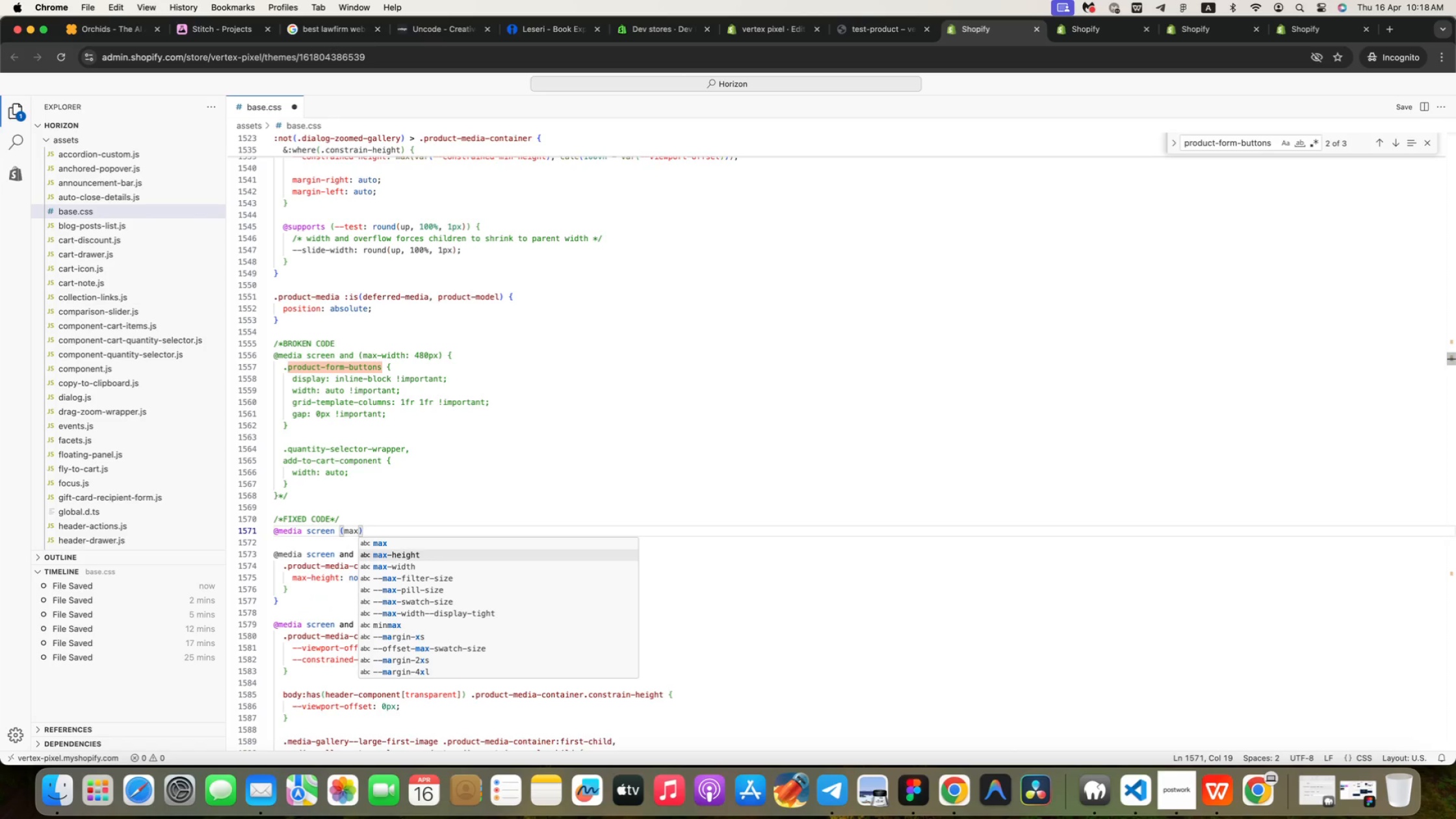 
key(ArrowDown)
 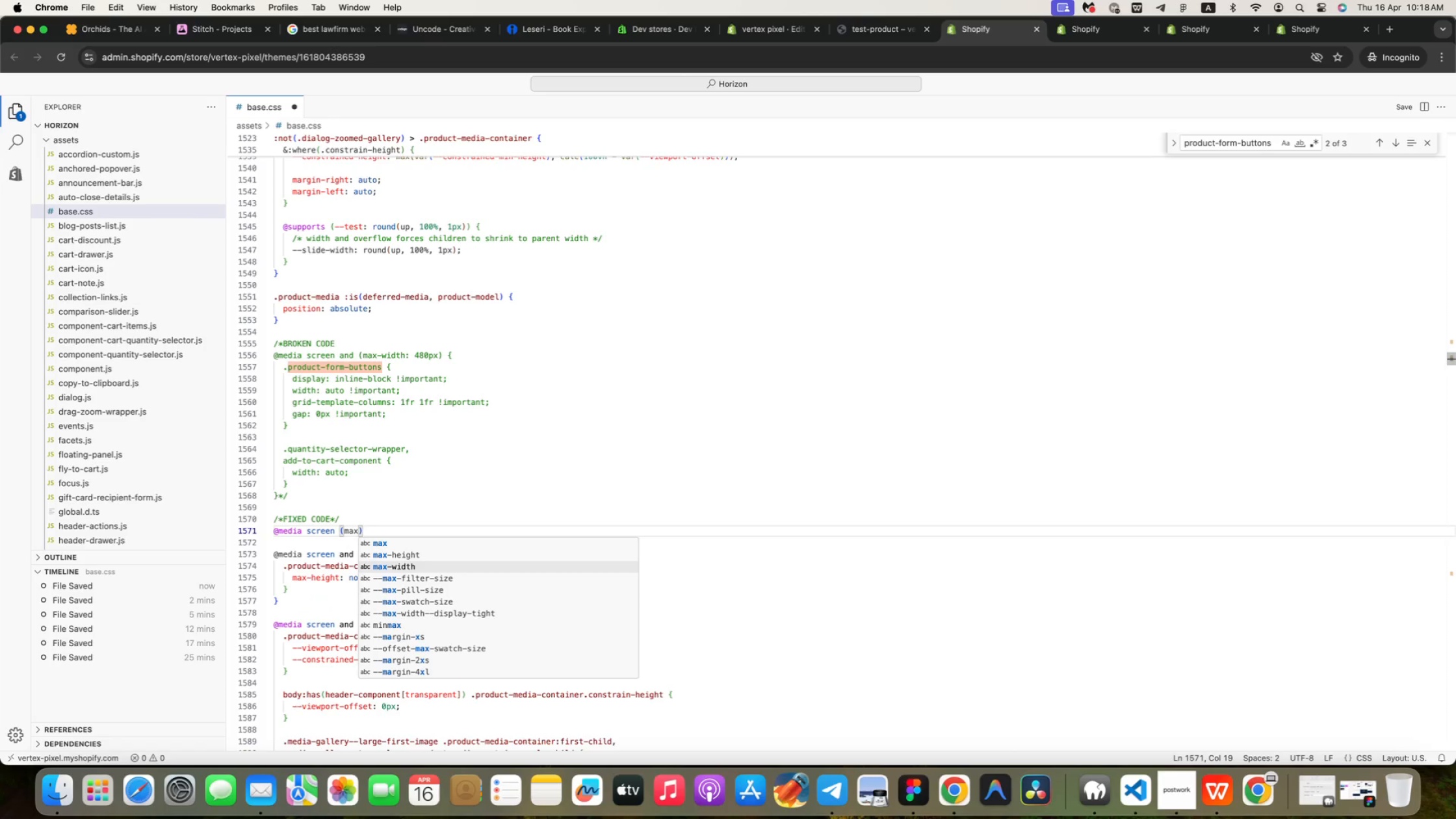 
key(ArrowDown)
 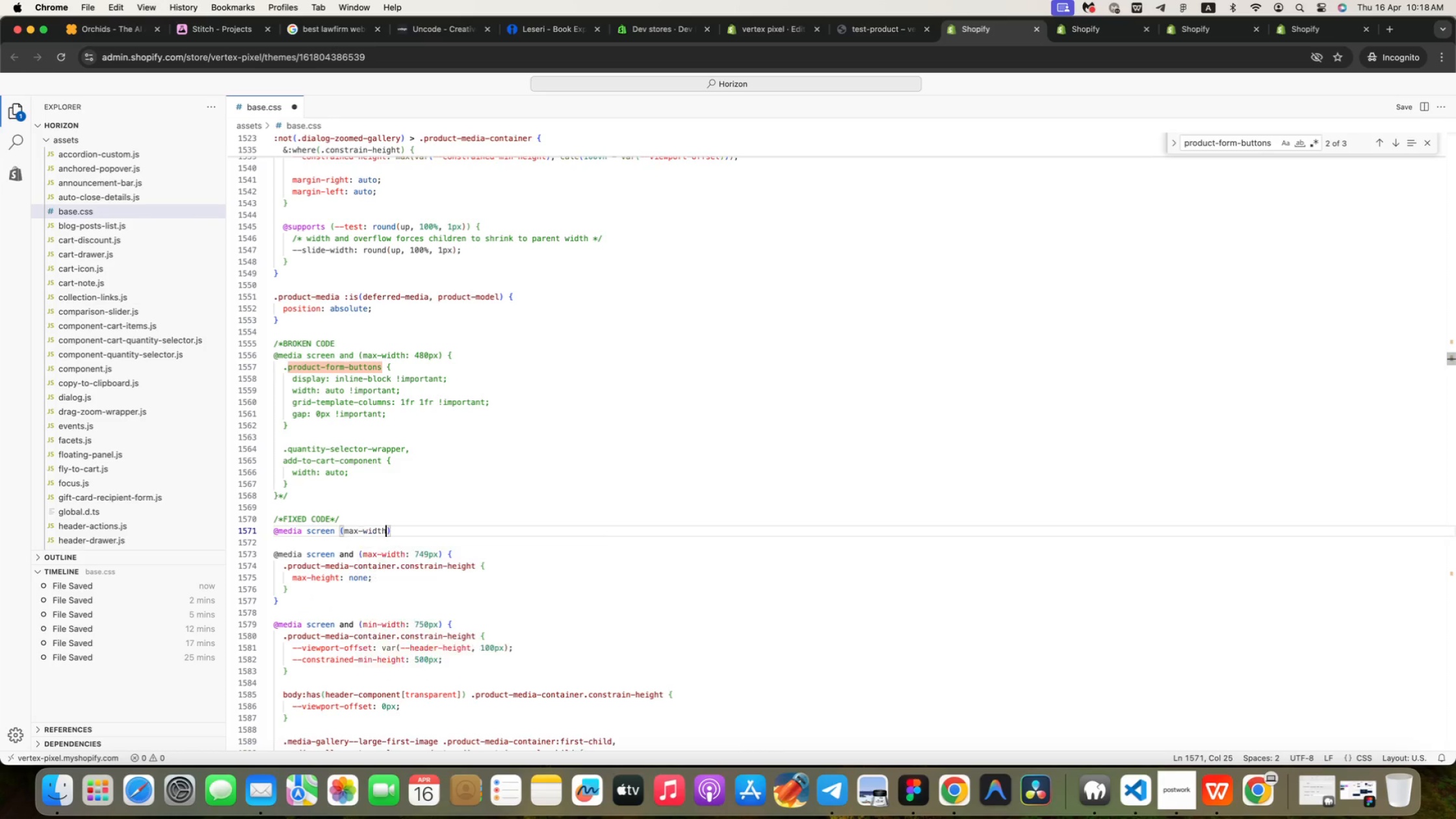 
key(Enter)
 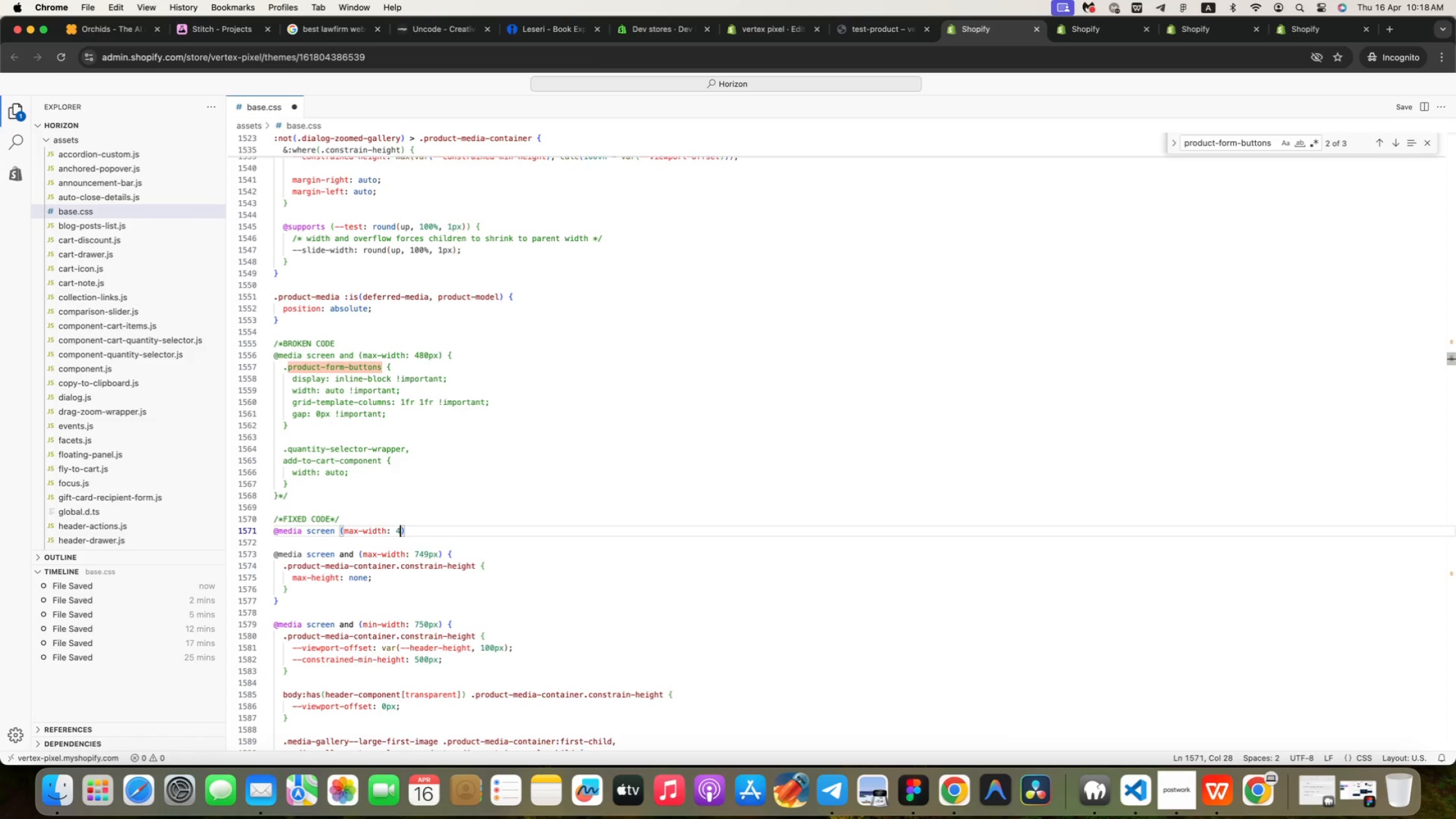 
type(: 480px)
 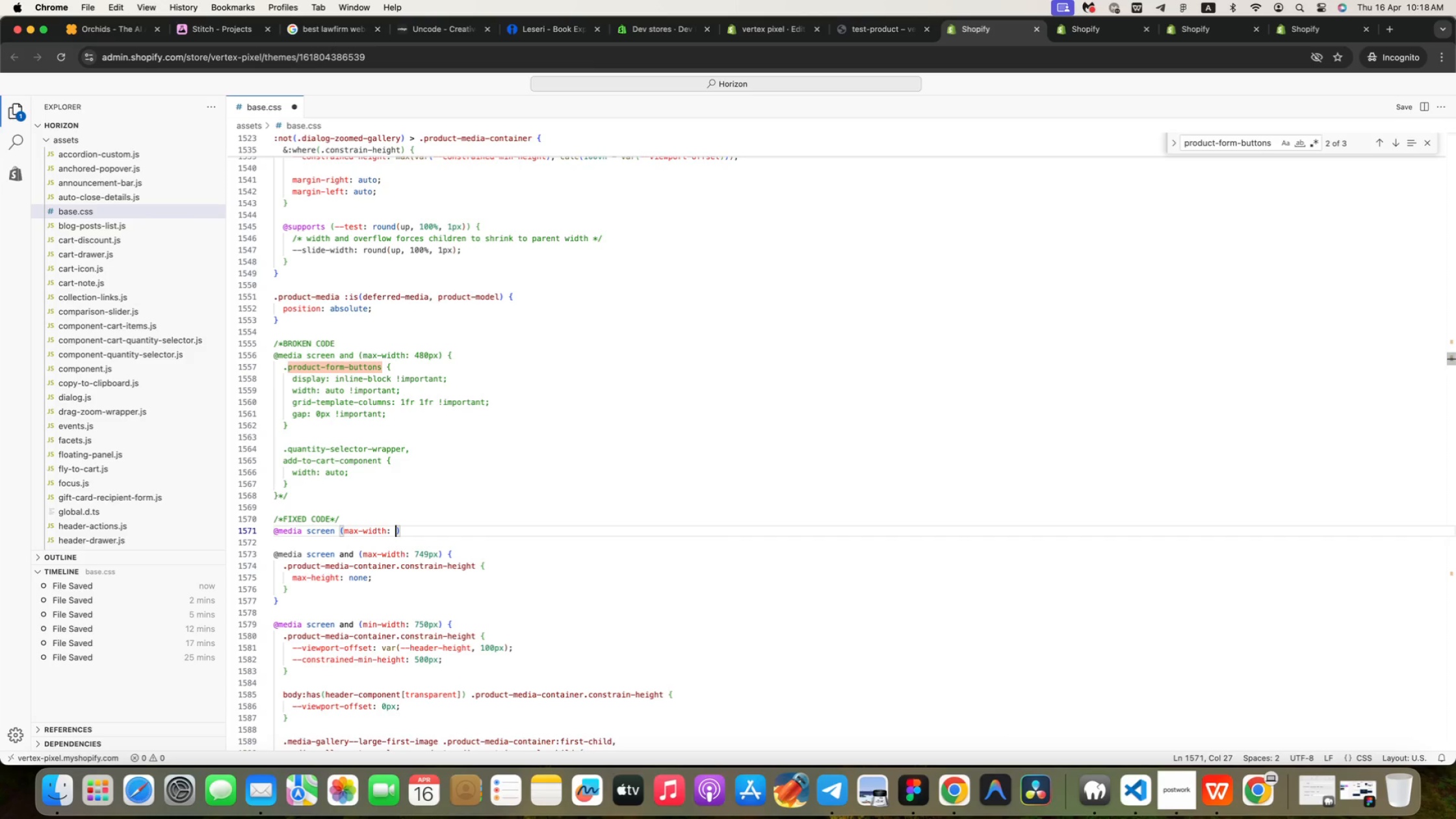 
key(ArrowRight)
 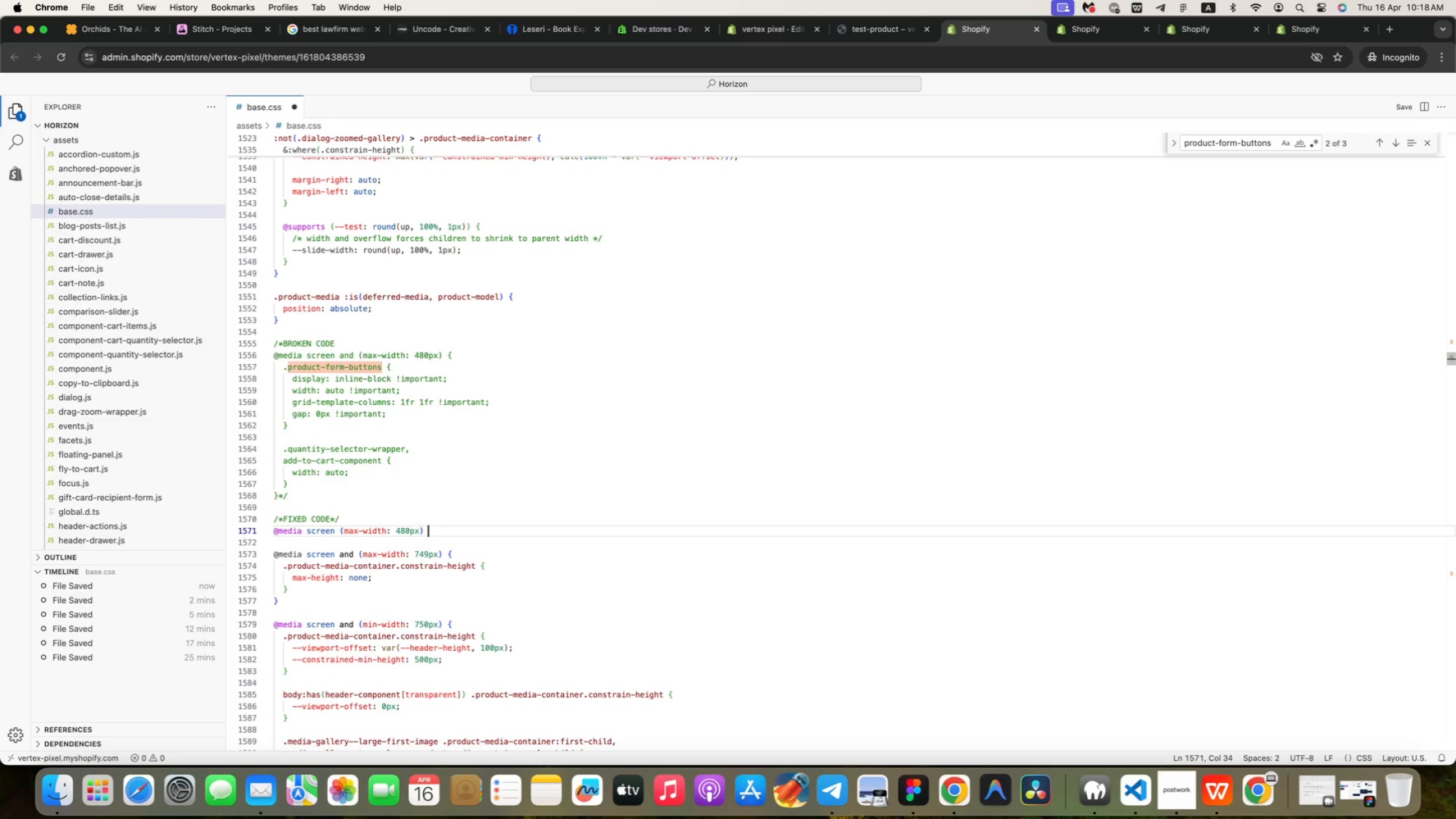 
key(Space)
 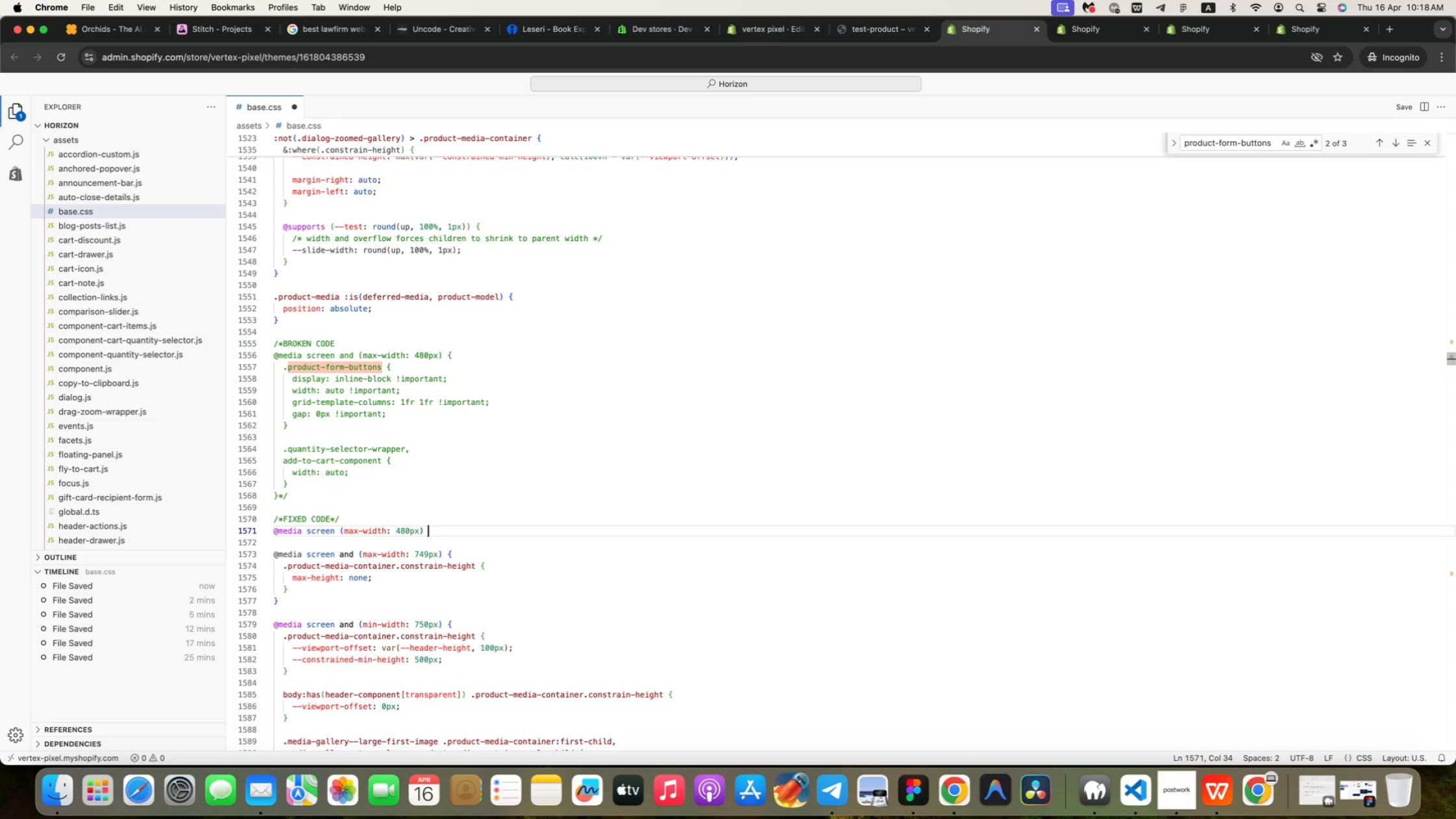 
key(Shift+BracketLeft)
 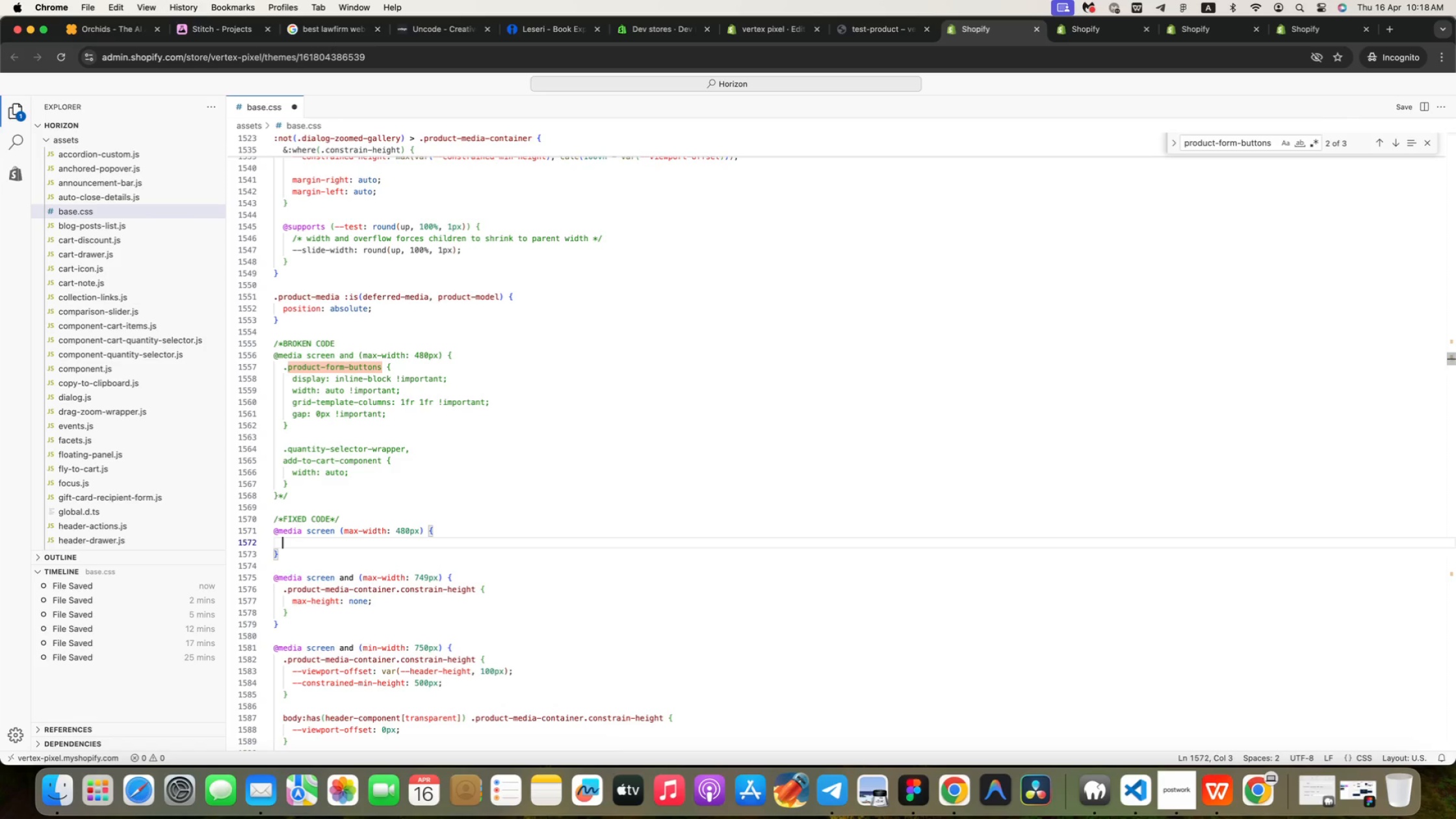 
key(Enter)
 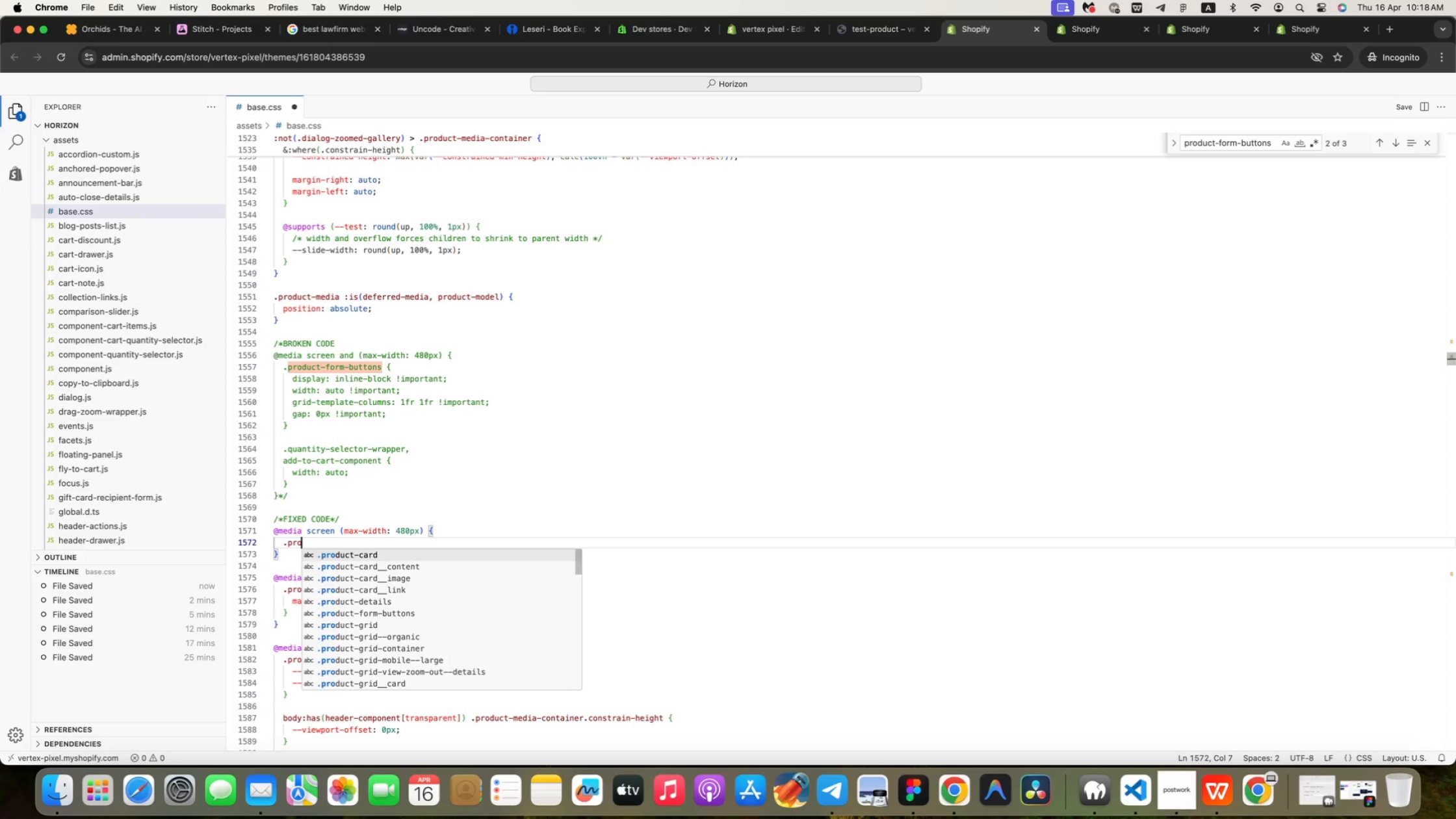 
type(.pro)
 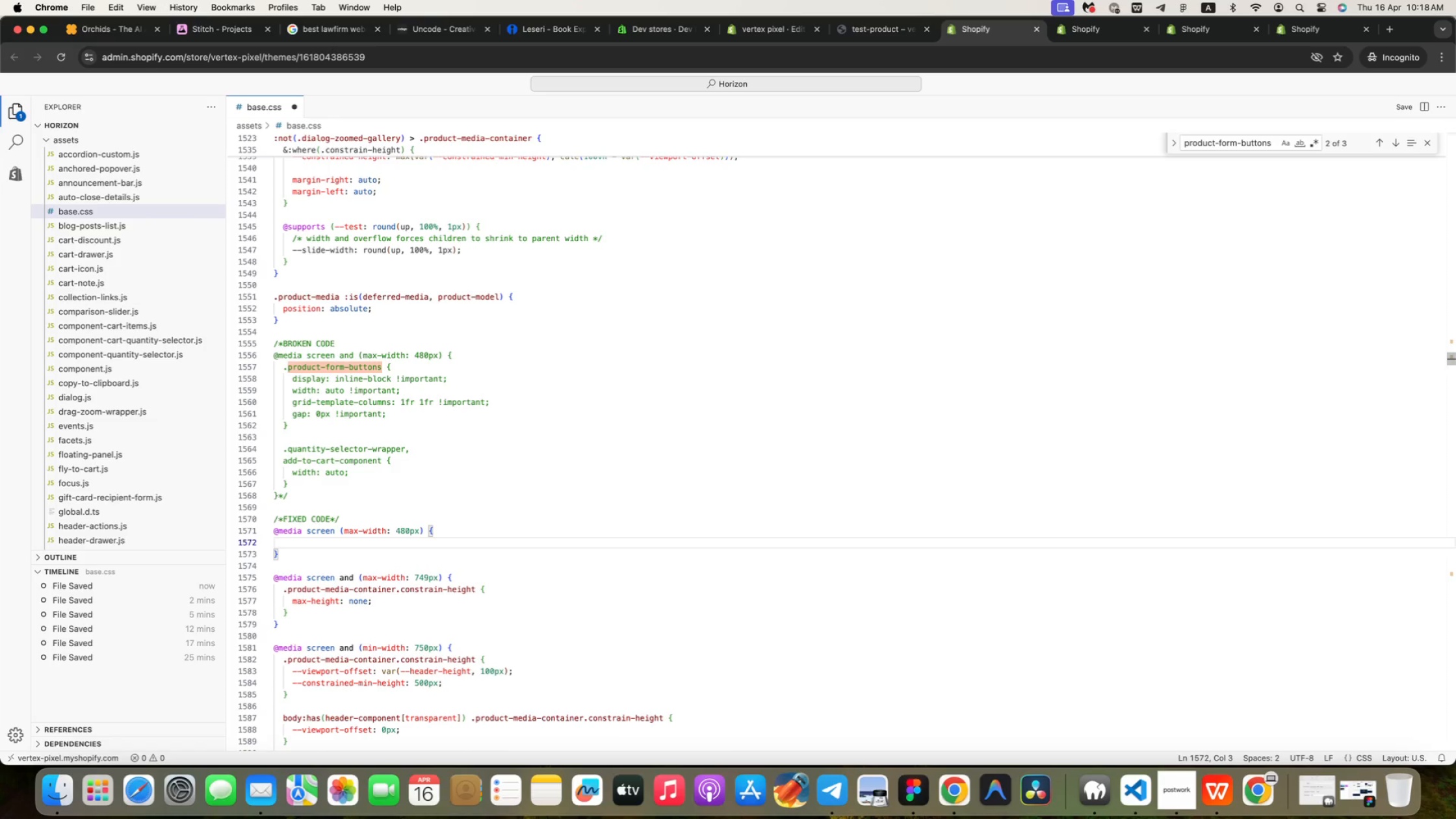 
key(ArrowDown)
 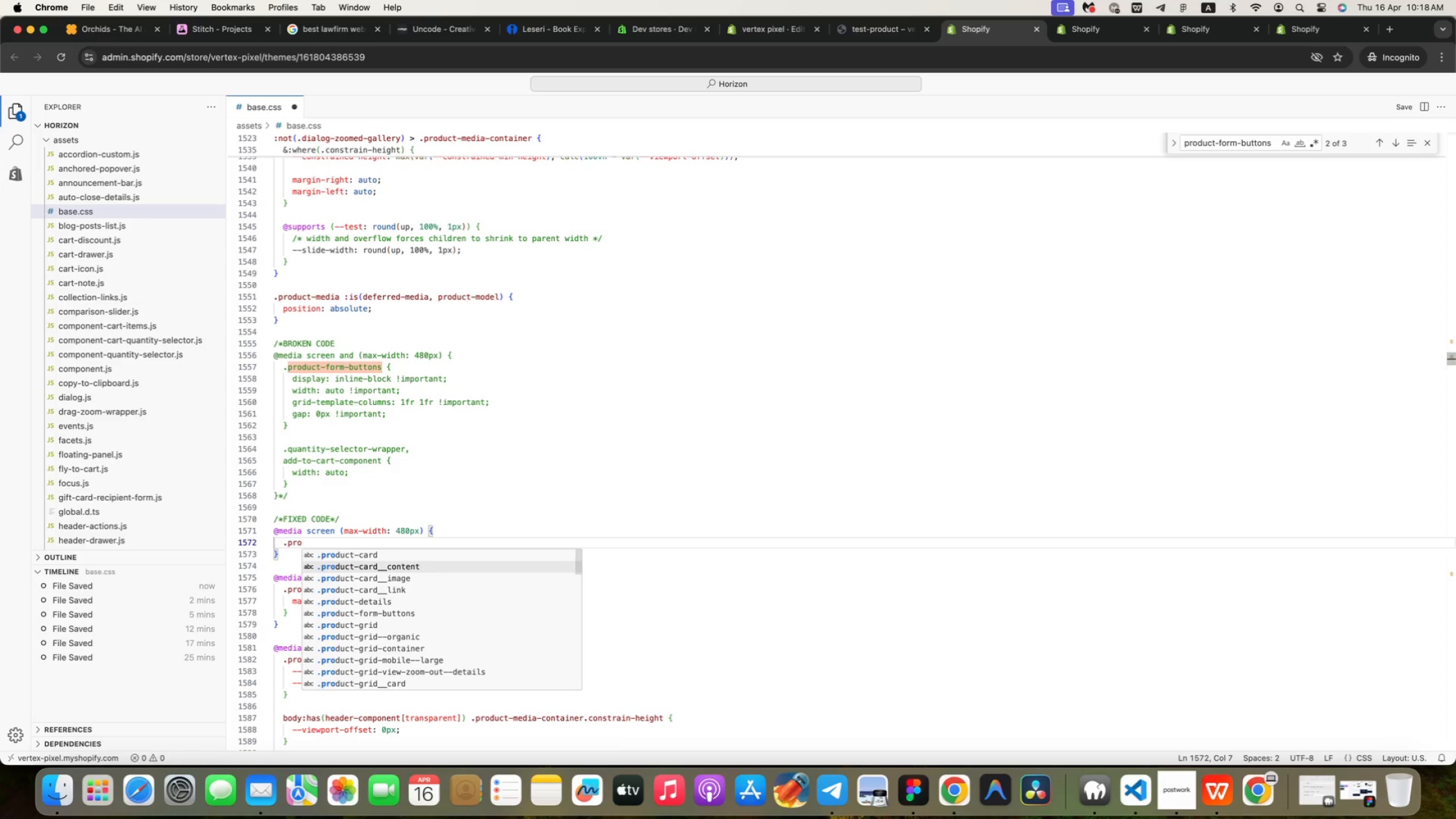 
key(ArrowDown)
 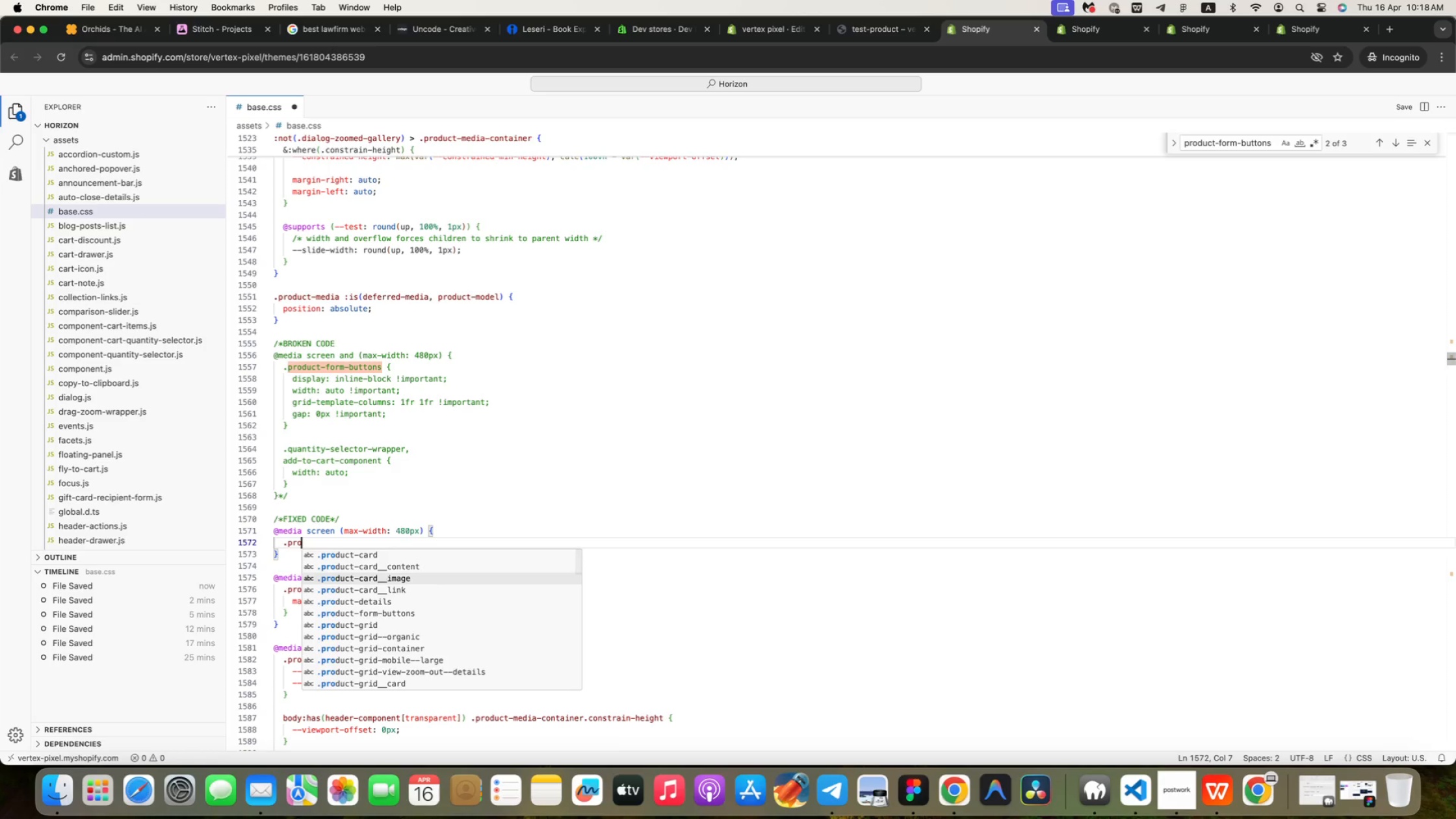 
key(ArrowDown)
 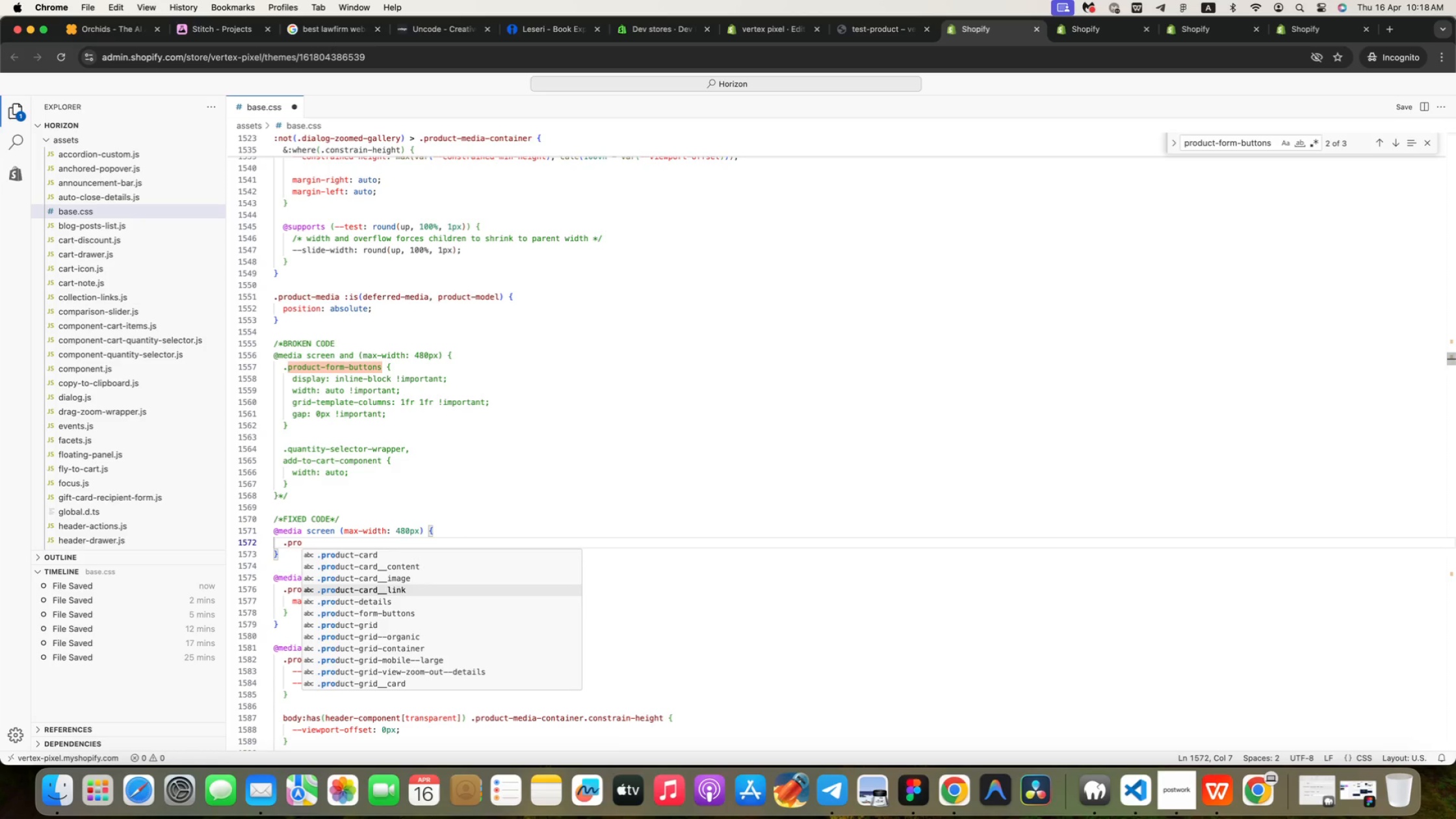 
key(ArrowDown)
 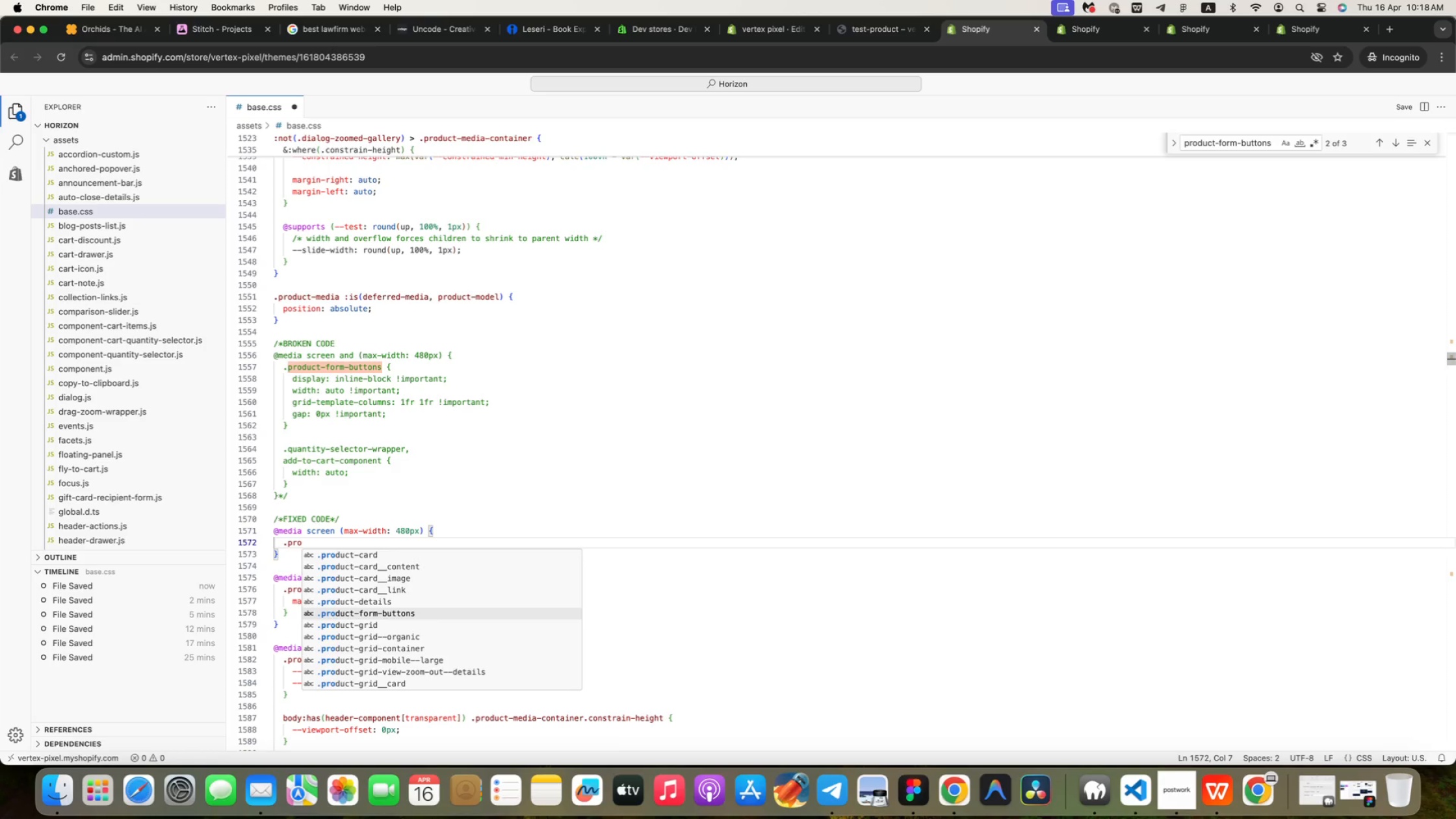 
key(ArrowDown)
 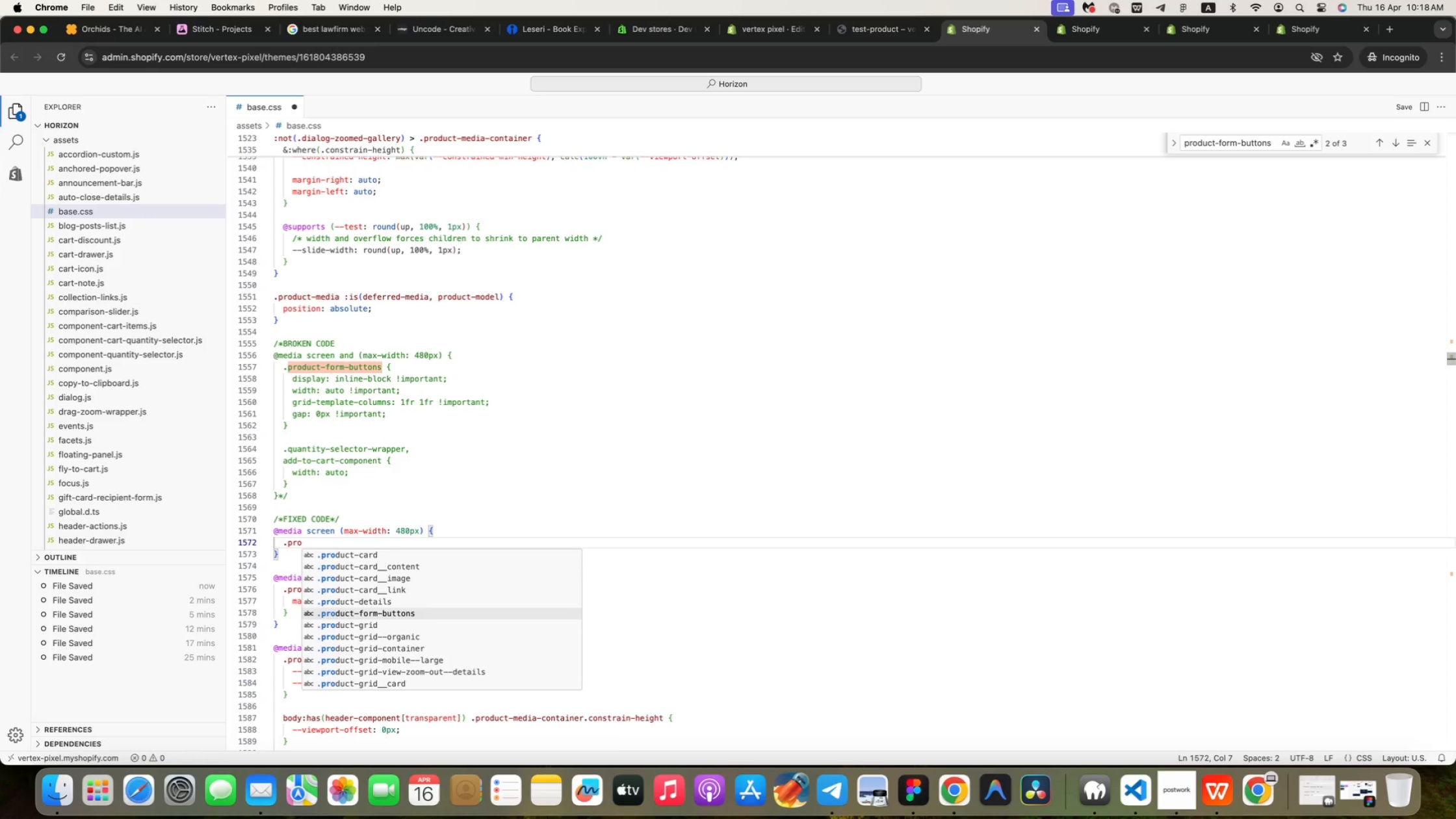 
key(Enter)
 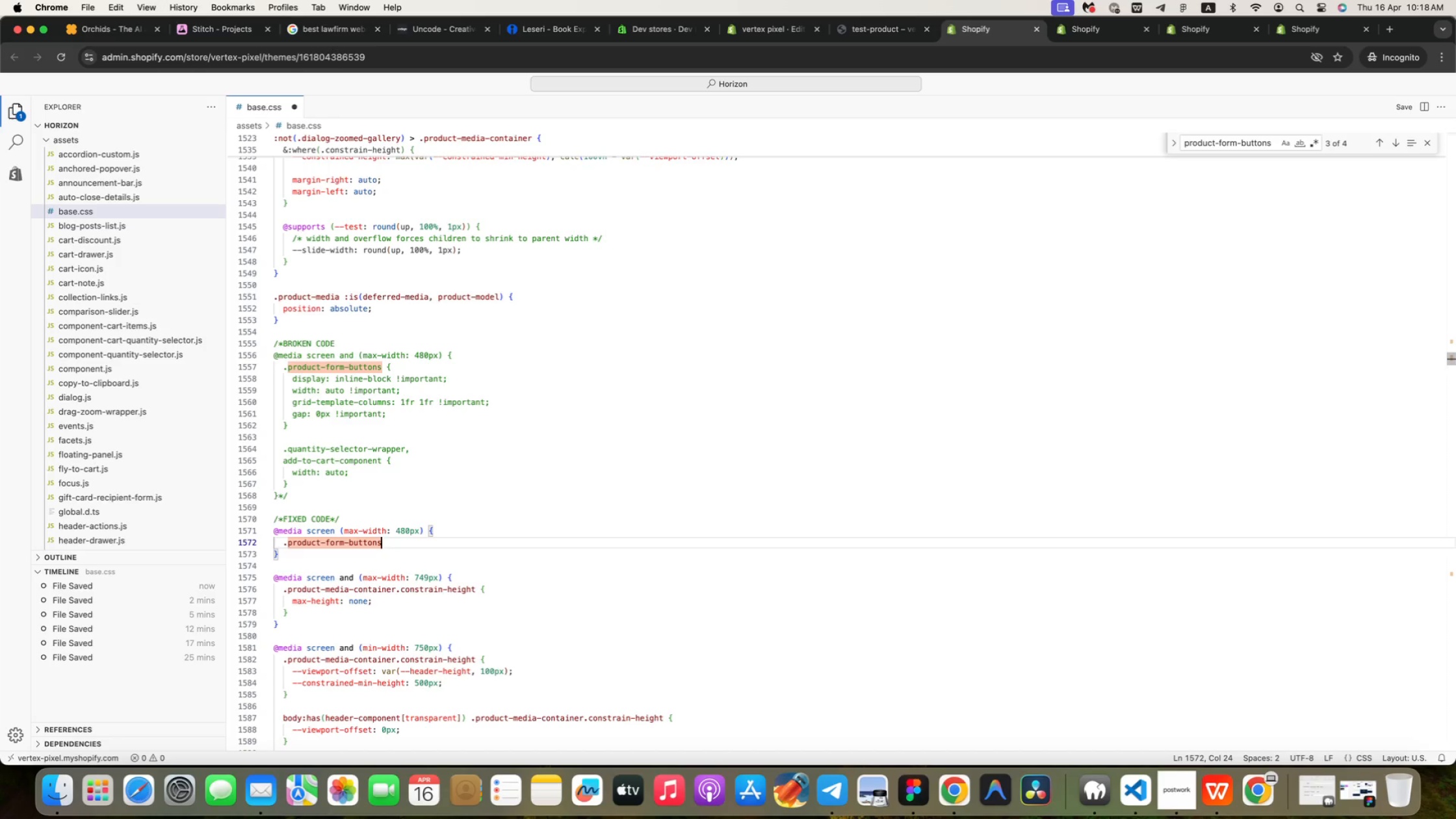 
key(Space)
 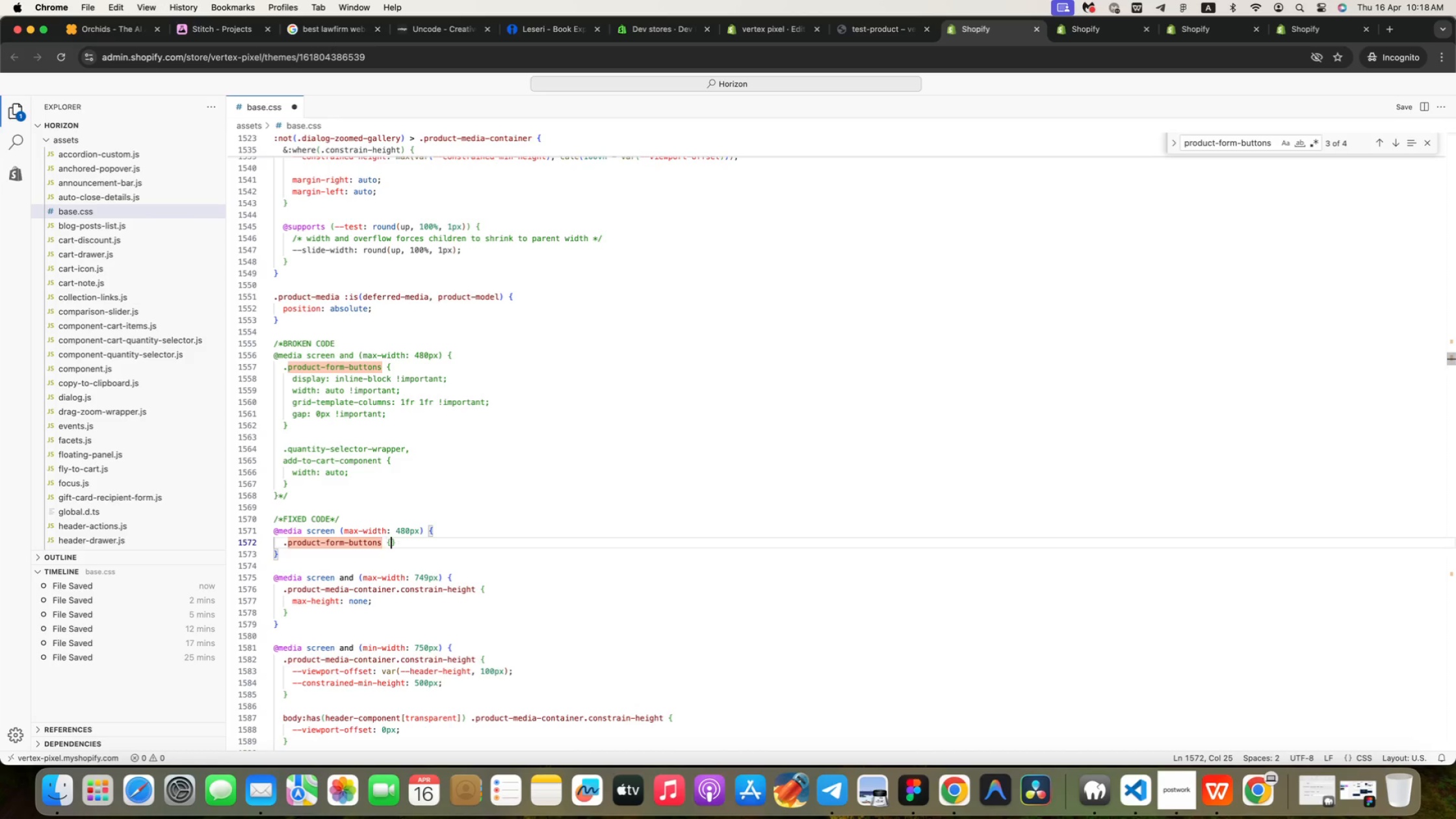 
key(Shift+BracketLeft)
 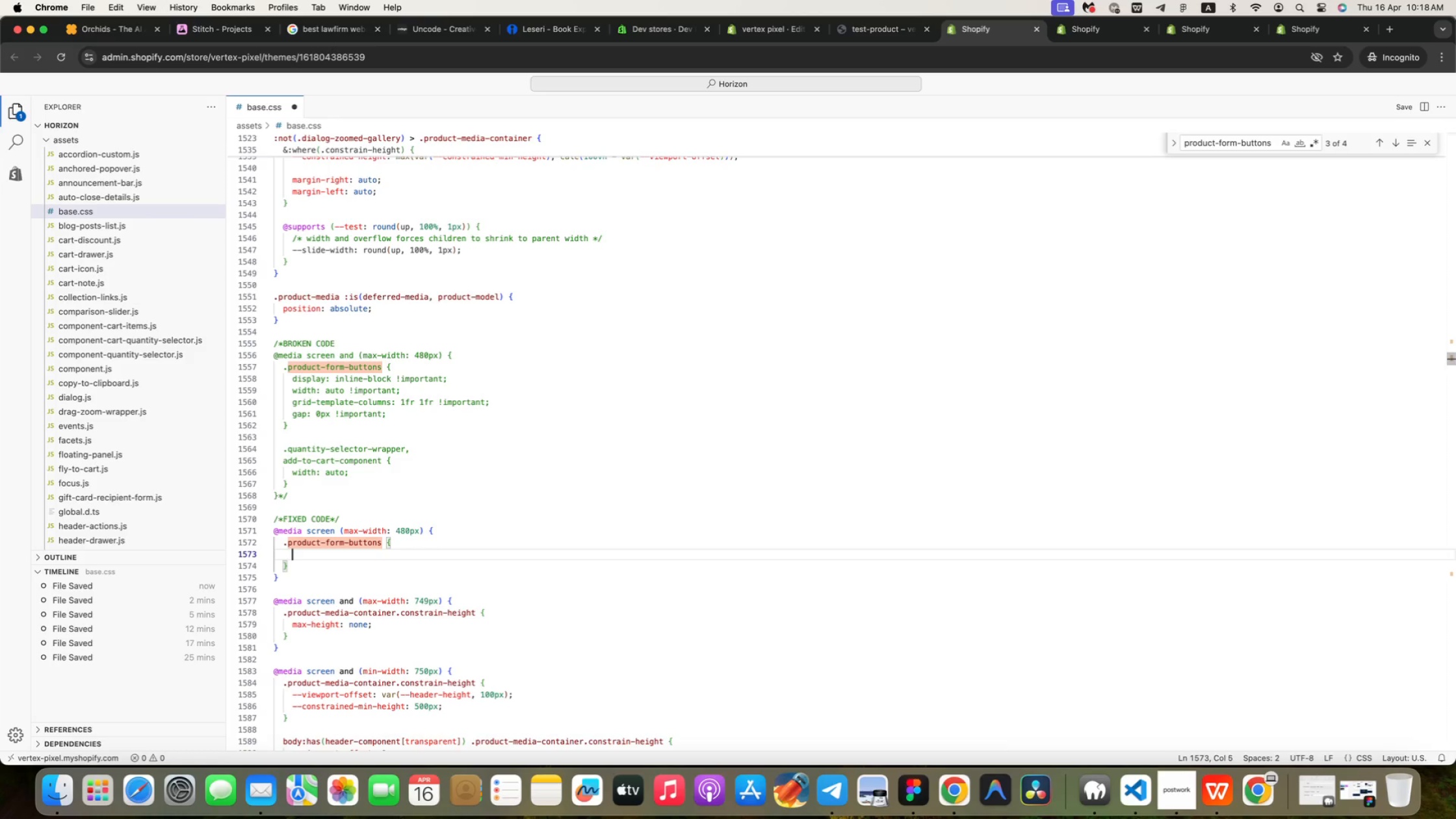 
key(Enter)
 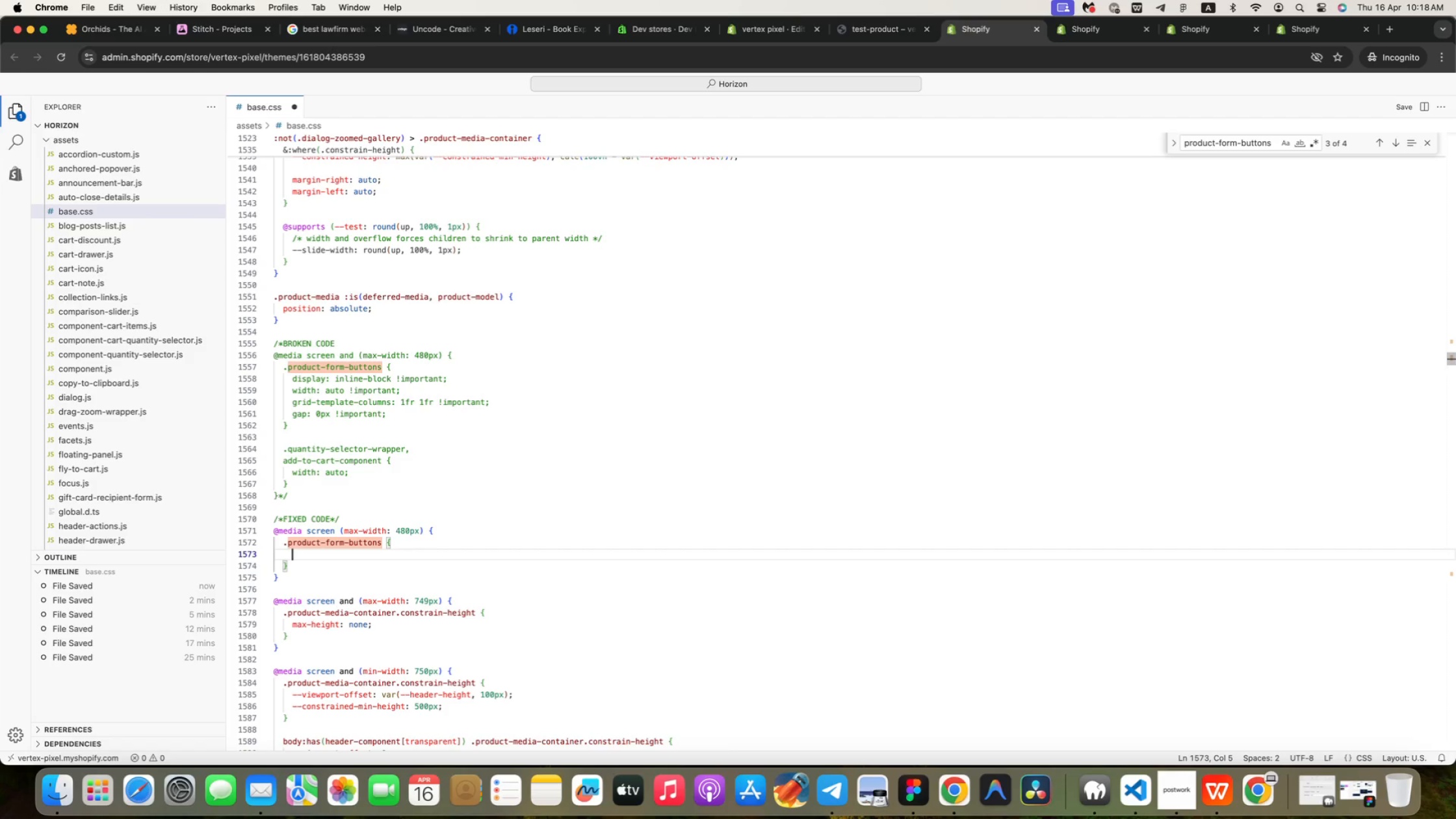 
type(displ)
 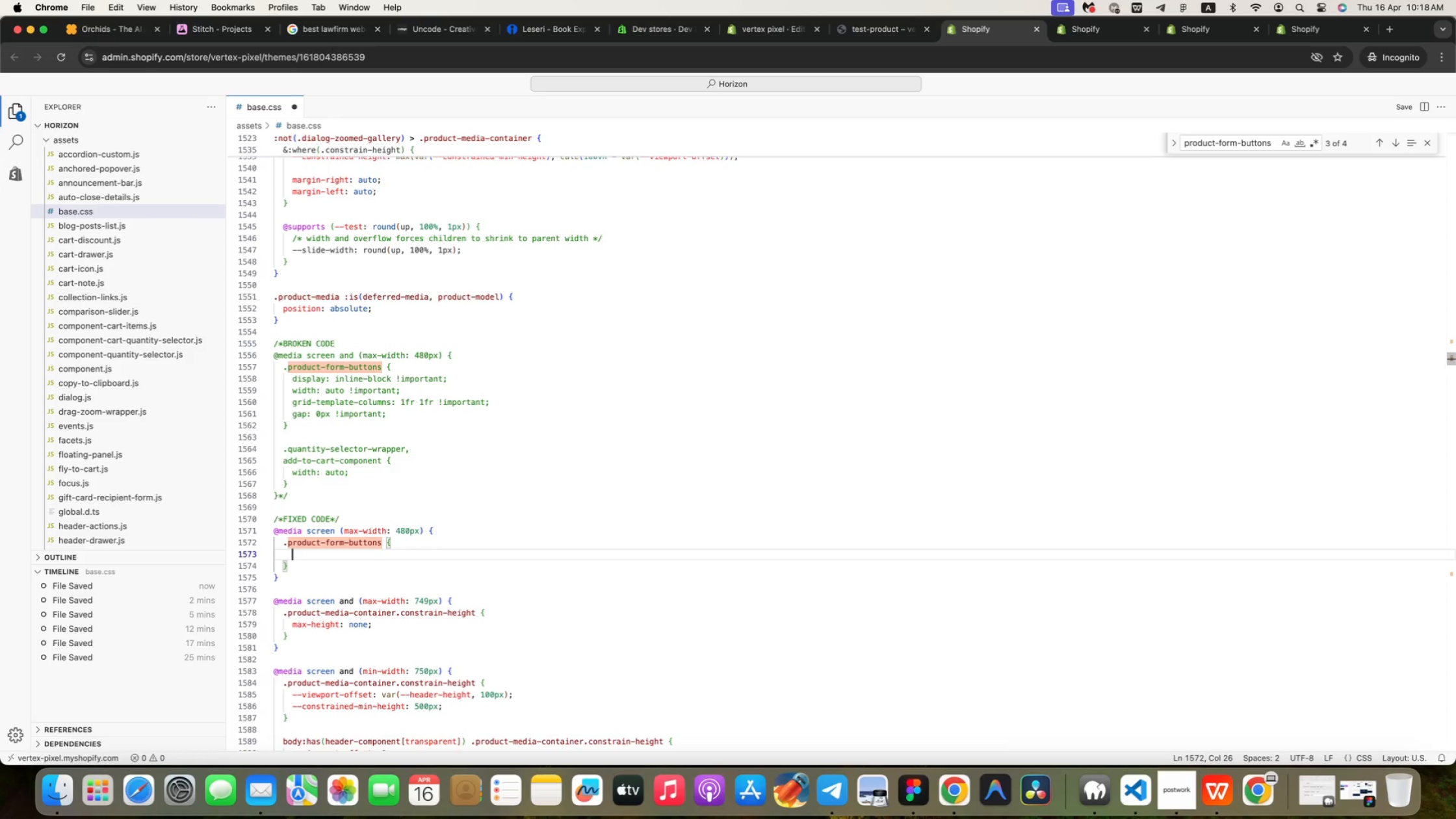 
key(Enter)
 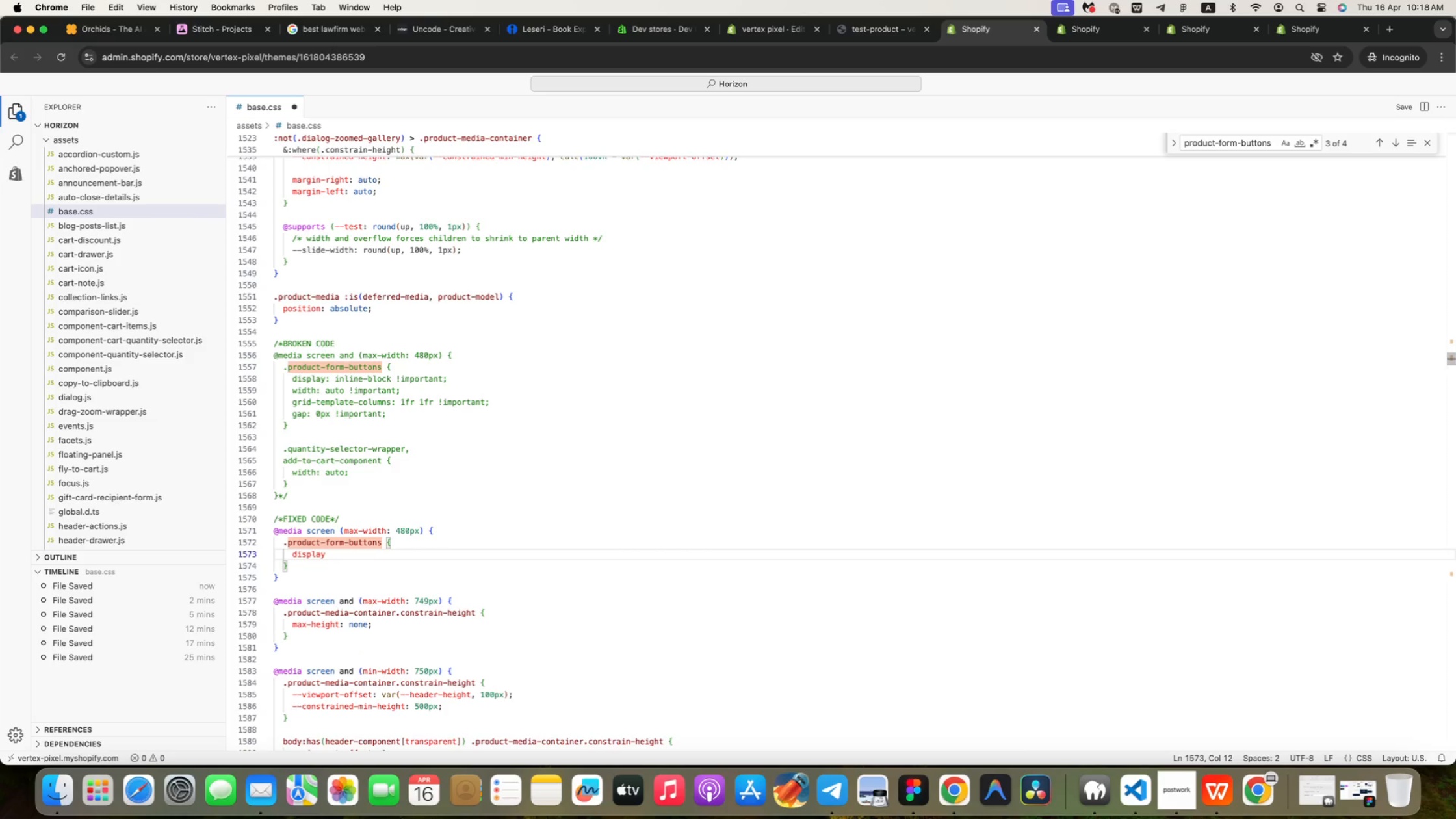 
key(Shift+Semicolon)
 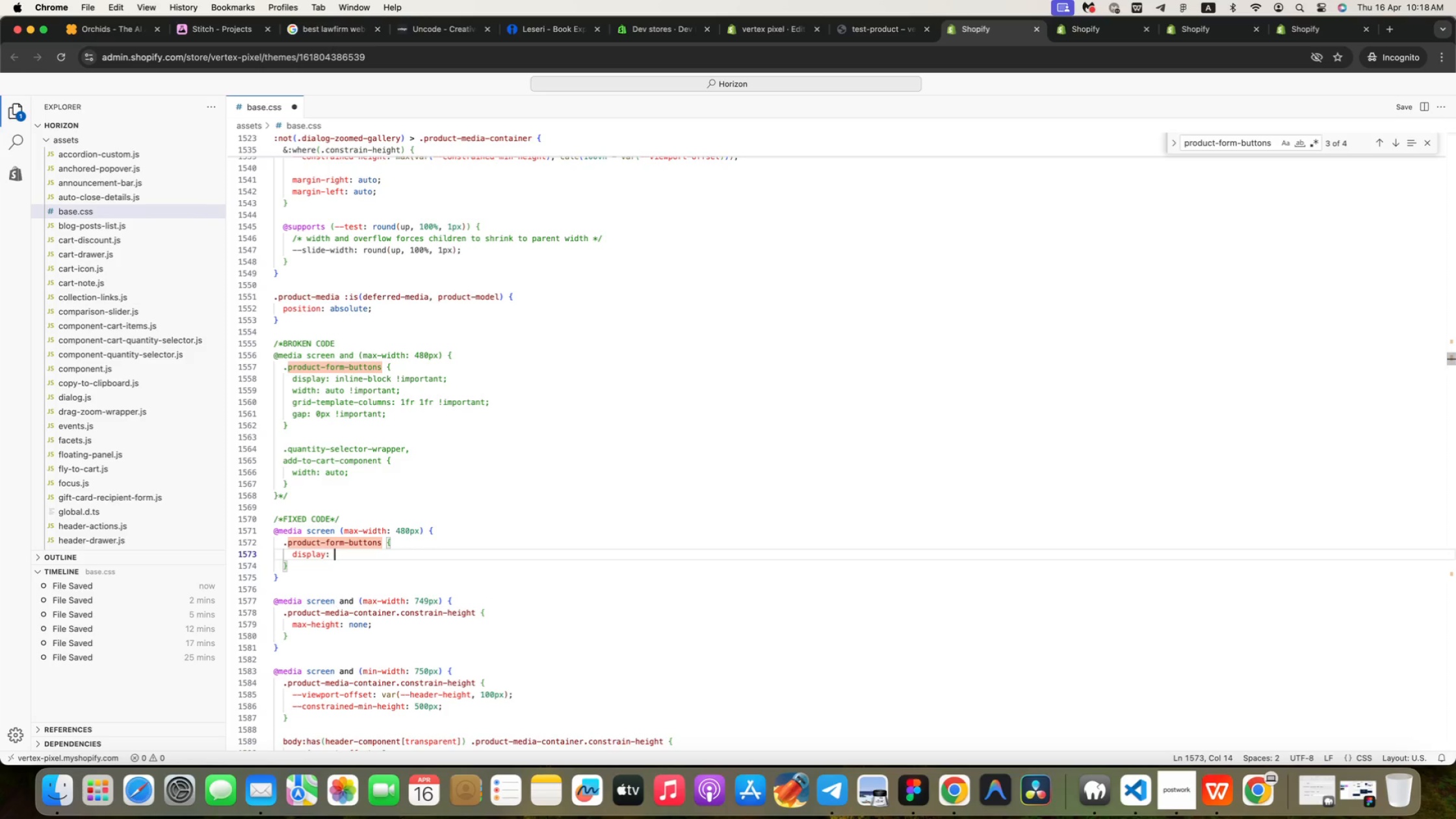 
key(Space)
 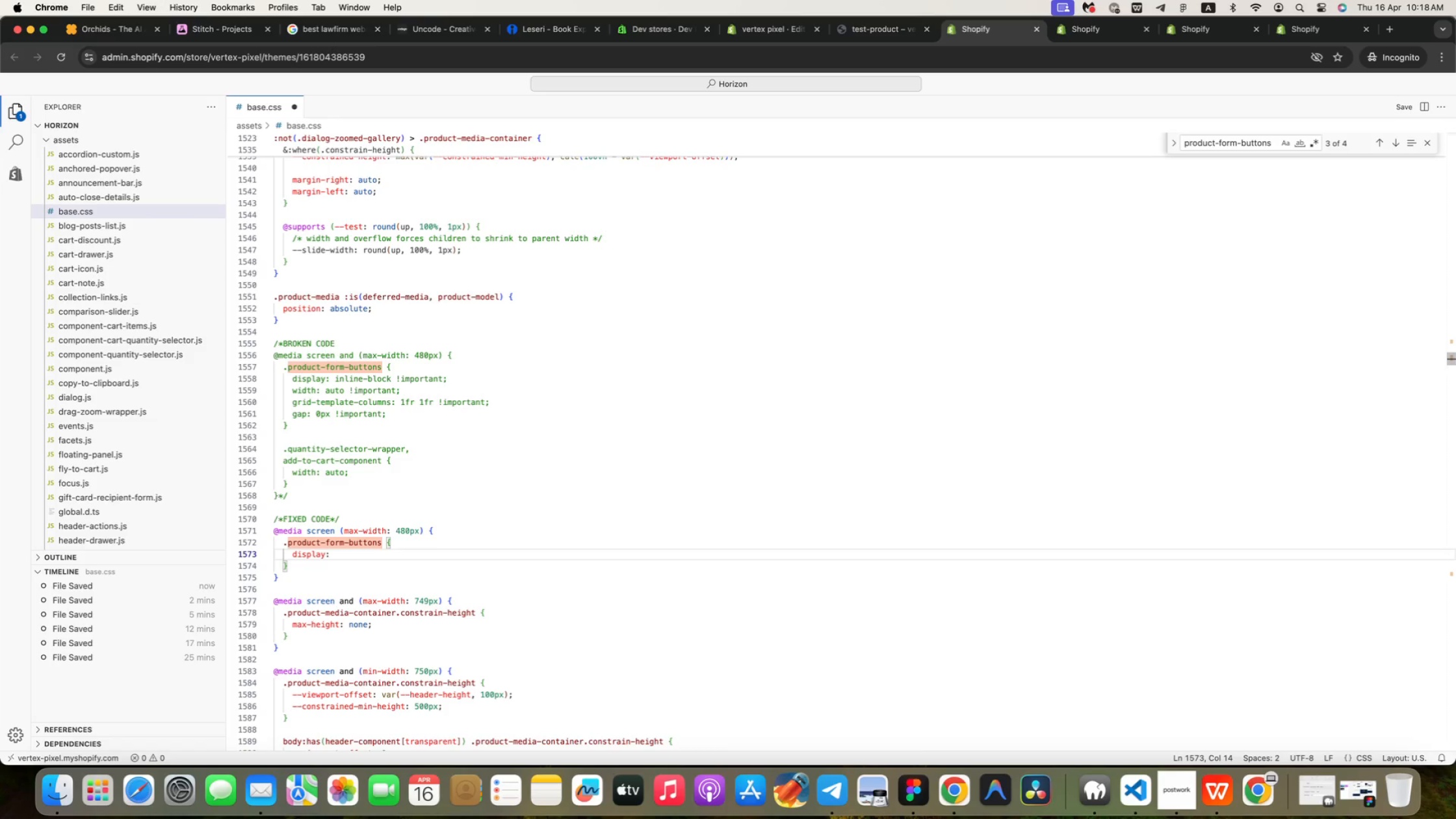 
type(flex;)
 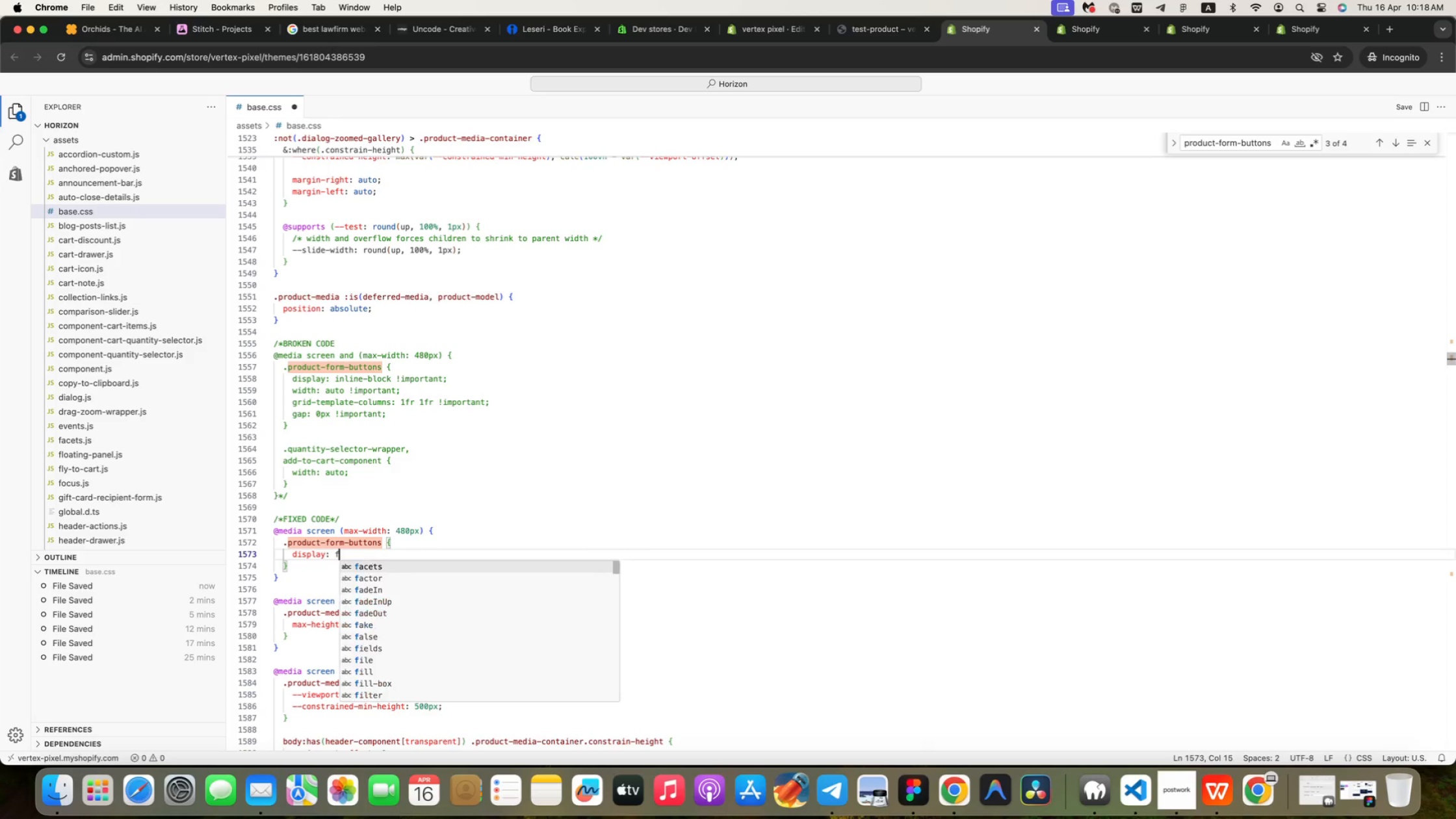 
key(Enter)
 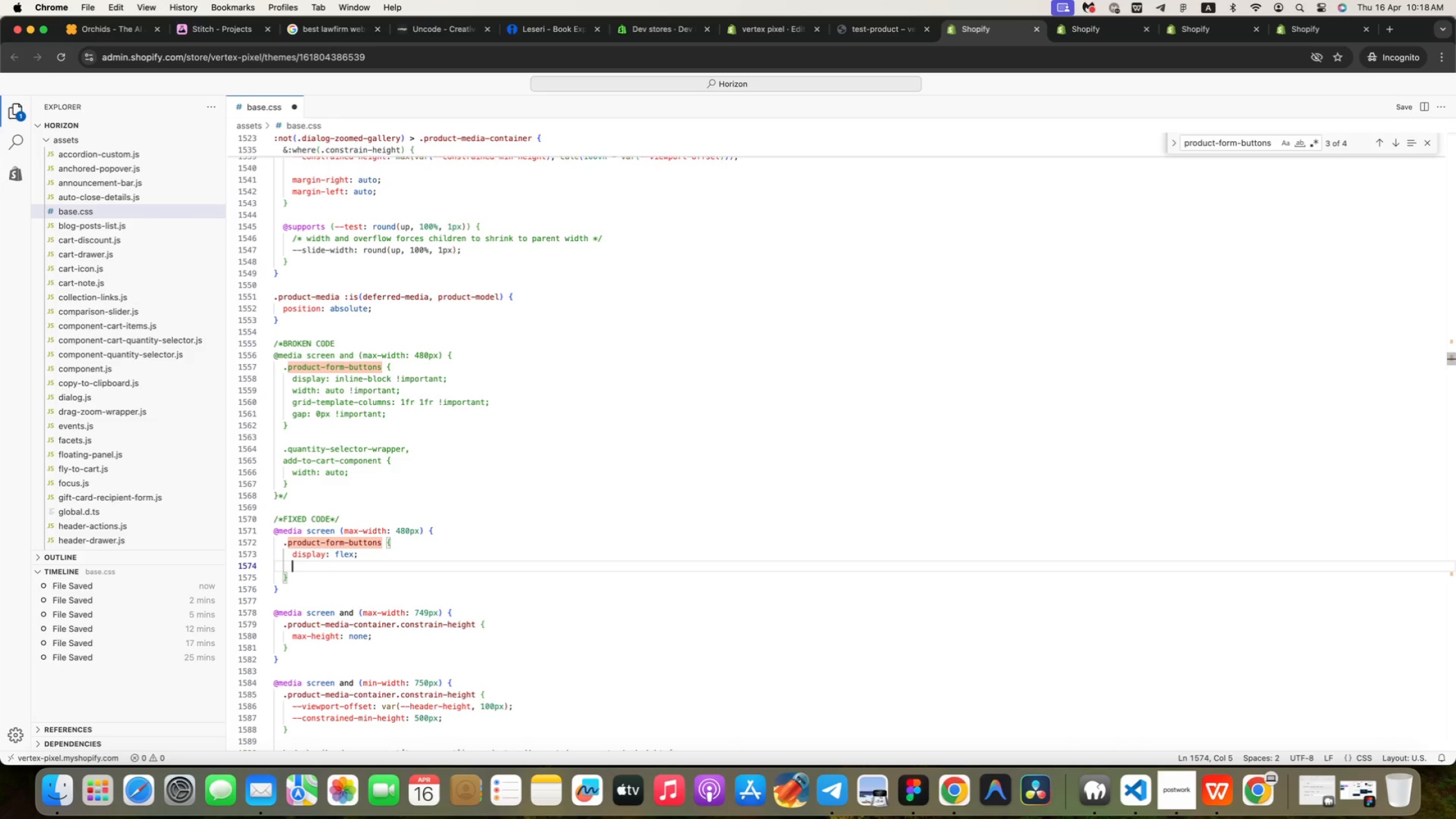 
type(flex)
 